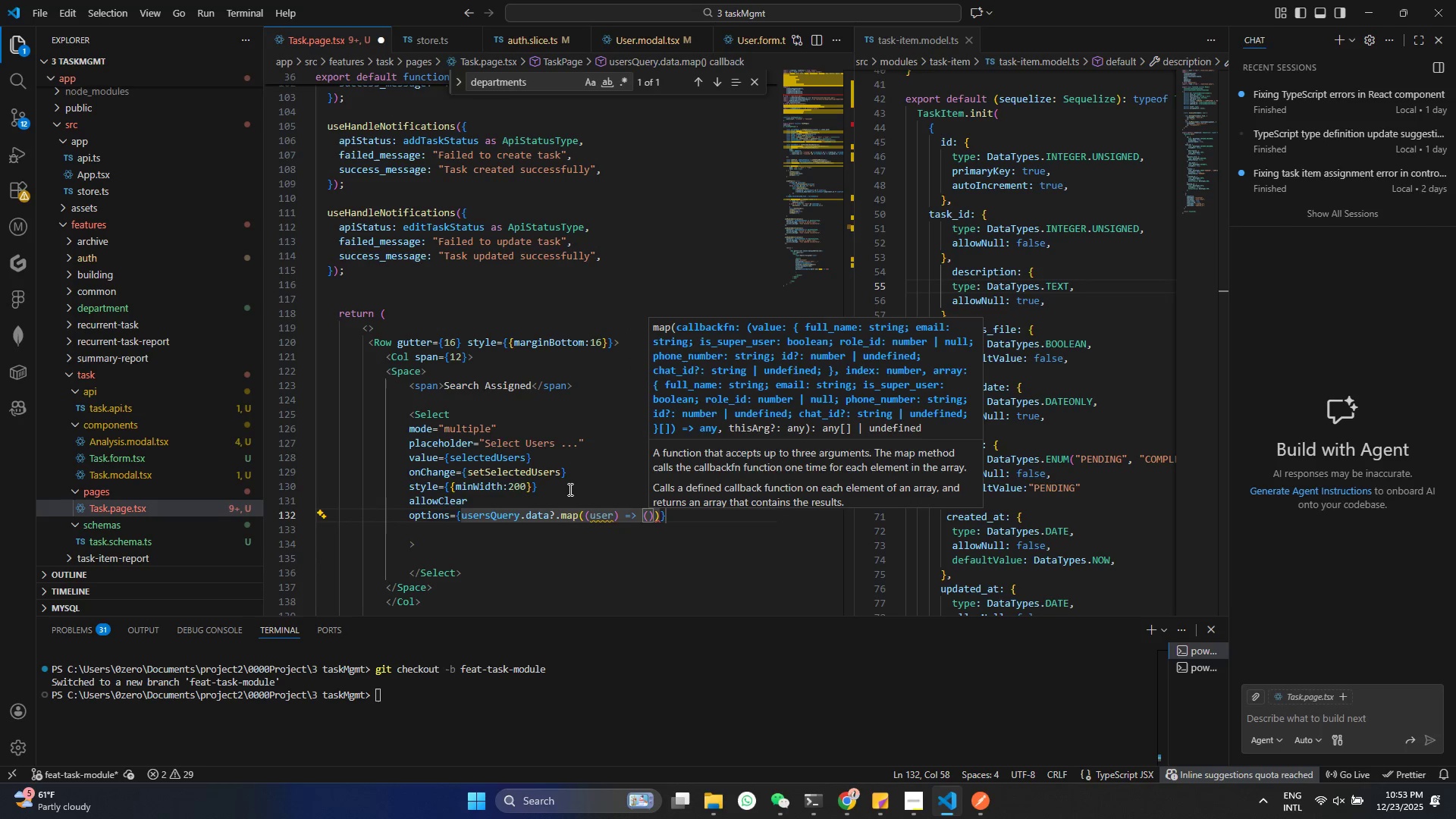 
hold_key(key=ShiftRight, duration=1.5)
 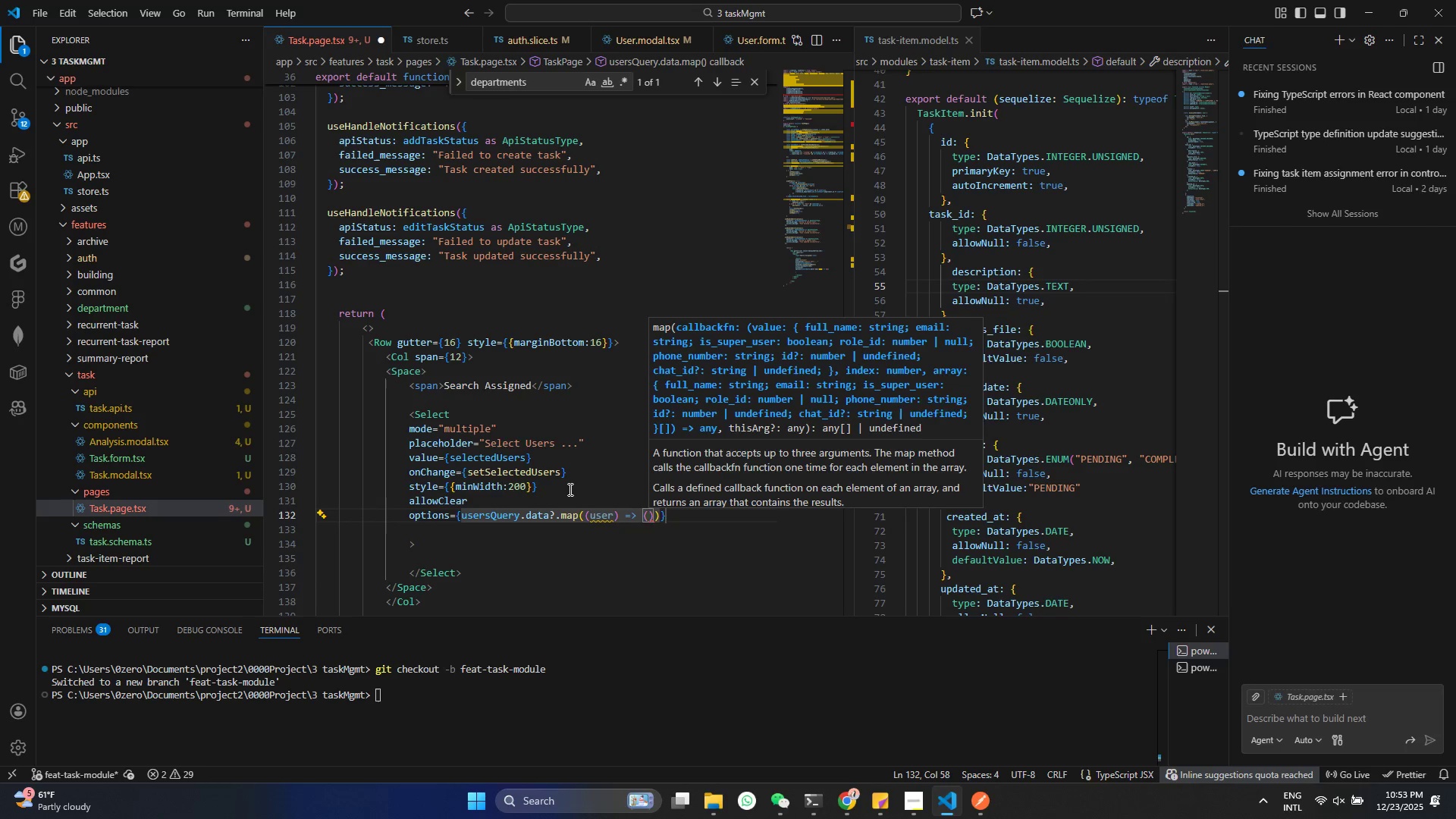 
key(Shift+BracketLeft)
 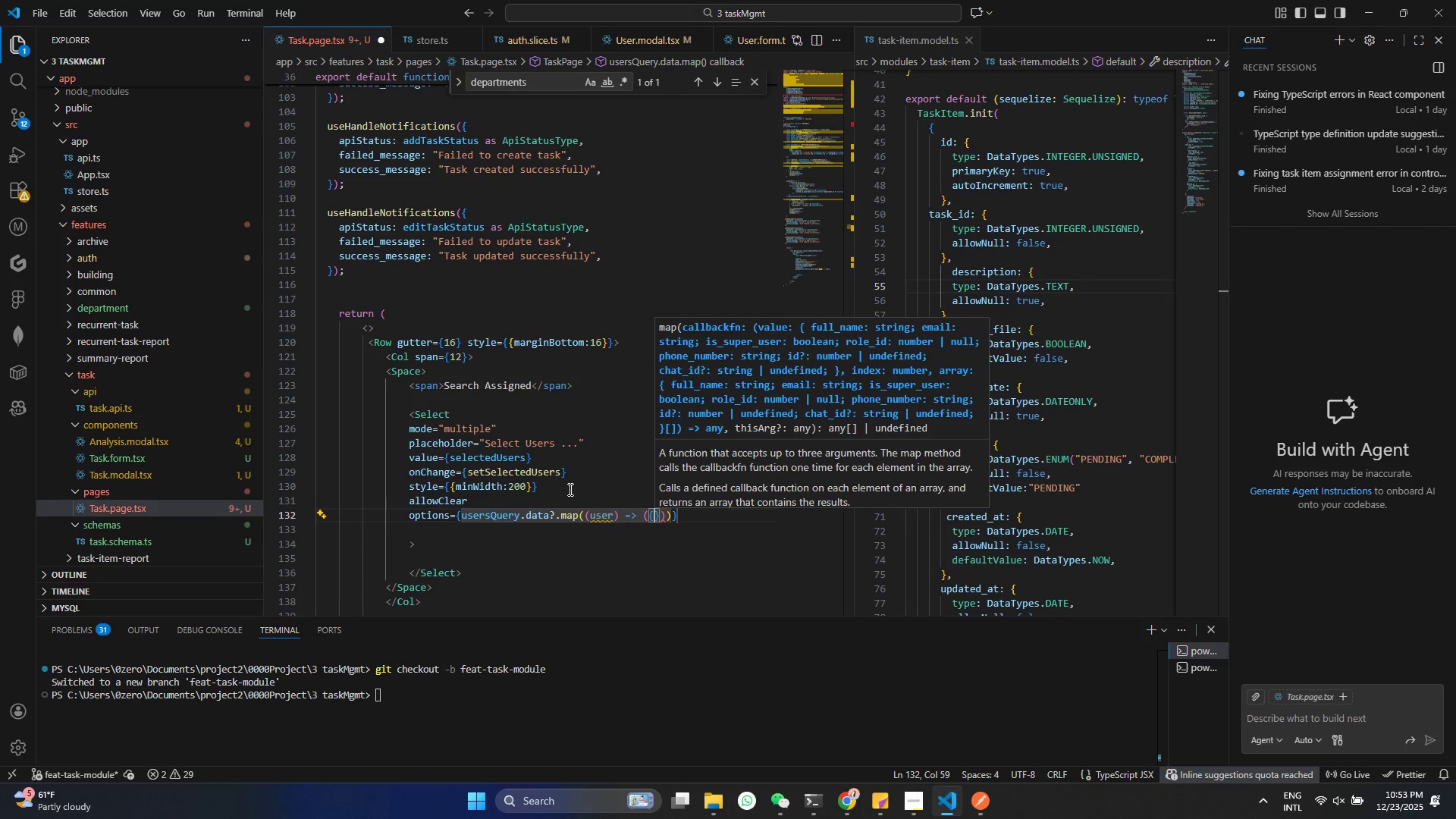 
key(Enter)
 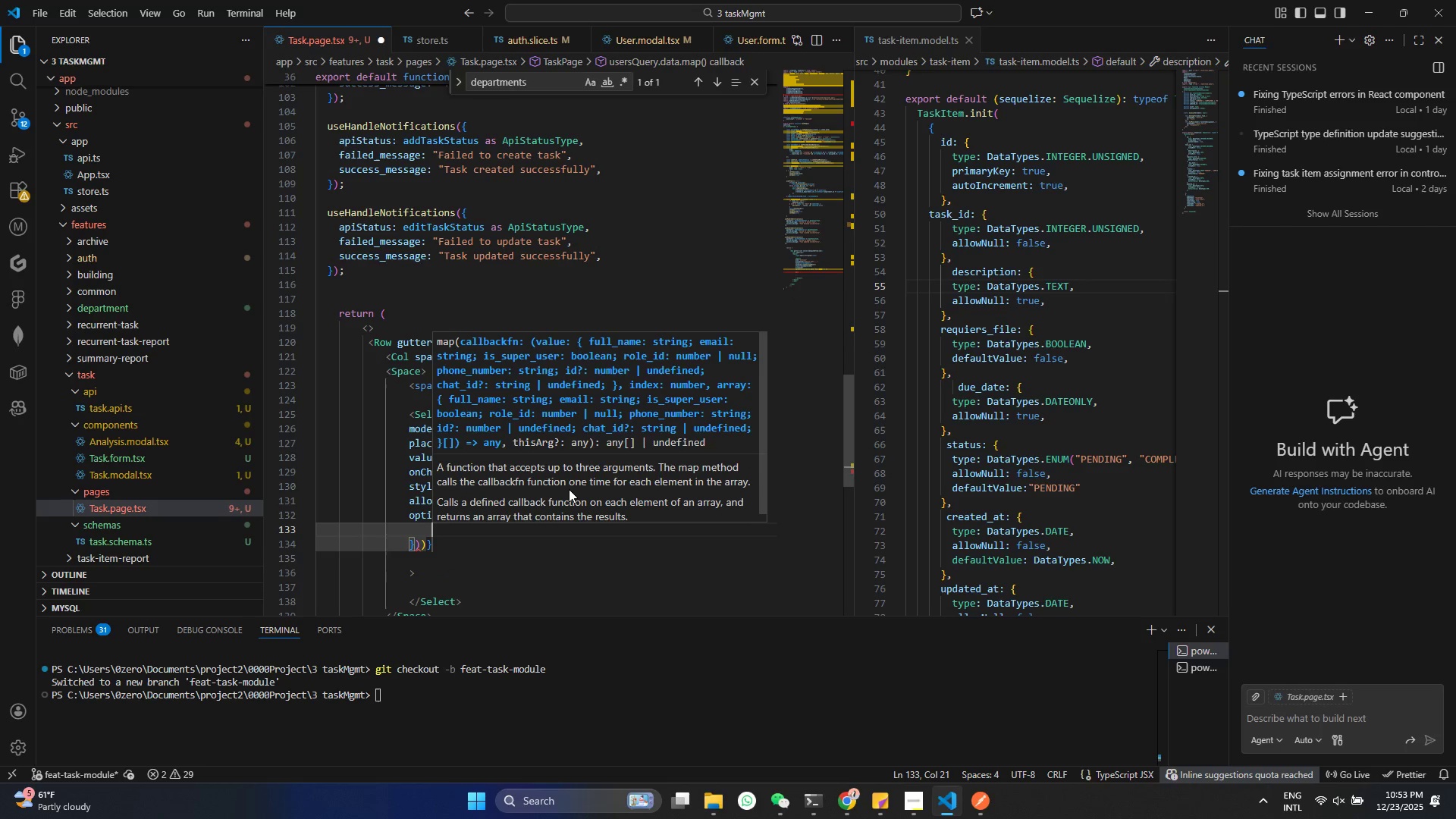 
type(vla)
 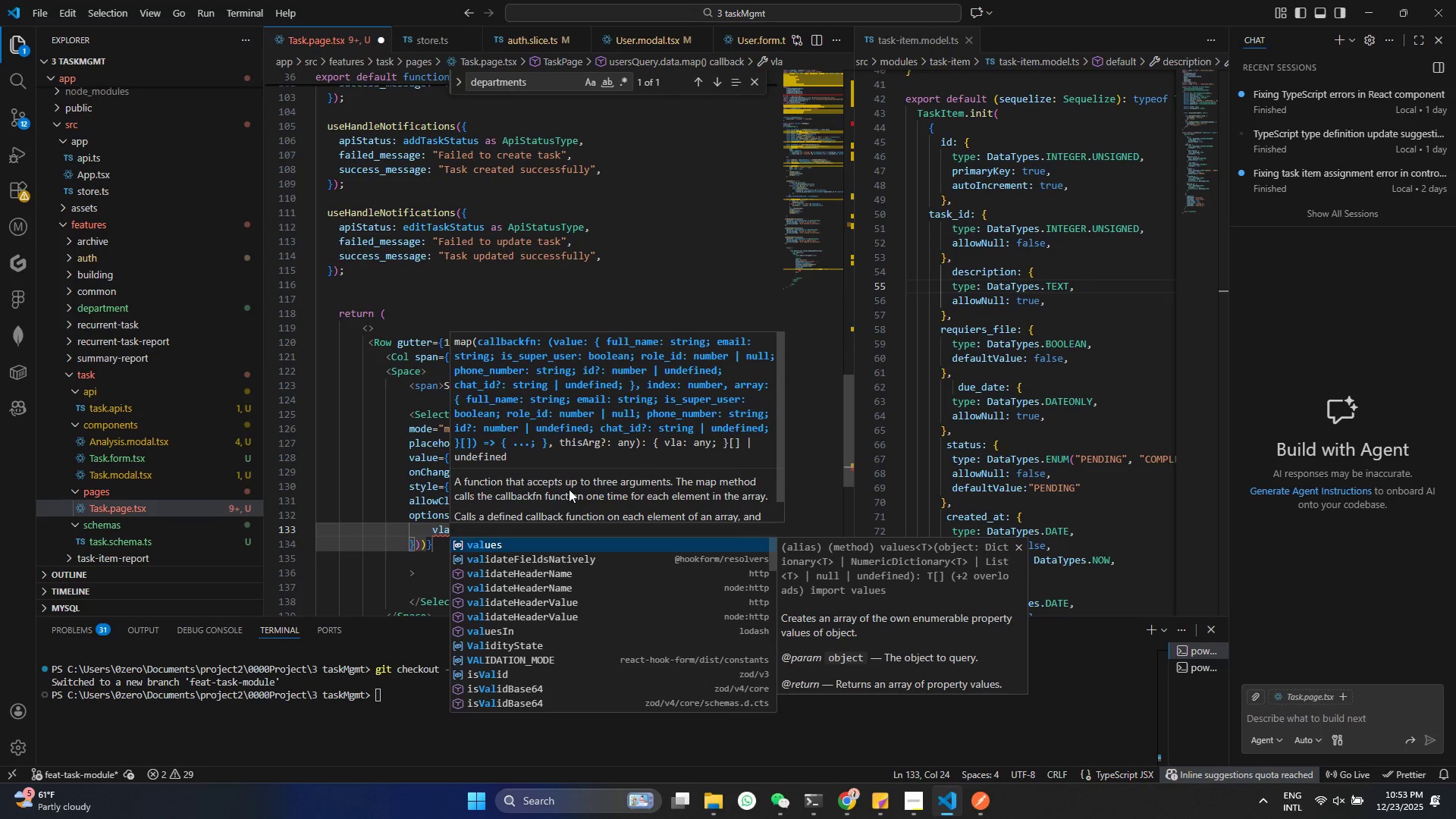 
key(Enter)
 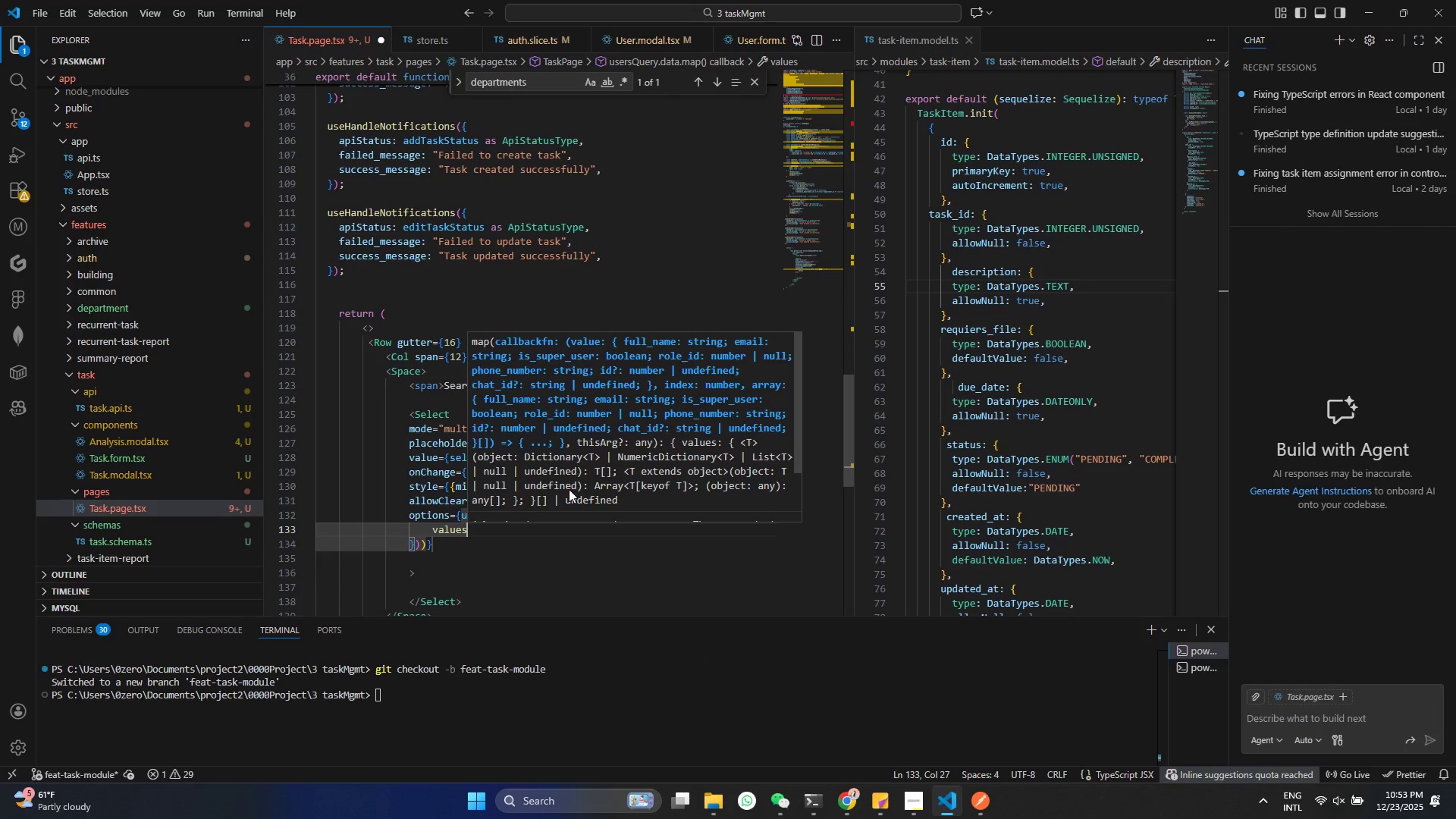 
key(Backspace)
type(:use)
 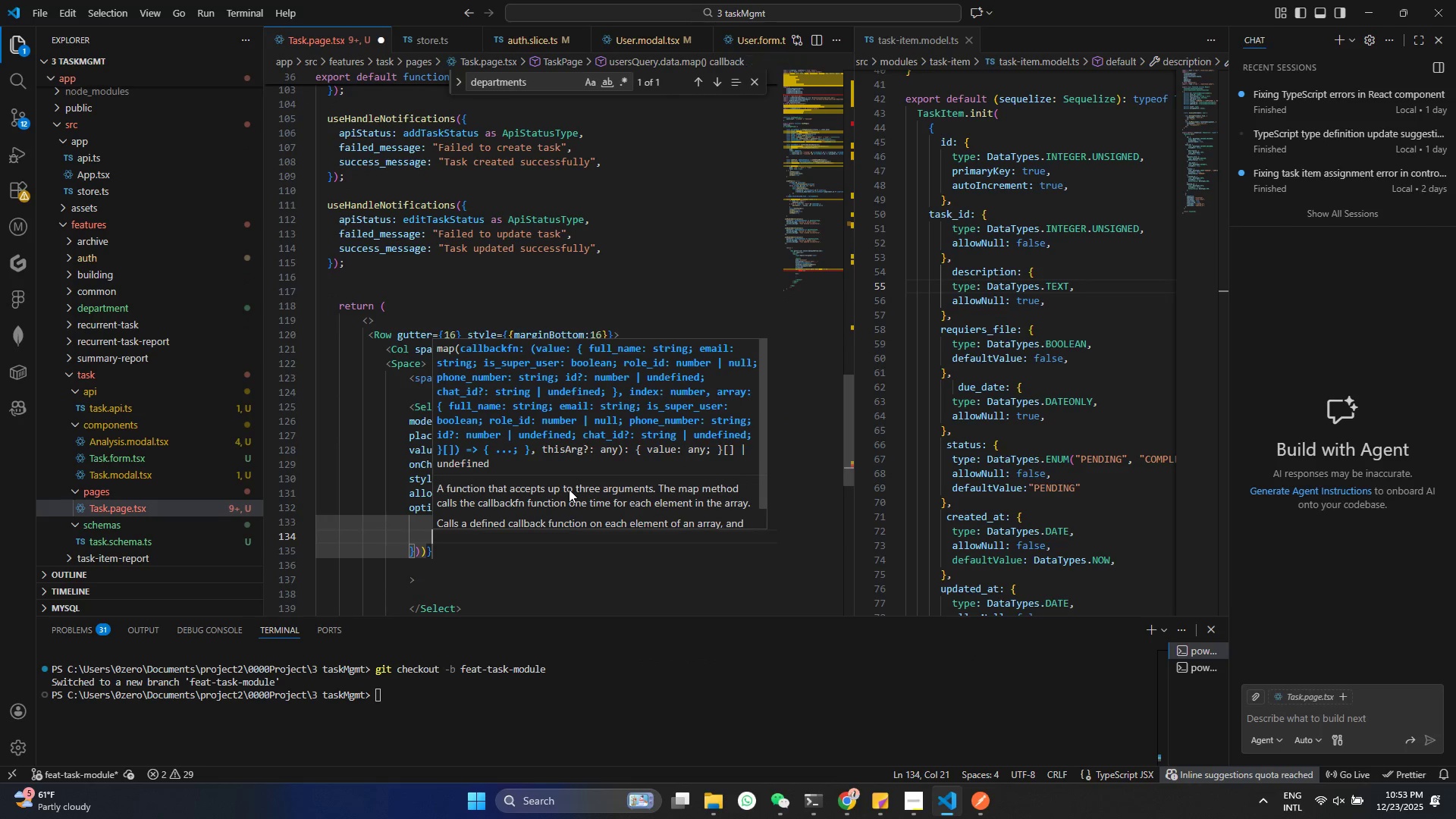 
 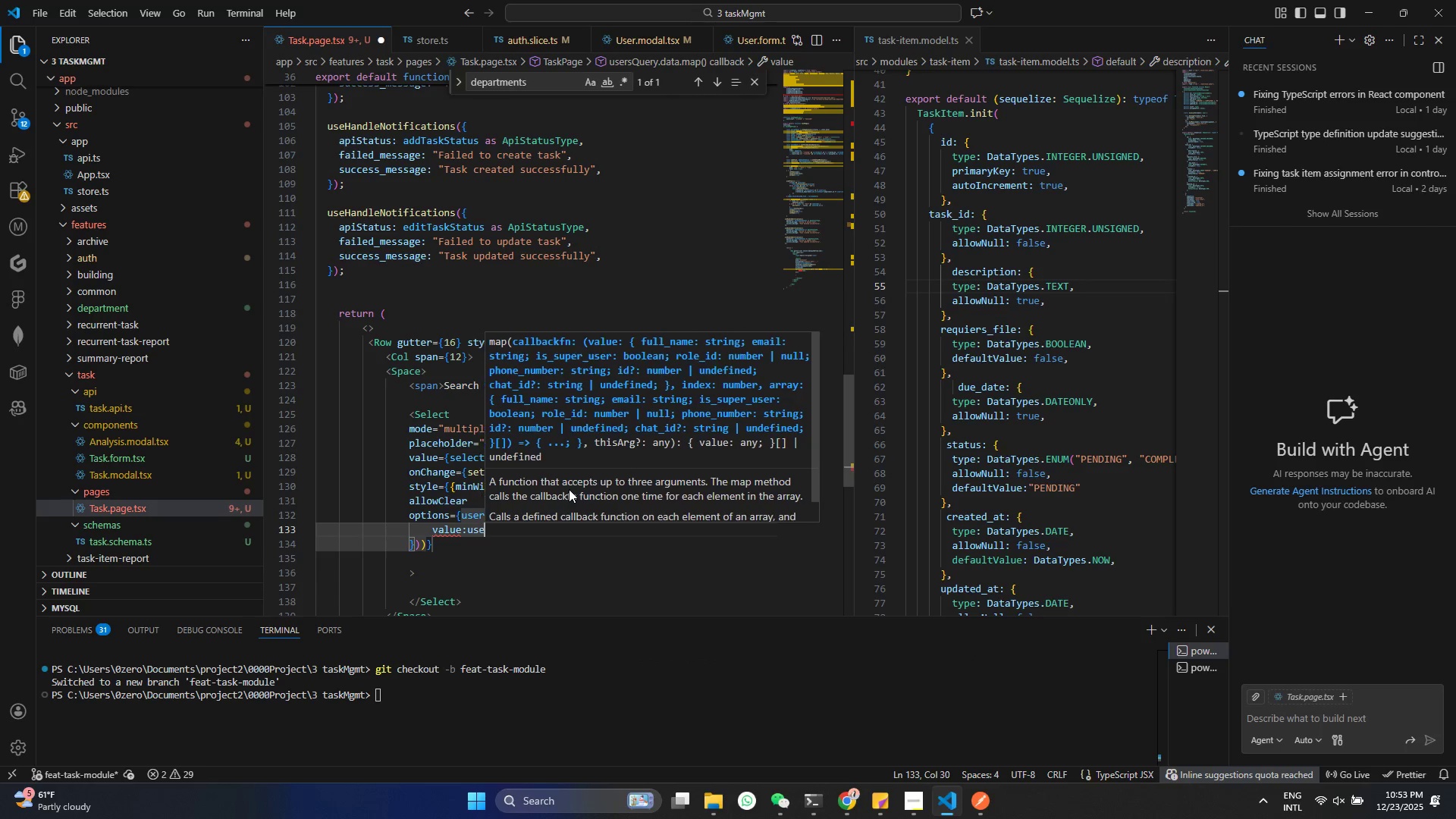 
key(Enter)
 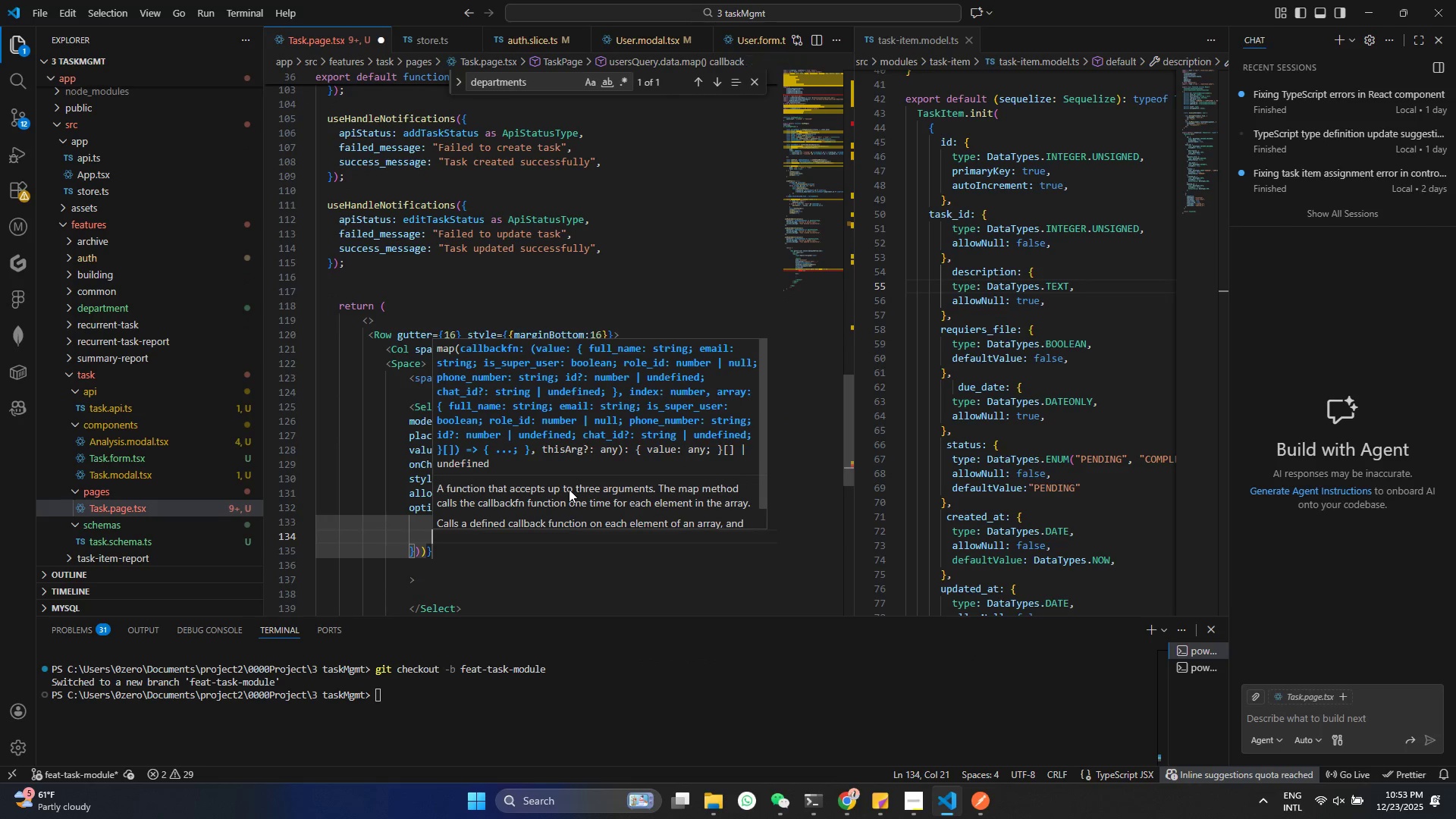 
key(Control+ControlLeft)
 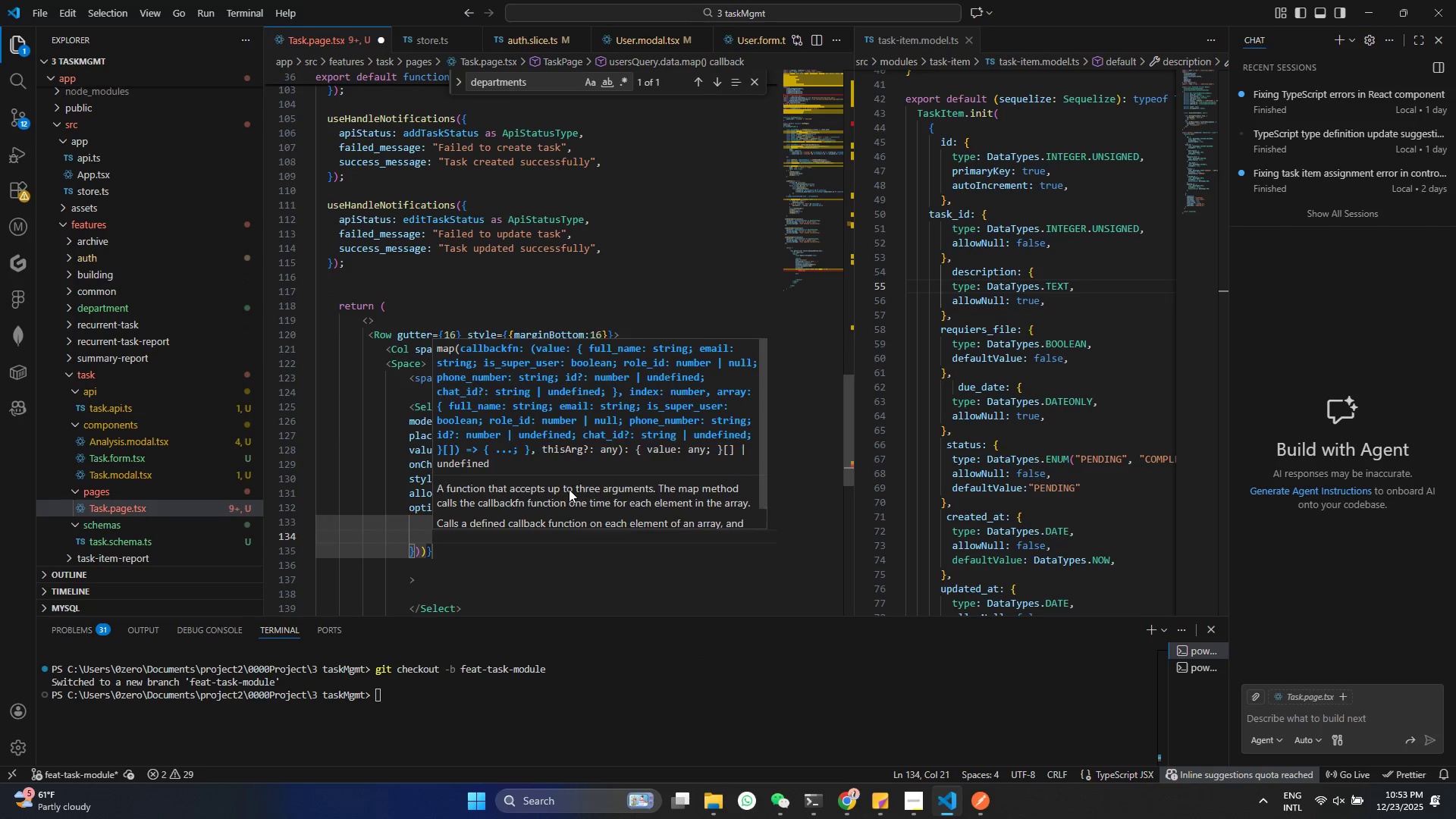 
key(Control+Z)
 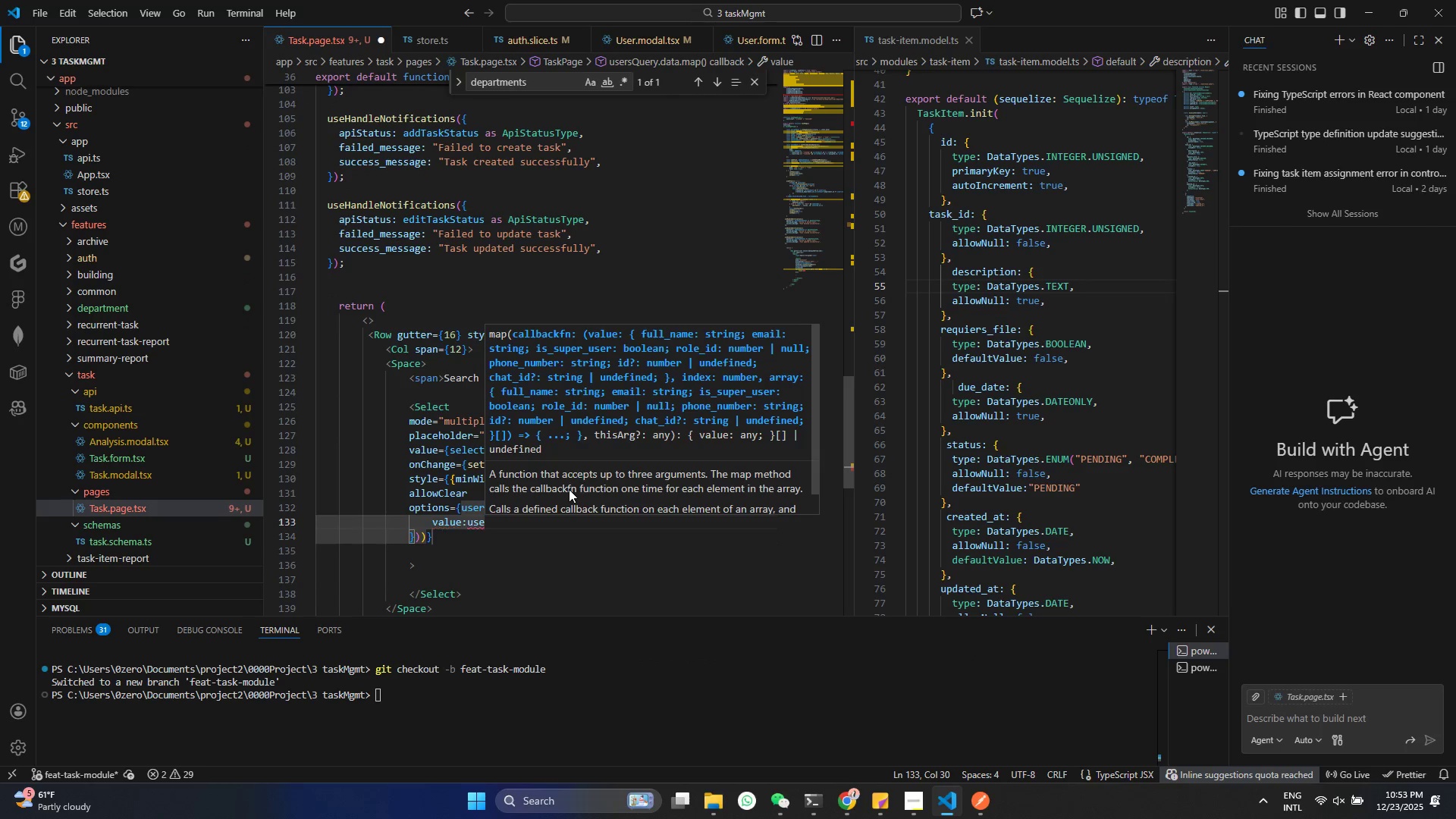 
type(r.id)
 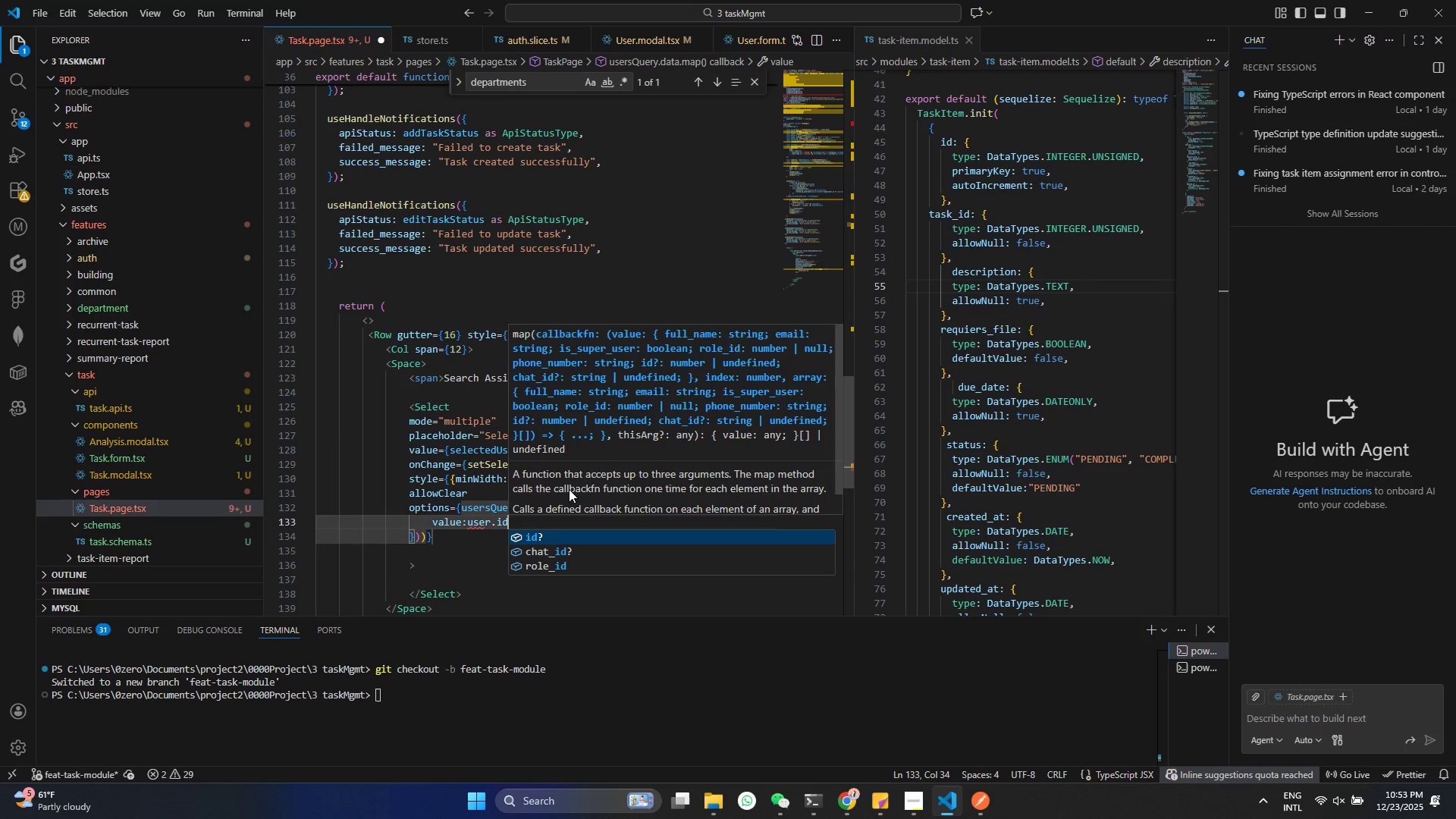 
key(Control+ControlLeft)
 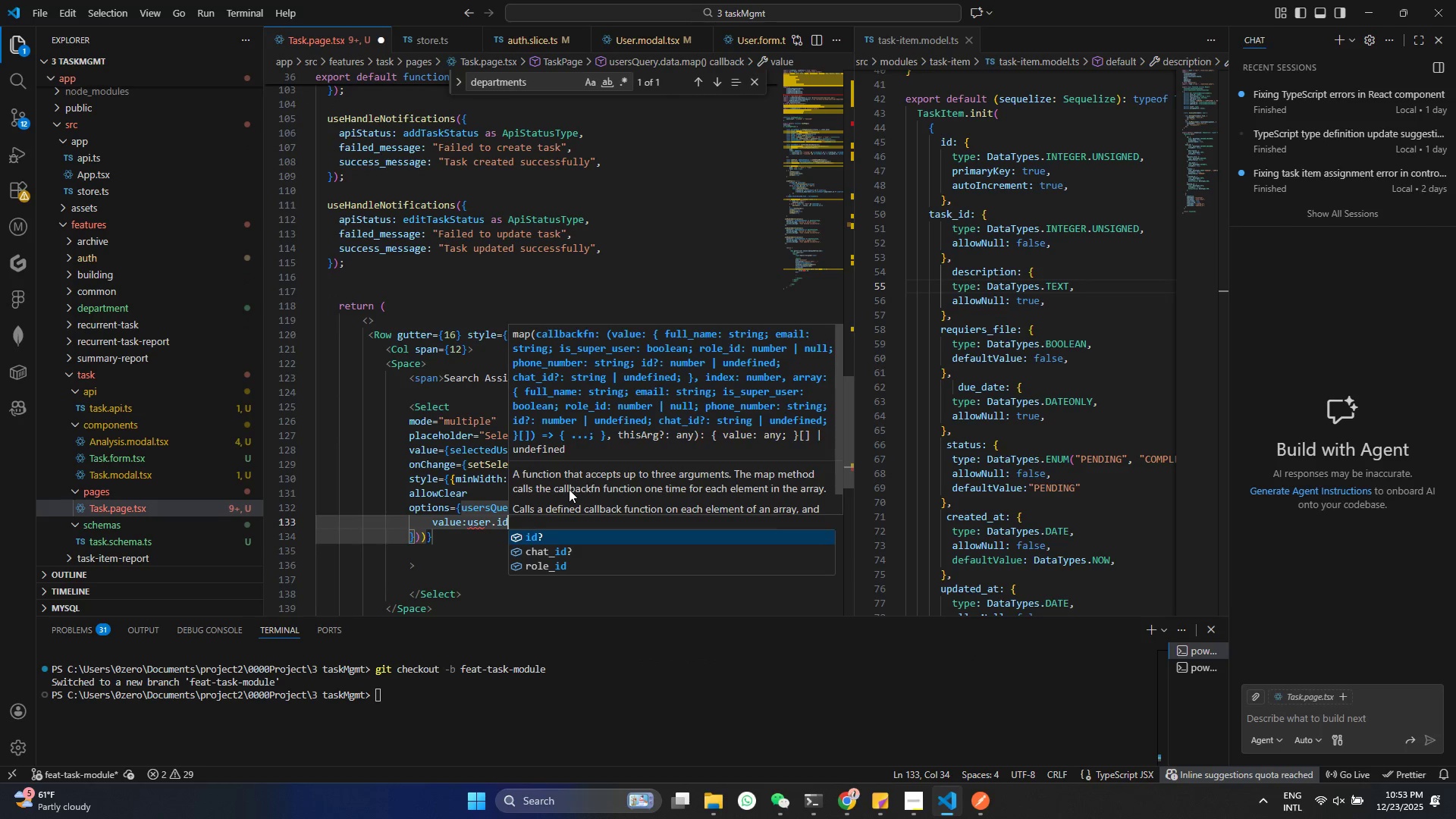 
key(Control+S)
 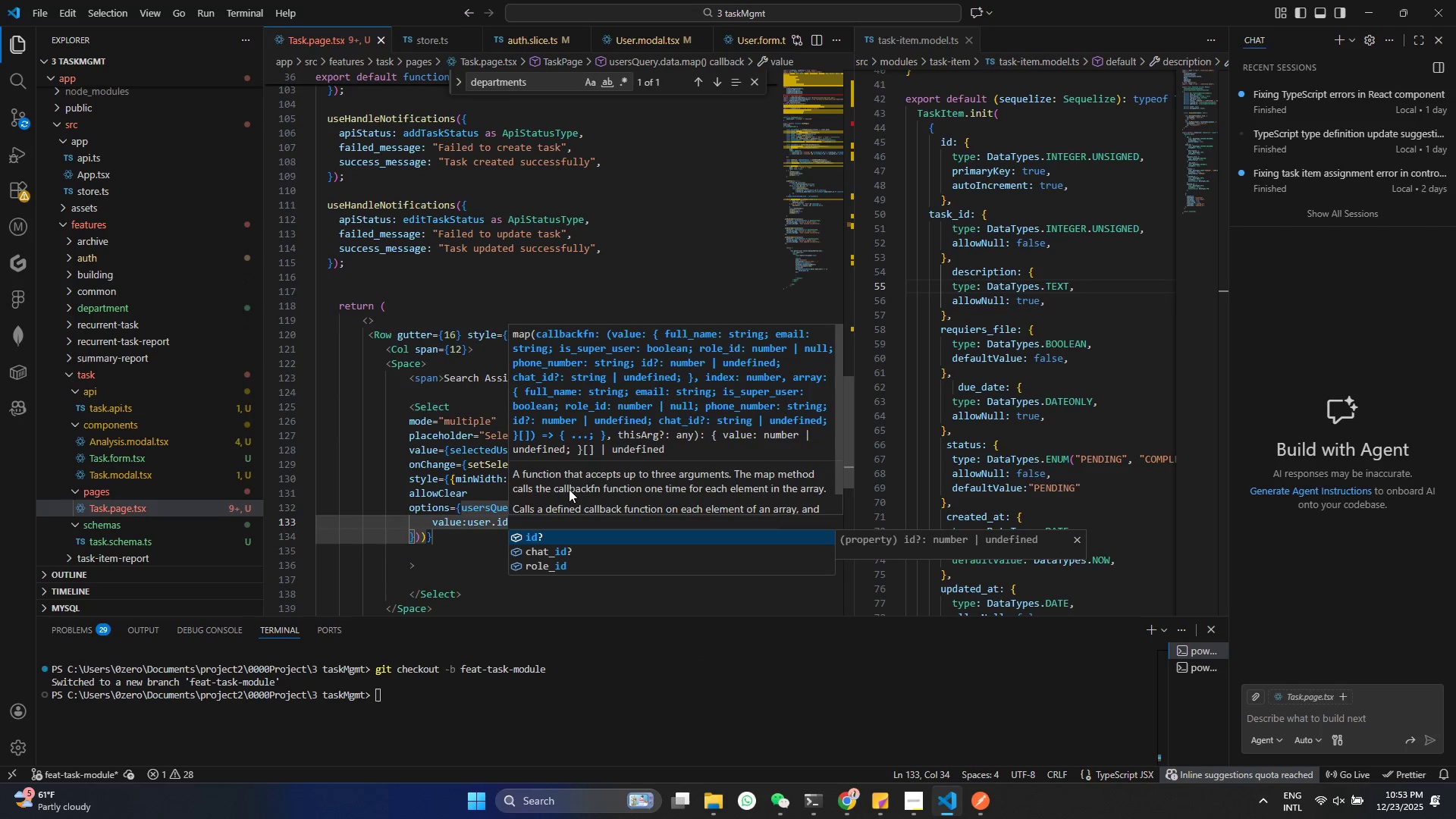 
key(Enter)
 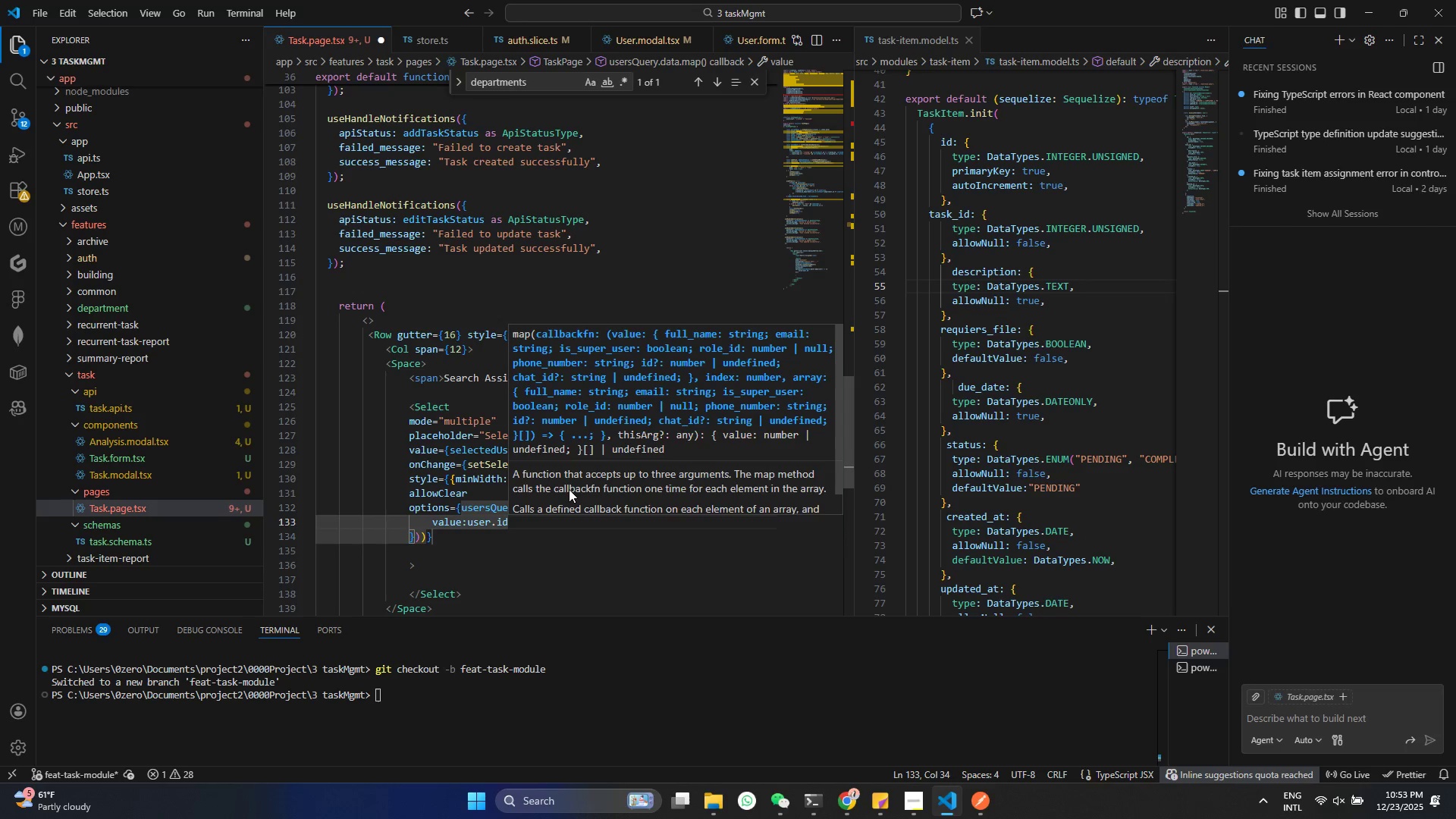 
type(lavel)
key(Backspace)
key(Backspace)
key(Backspace)
key(Backspace)
key(Backspace)
 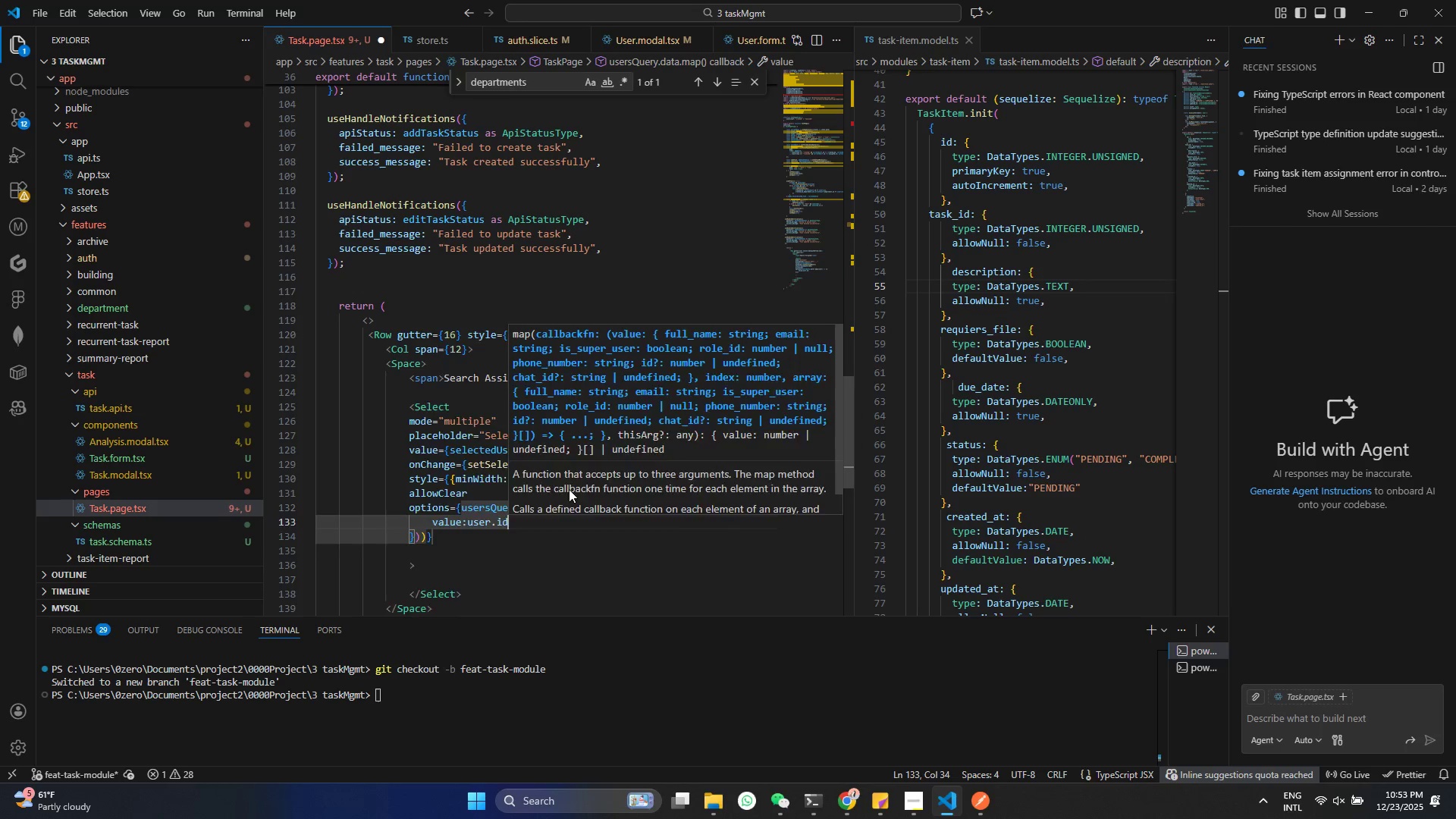 
key(Enter)
 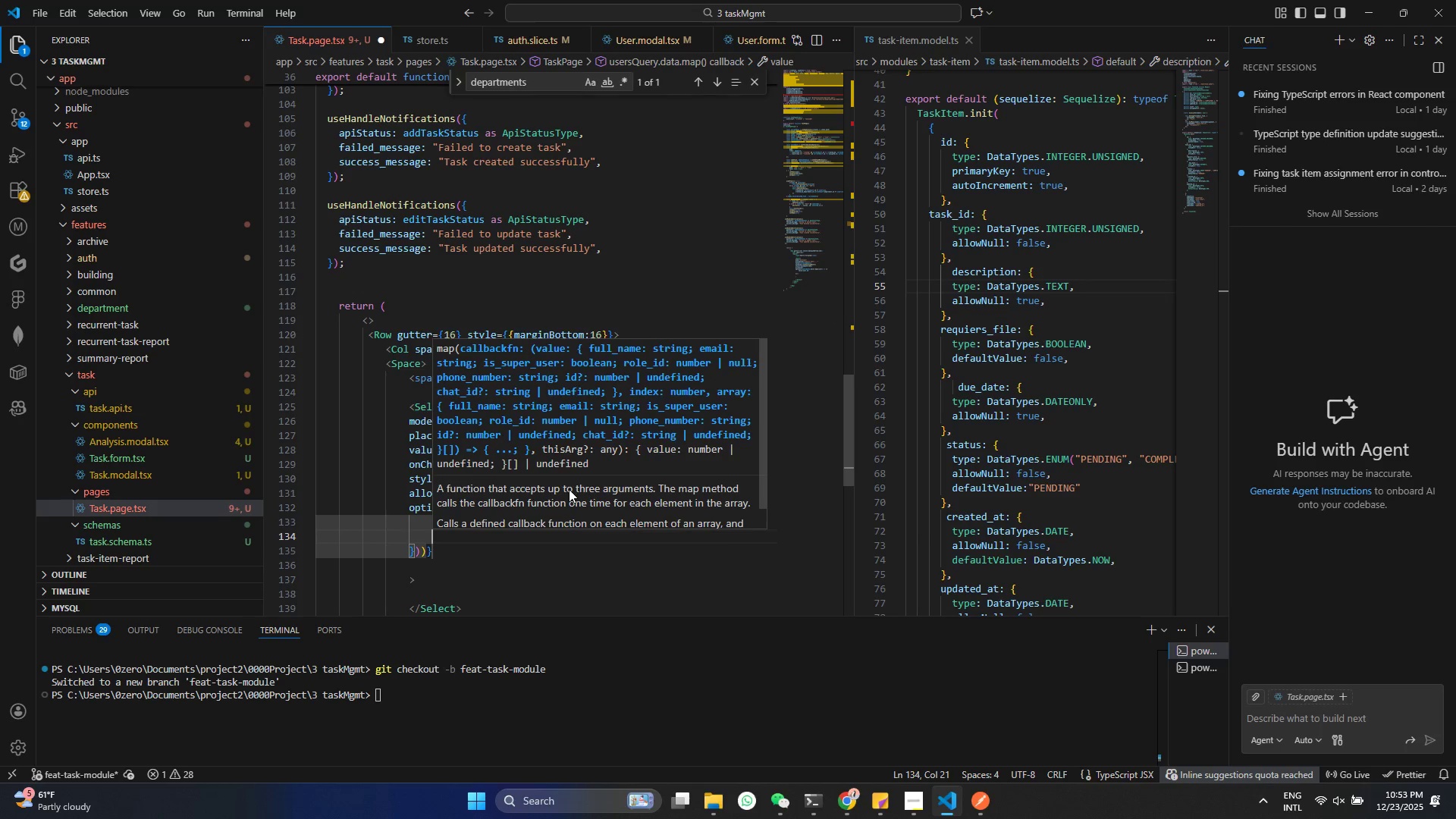 
type(lae)
key(Backspace)
type(bve)
key(Backspace)
key(Backspace)
type(elL)
key(Backspace)
type(:user.d)
key(Backspace)
type(fu)
 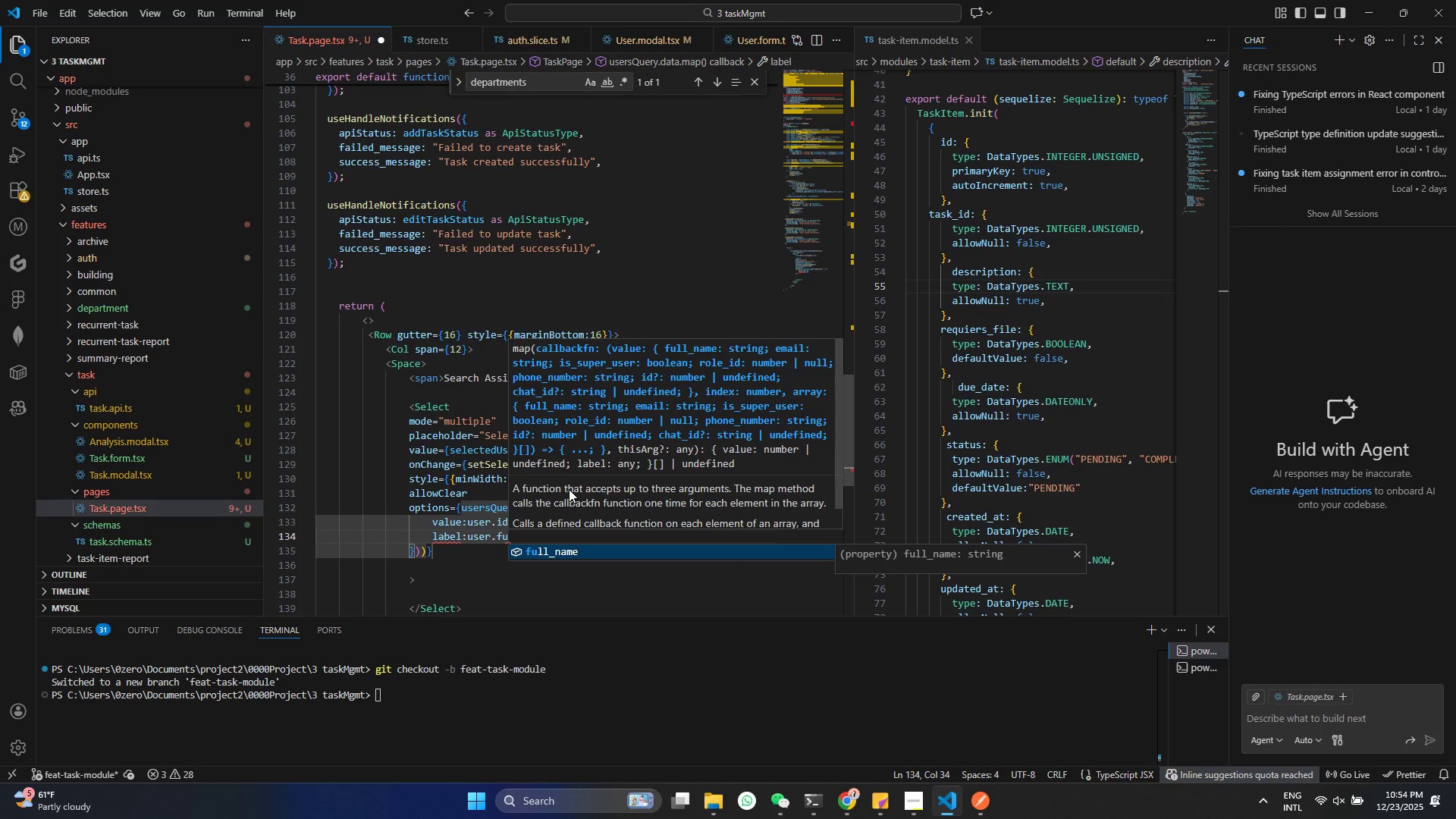 
key(Enter)
 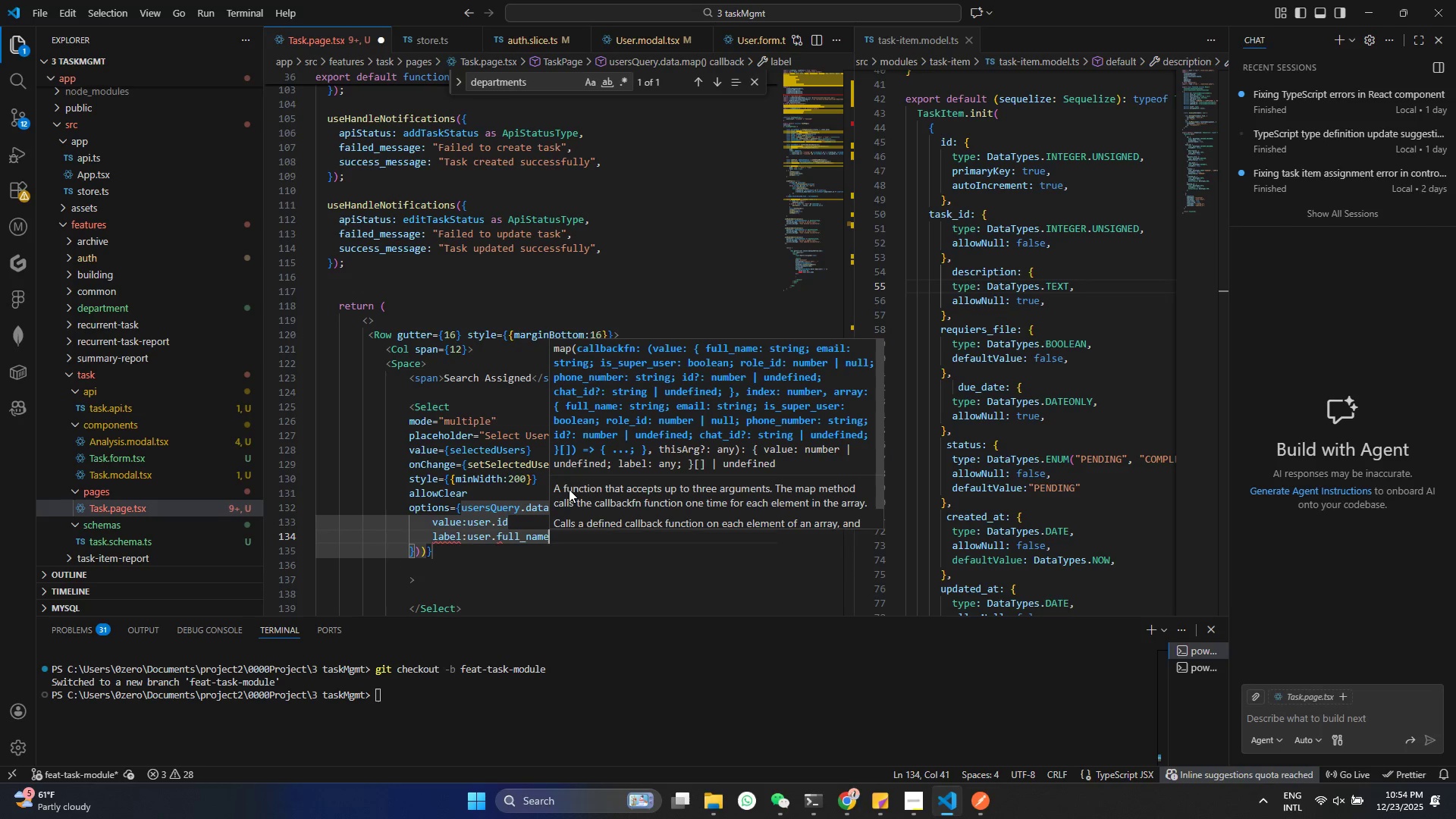 
key(Control+ControlLeft)
 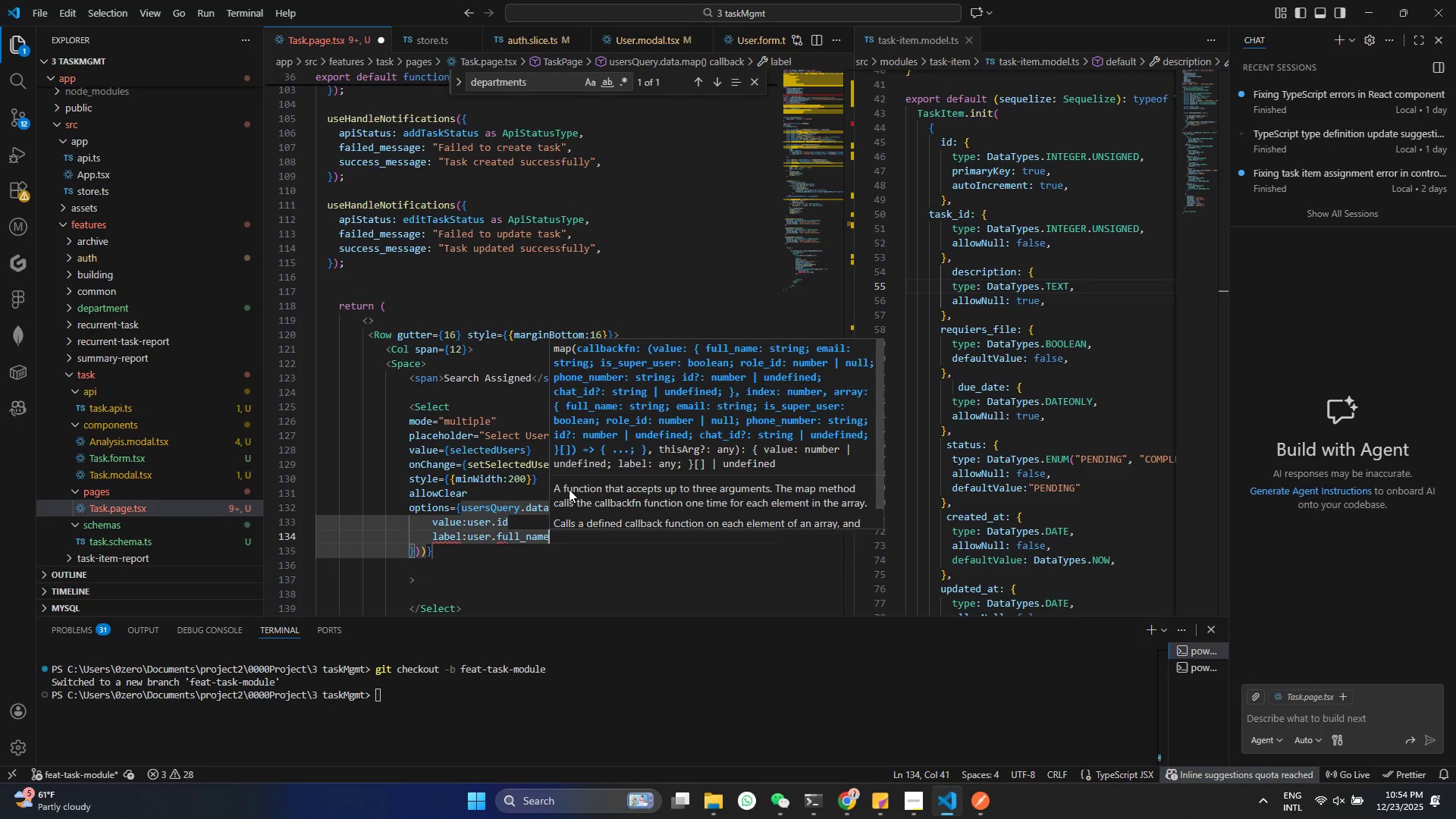 
key(Control+S)
 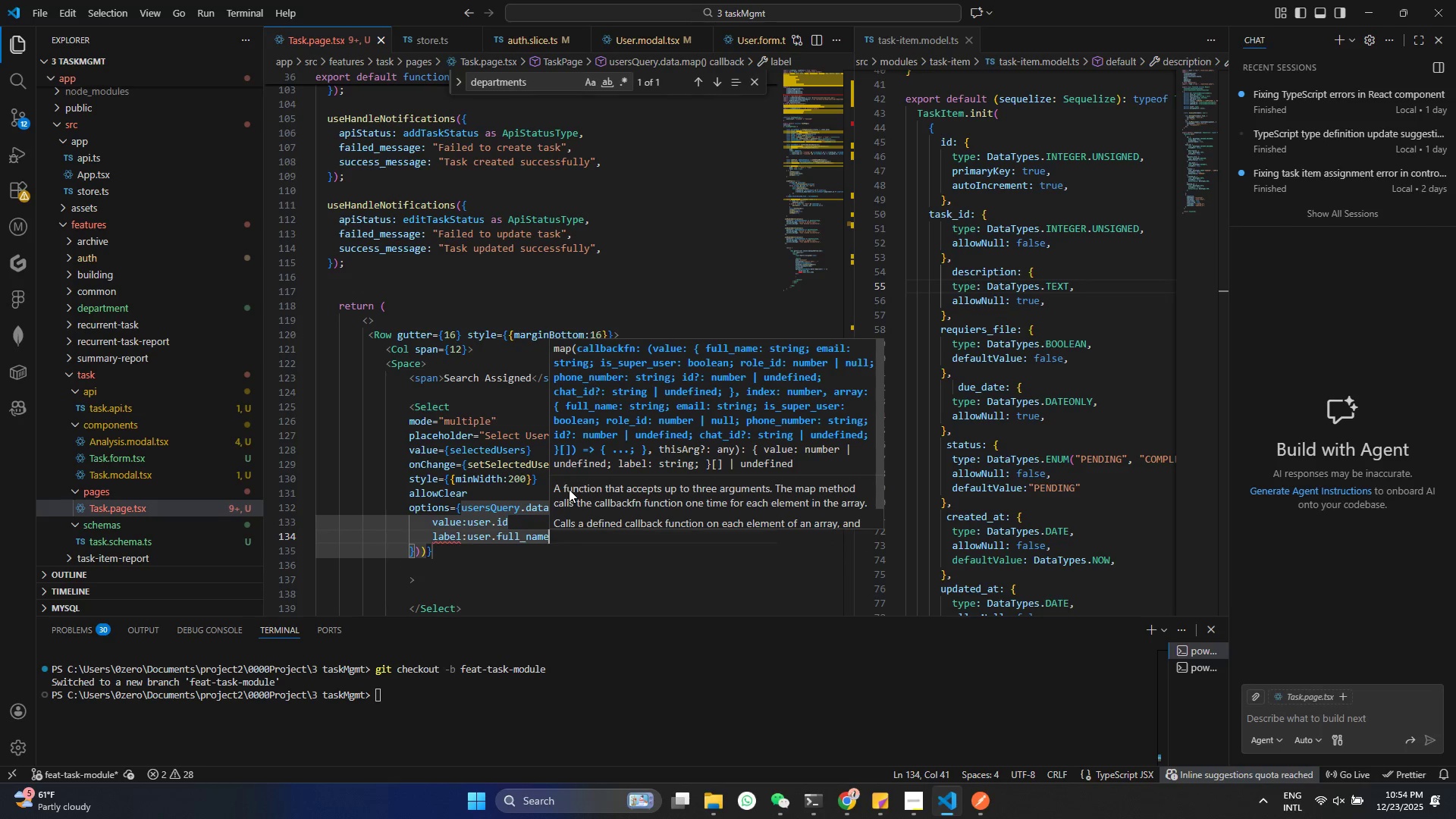 
key(ArrowUp)
 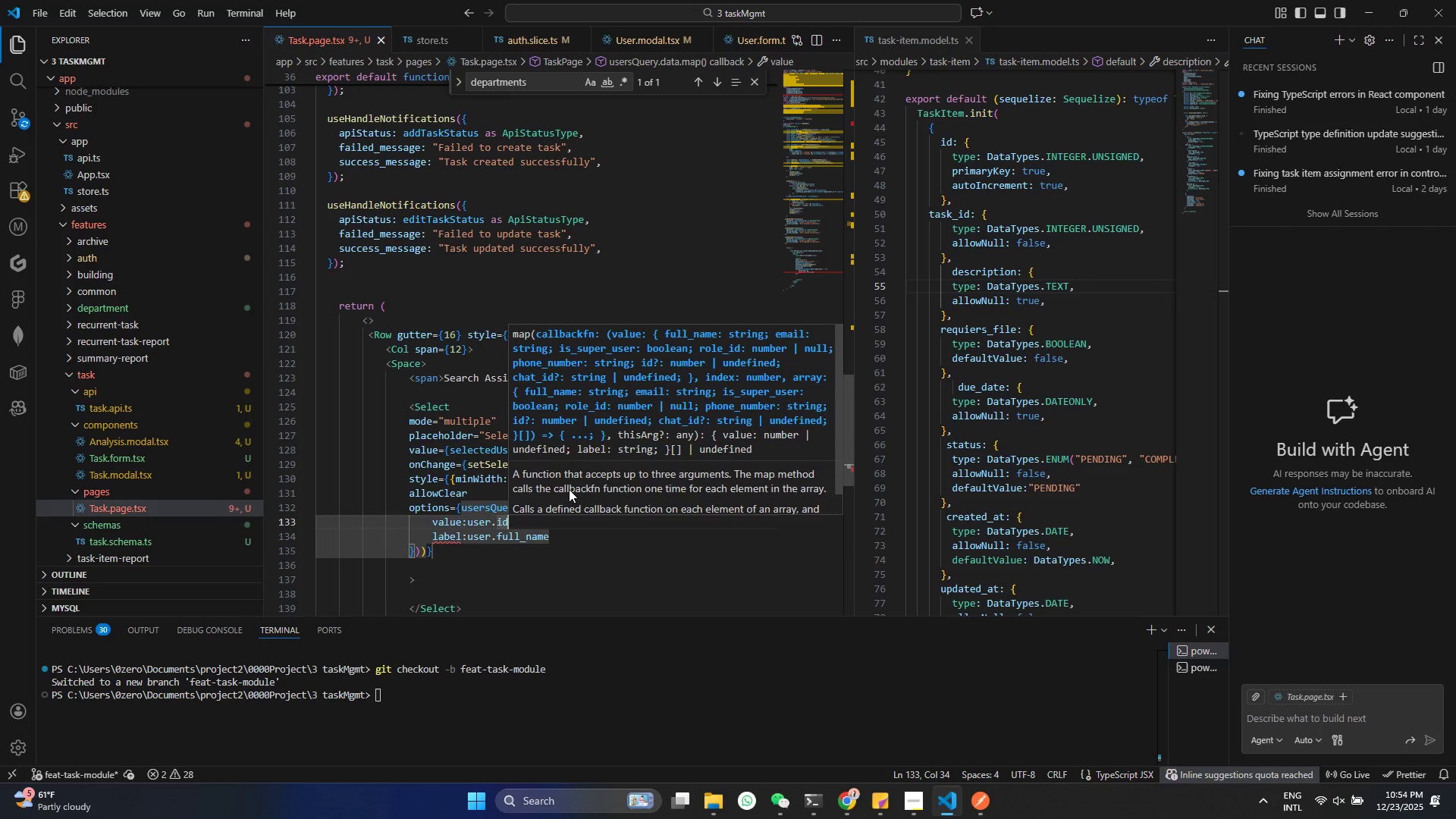 
key(Comma)
 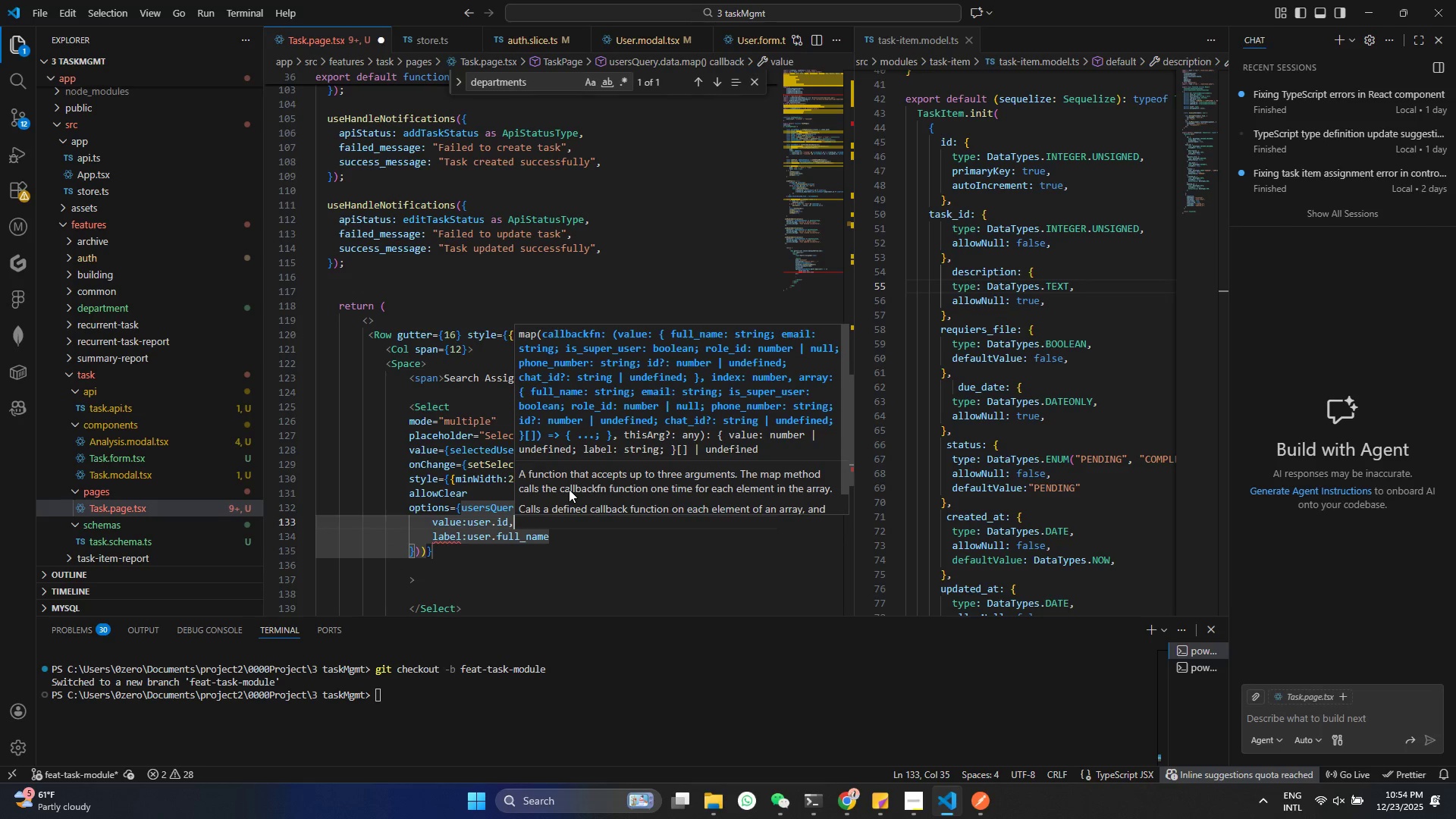 
key(Control+ControlLeft)
 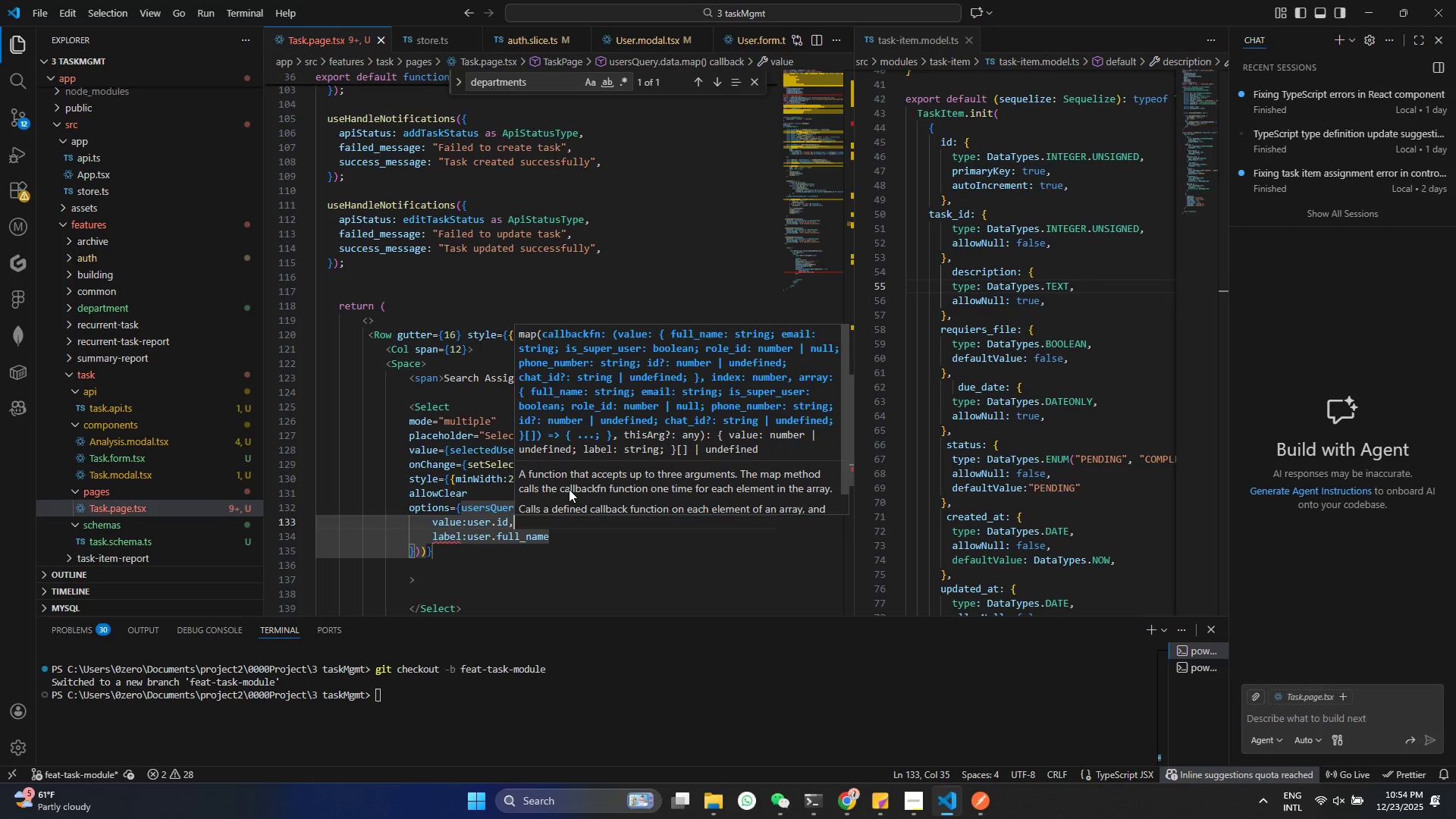 
key(Control+S)
 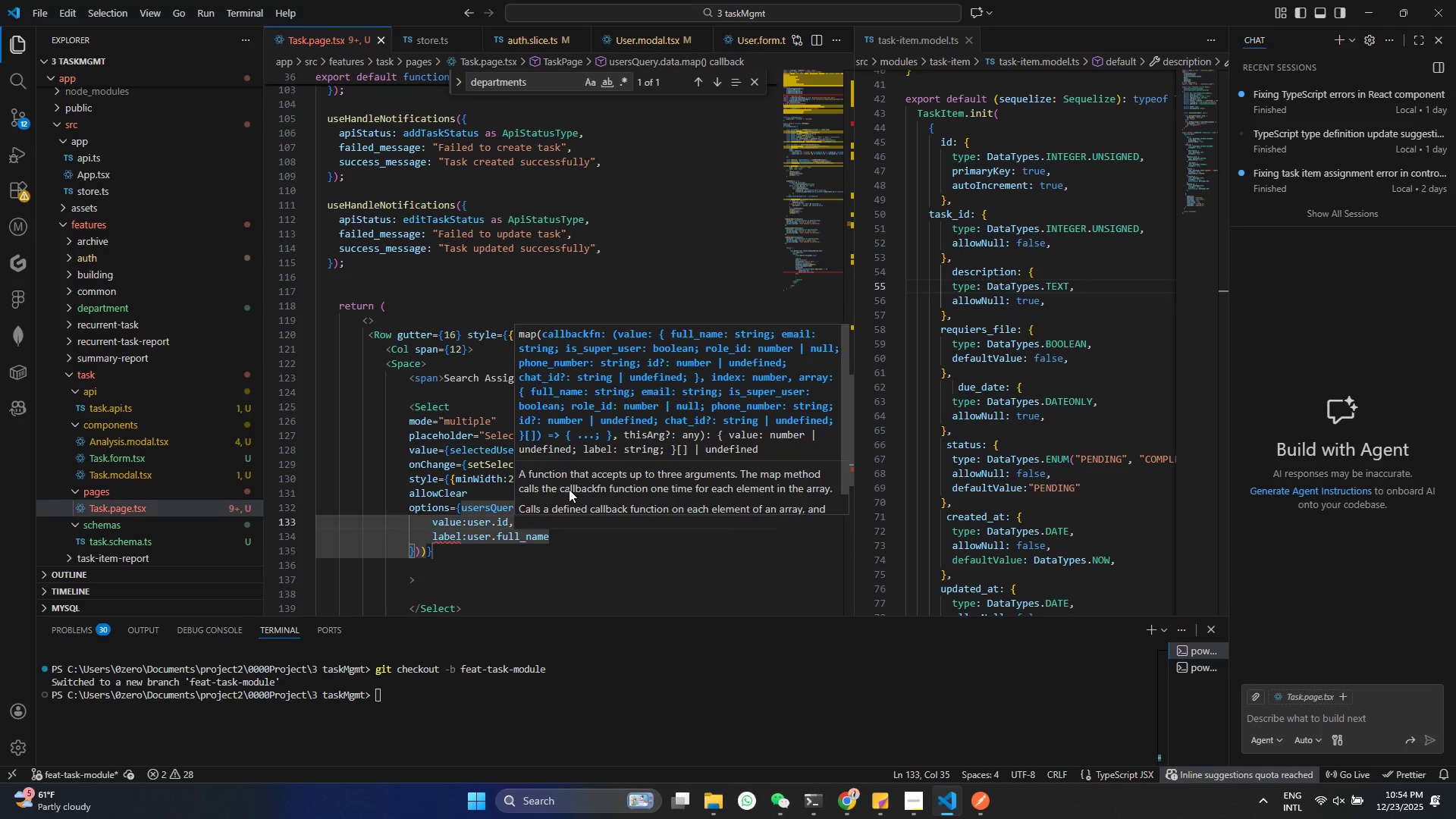 
key(ArrowDown)
 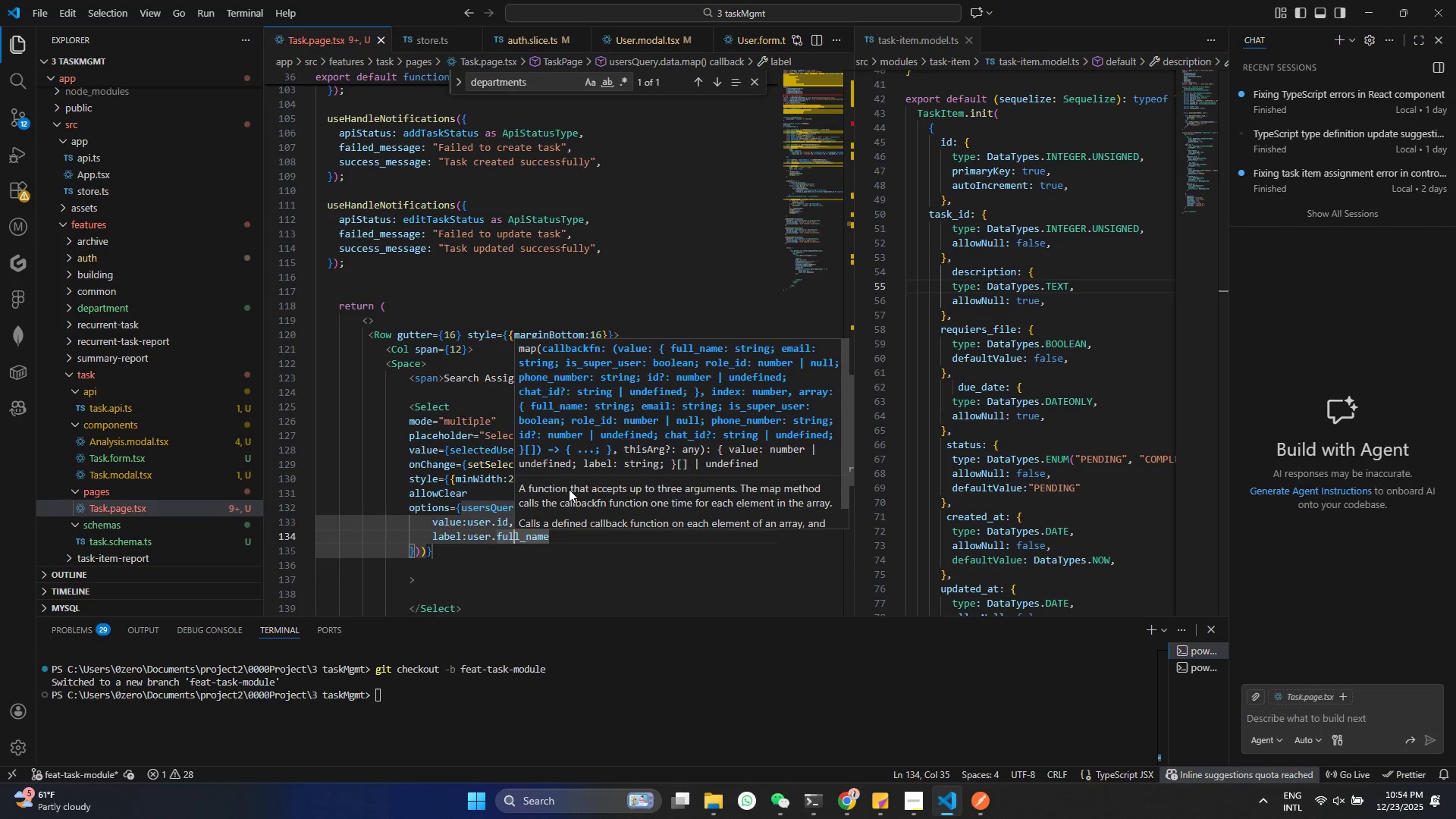 
key(ArrowDown)
 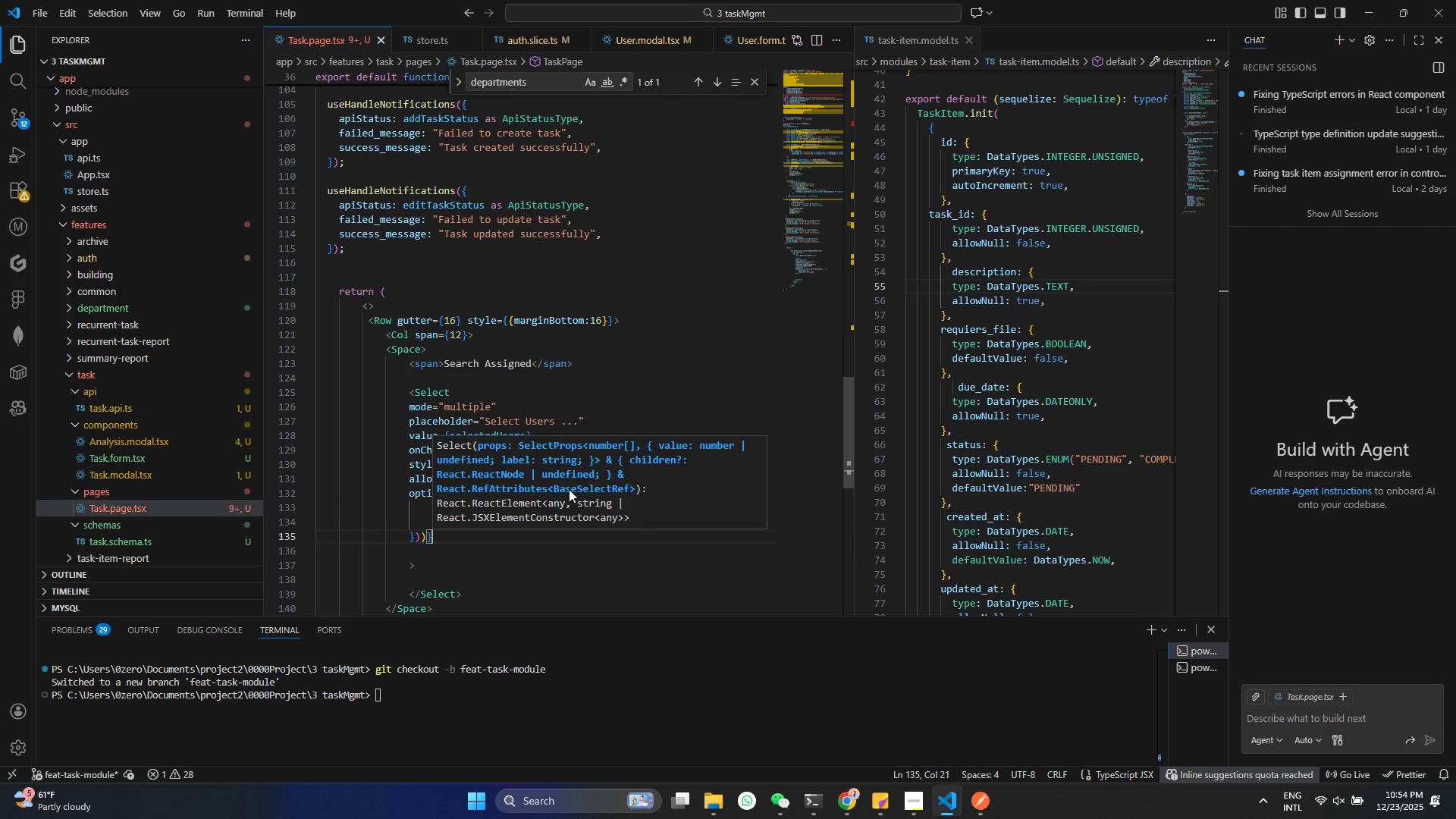 
key(ArrowDown)
 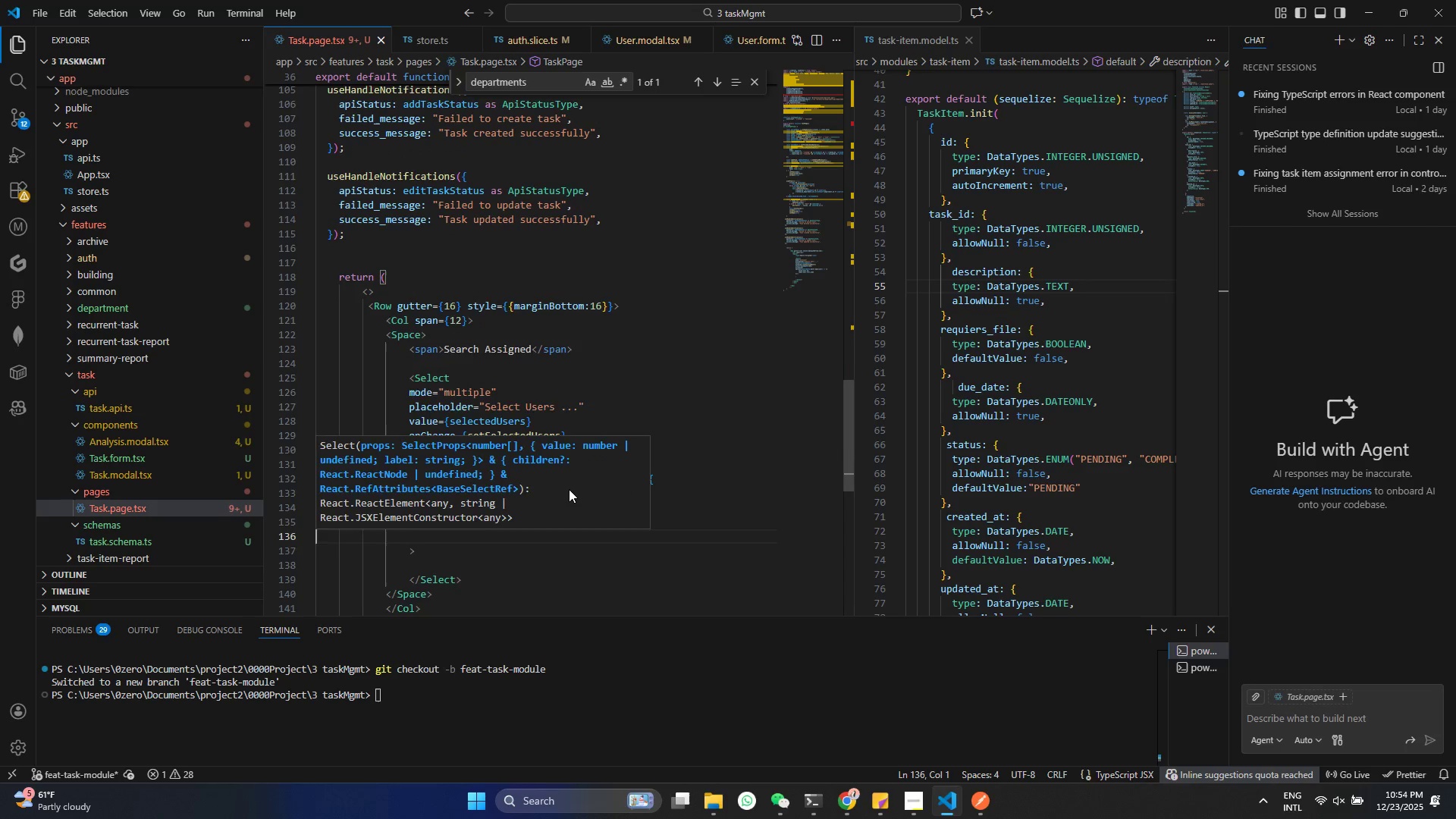 
key(ArrowDown)
 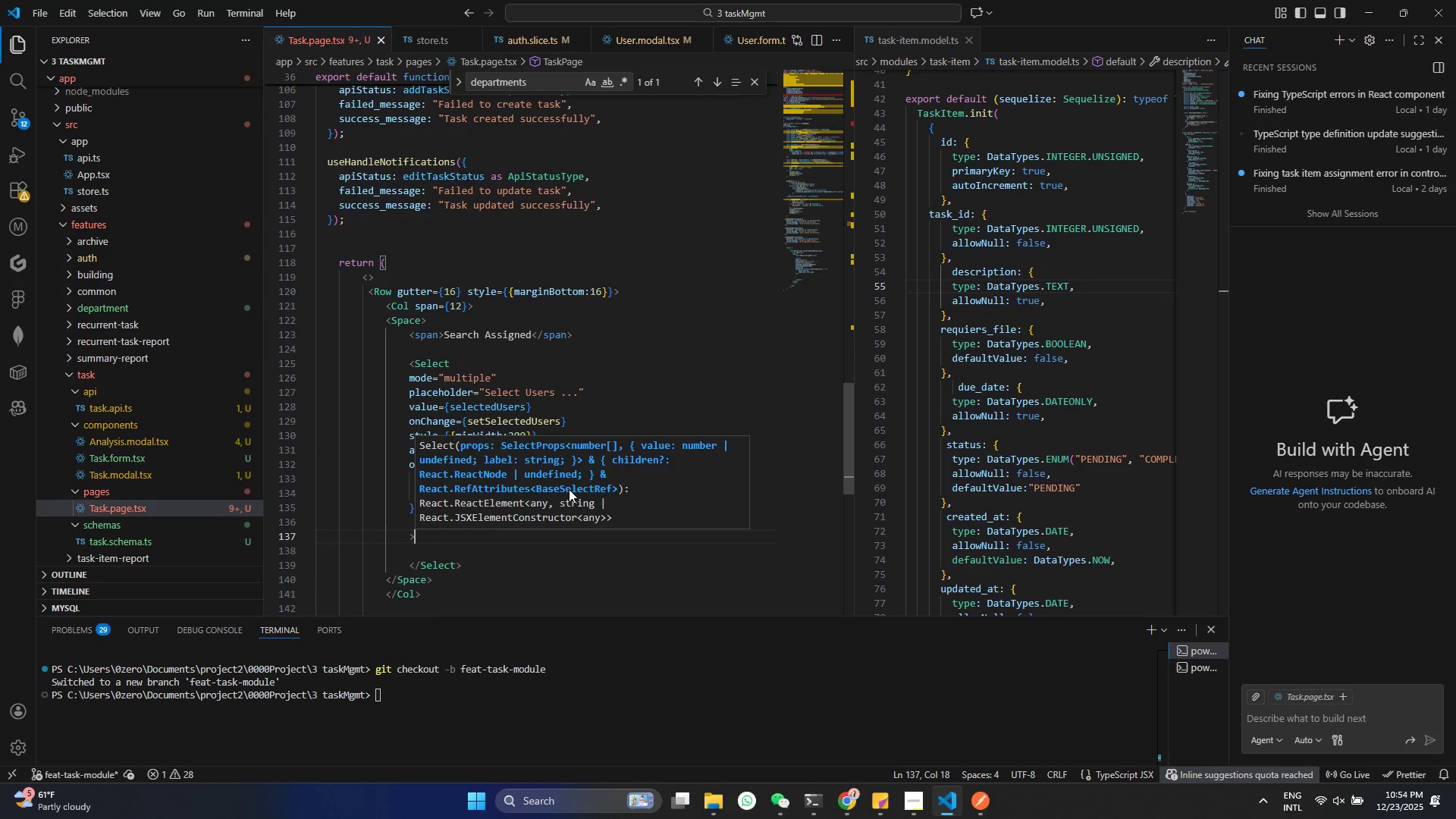 
key(ArrowDown)
 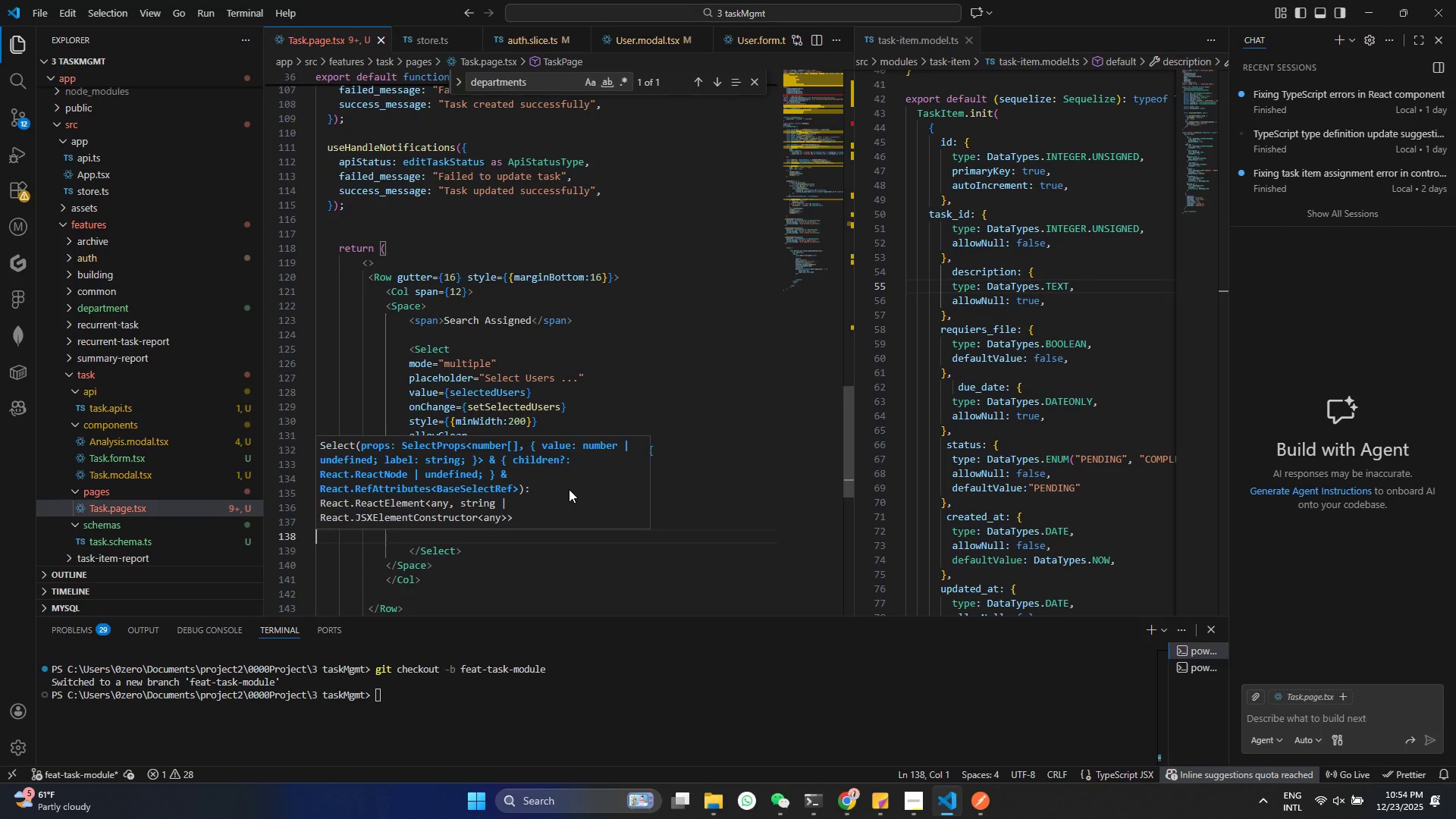 
key(ArrowDown)
 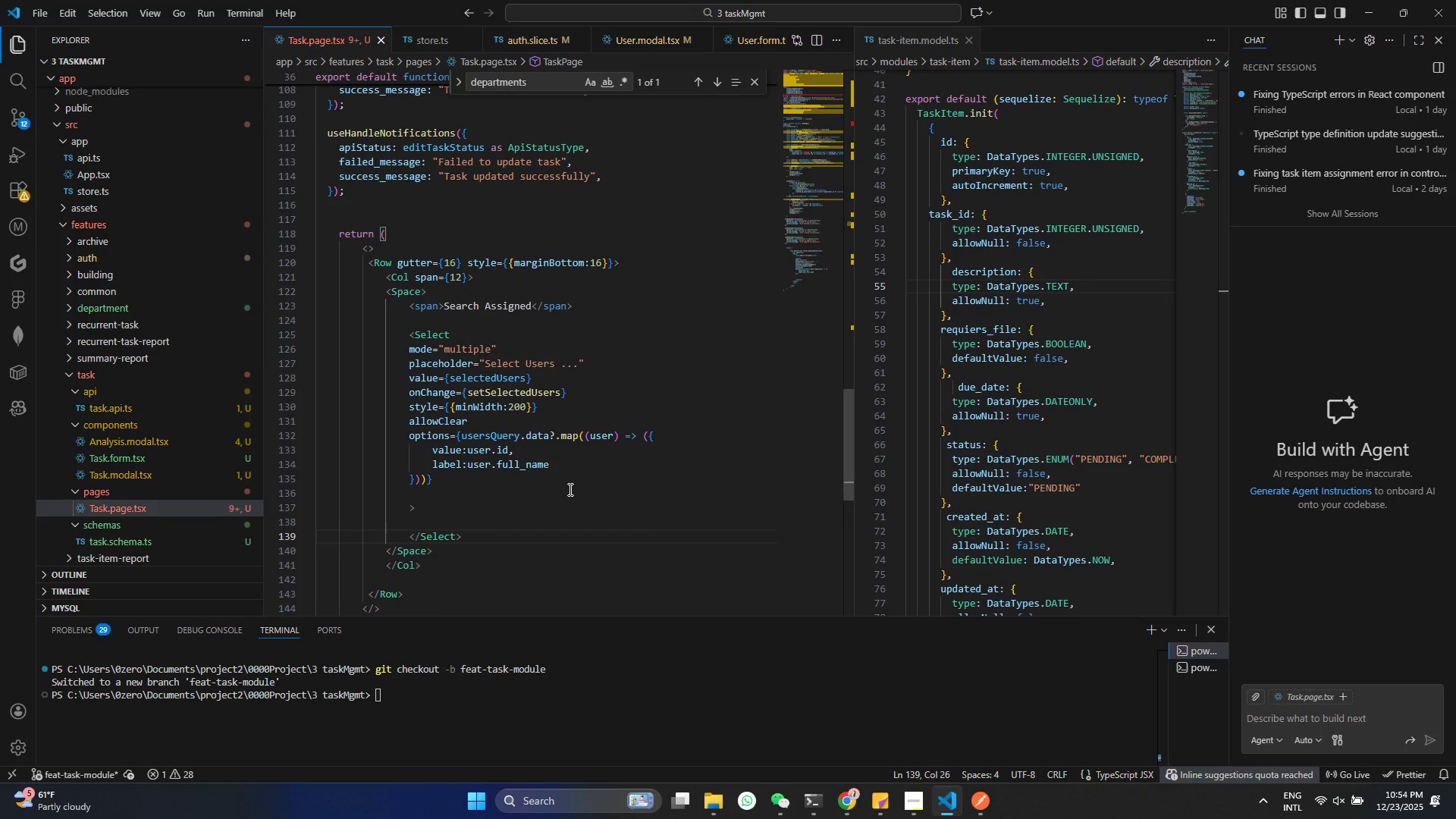 
key(Control+ControlLeft)
 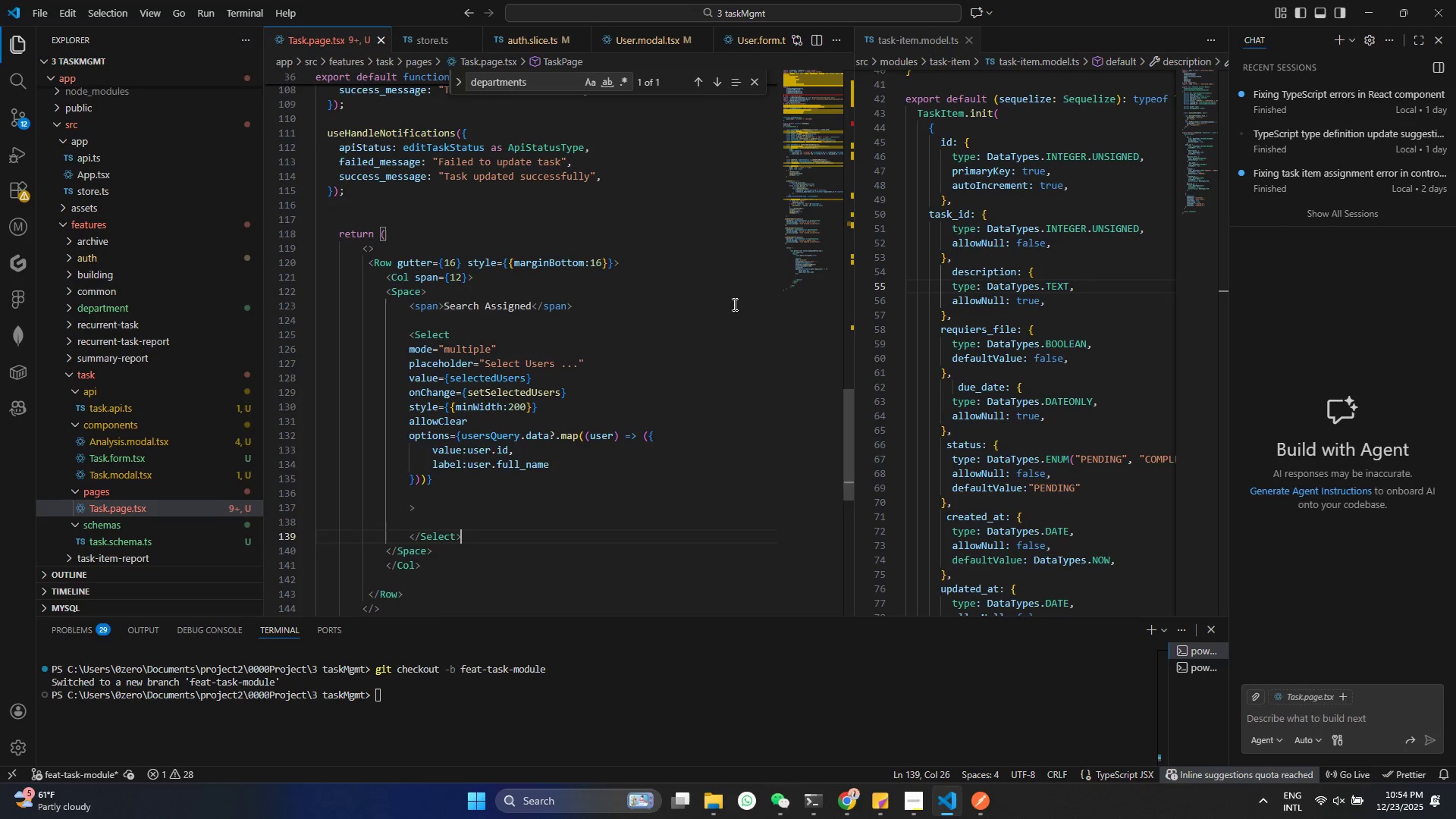 
key(Control+S)
 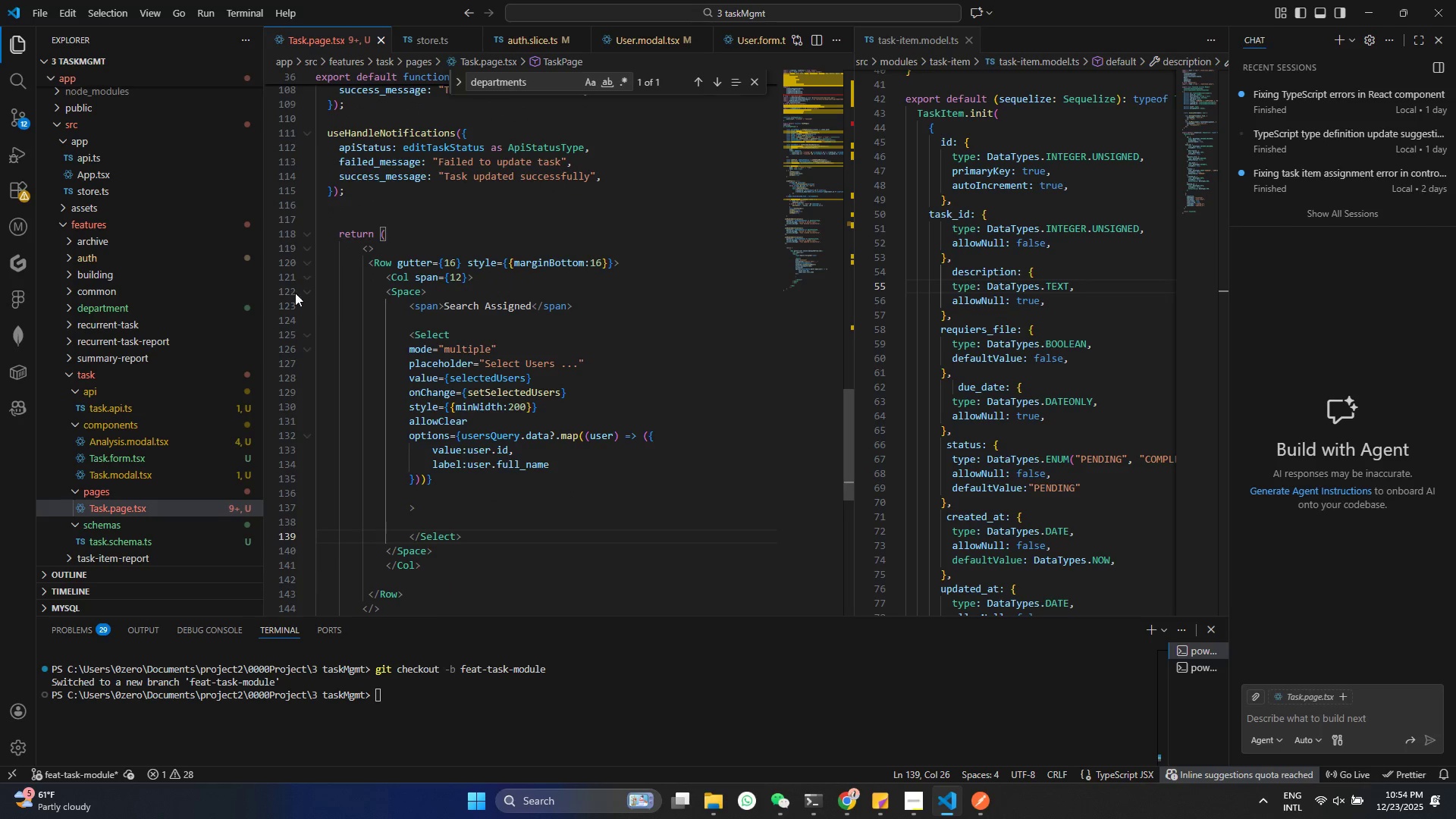 
left_click([305, 274])
 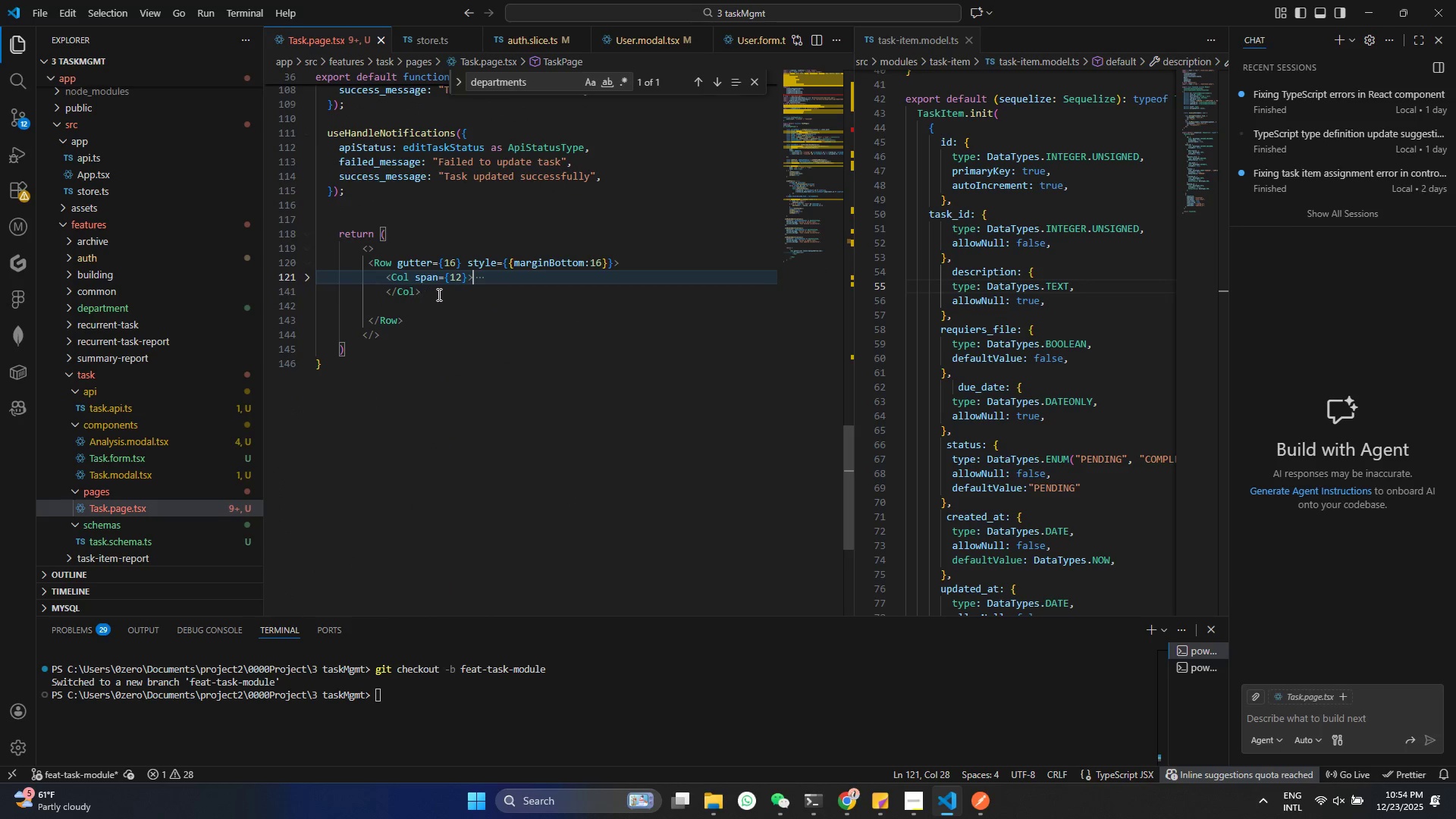 
left_click([438, 294])
 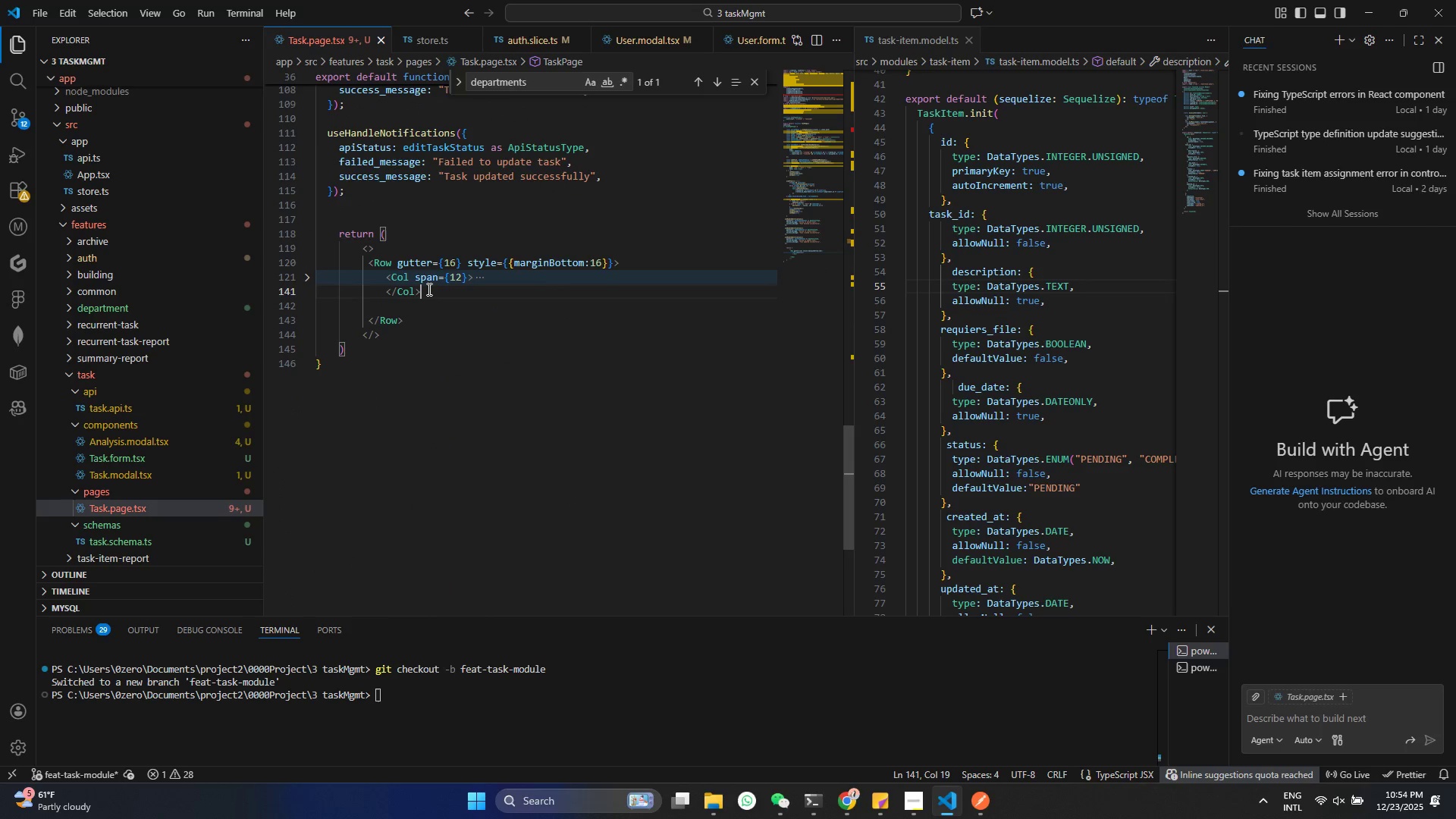 
key(Enter)
 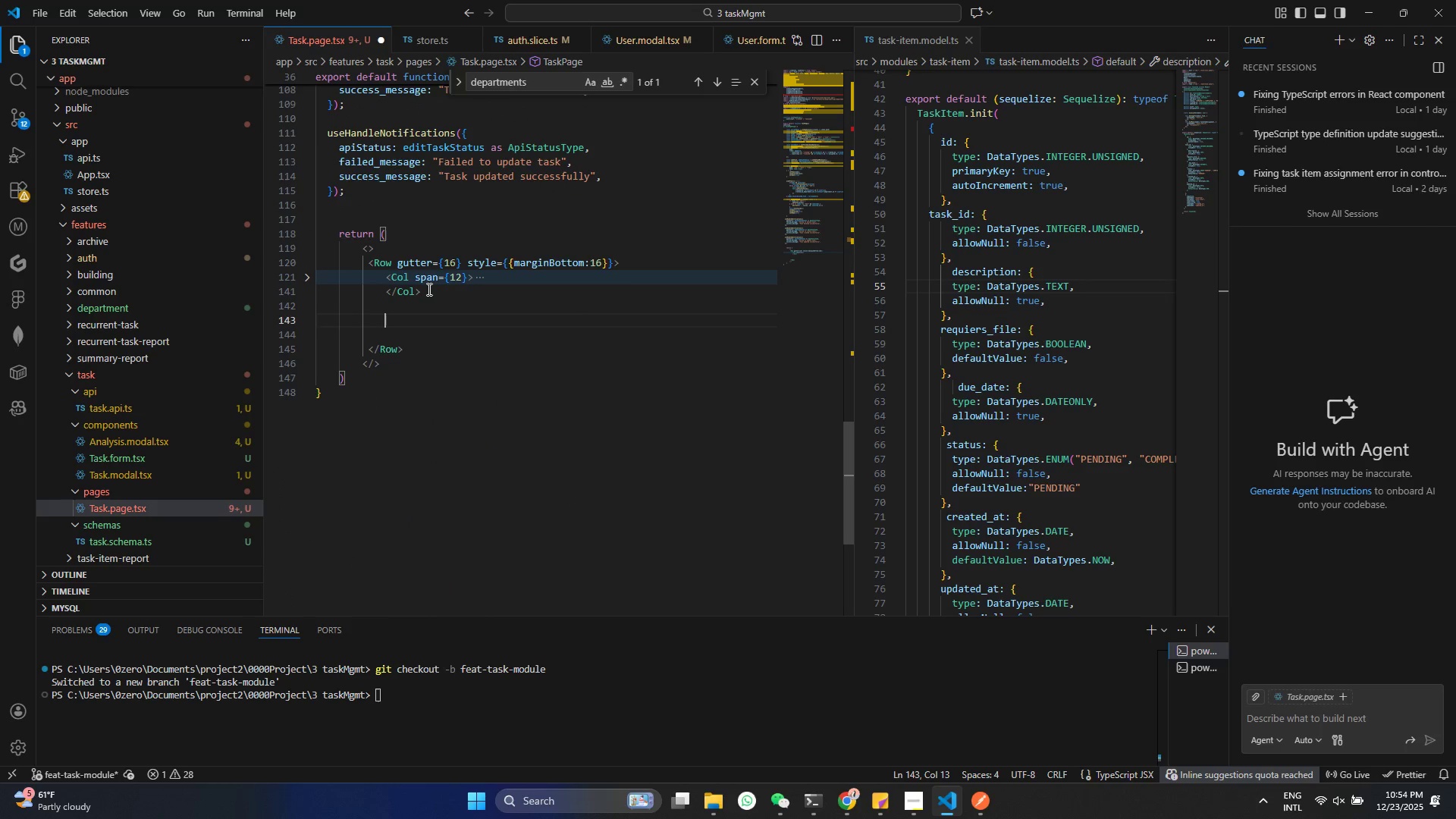 
key(Enter)
 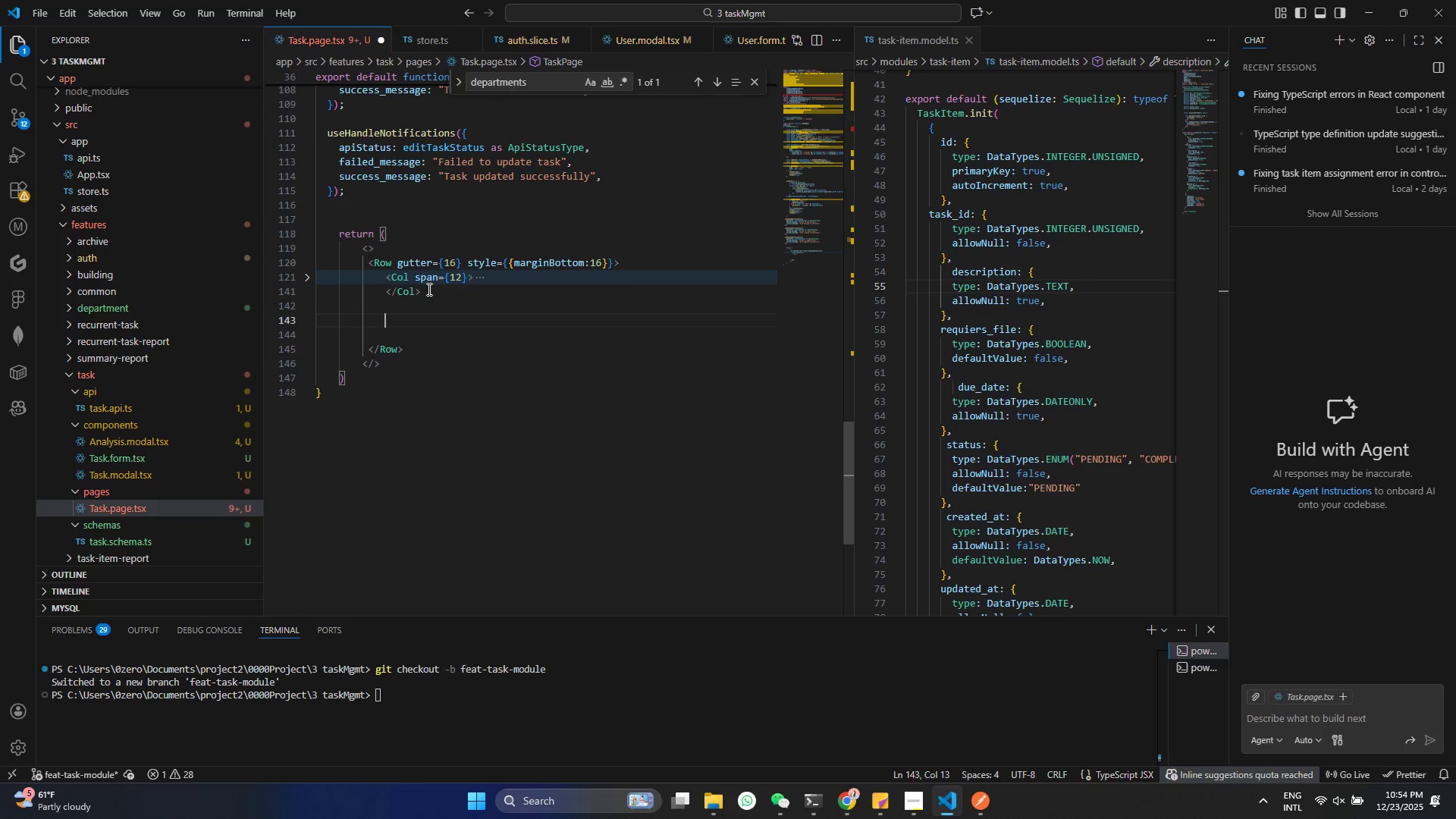 
type(<Co)
 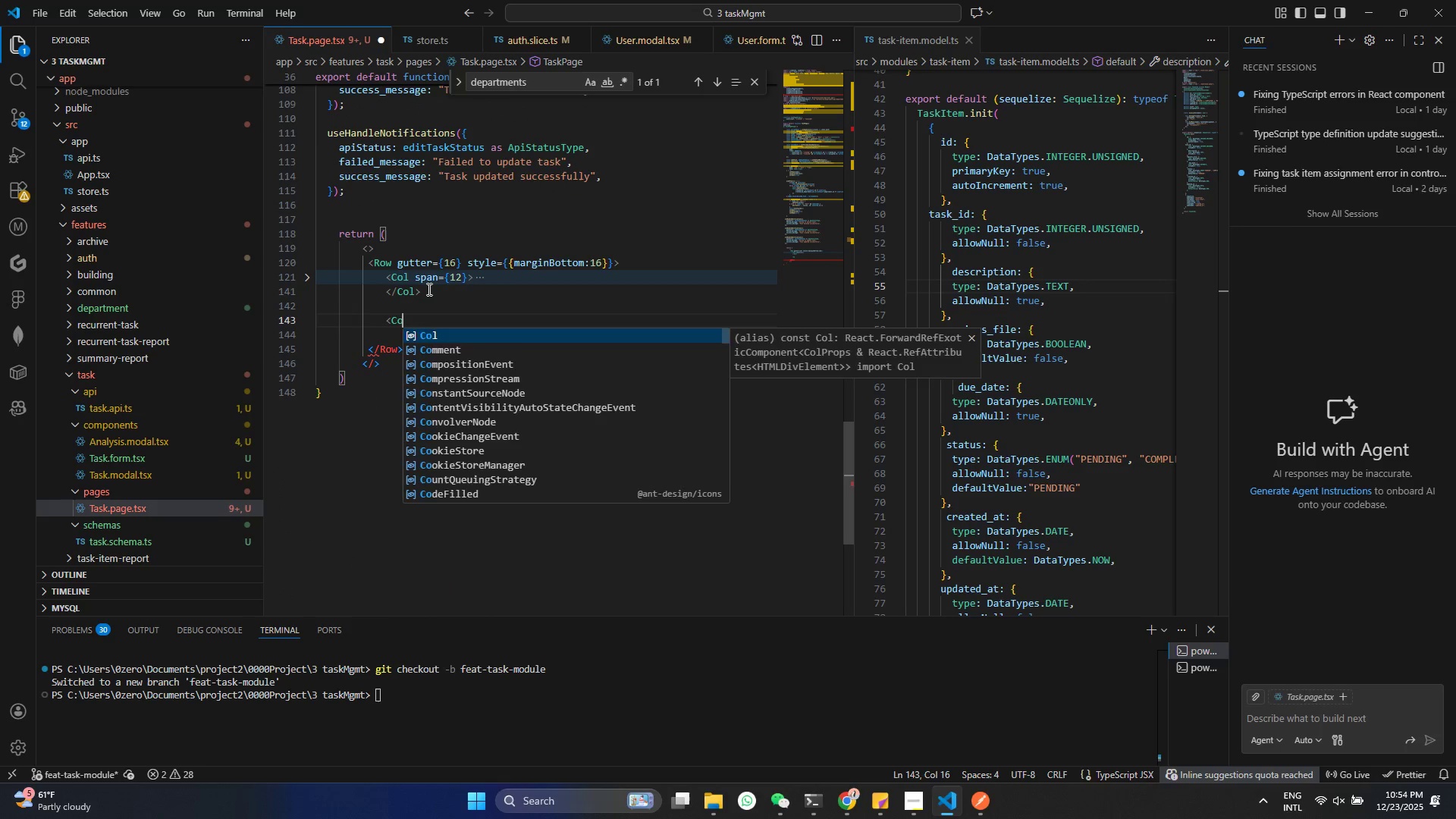 
key(Enter)
 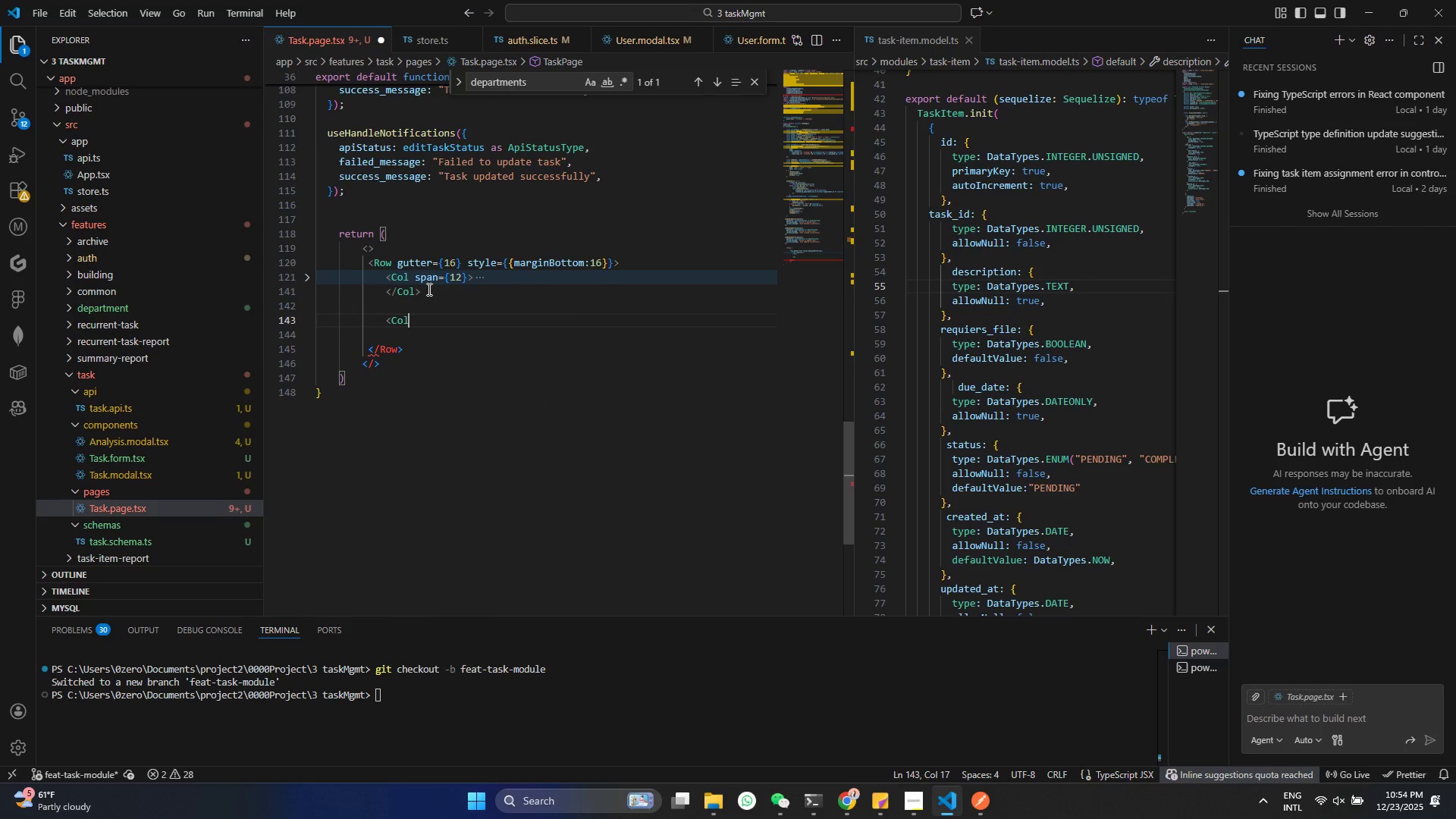 
key(Shift+Period)
 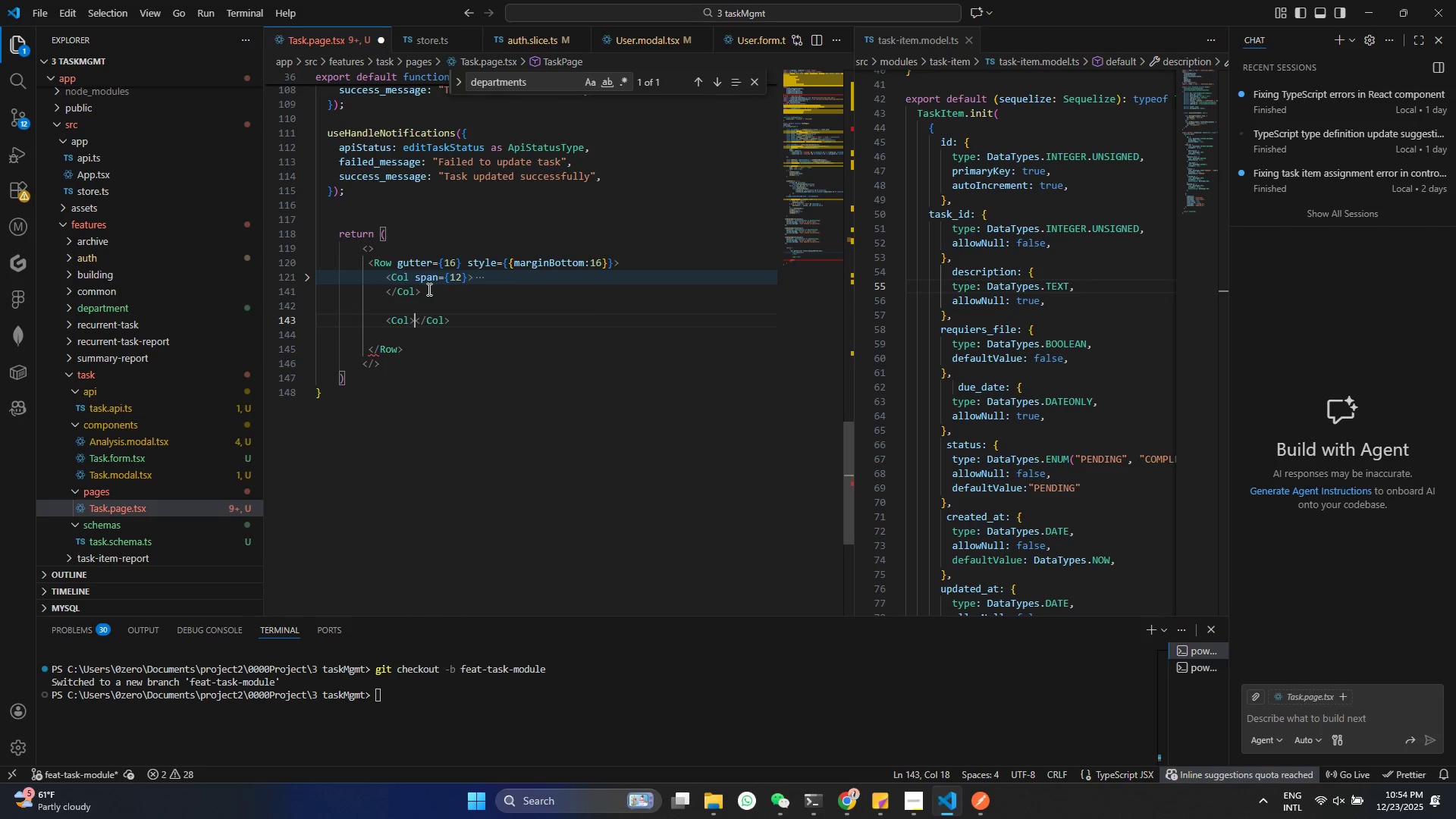 
key(Enter)
 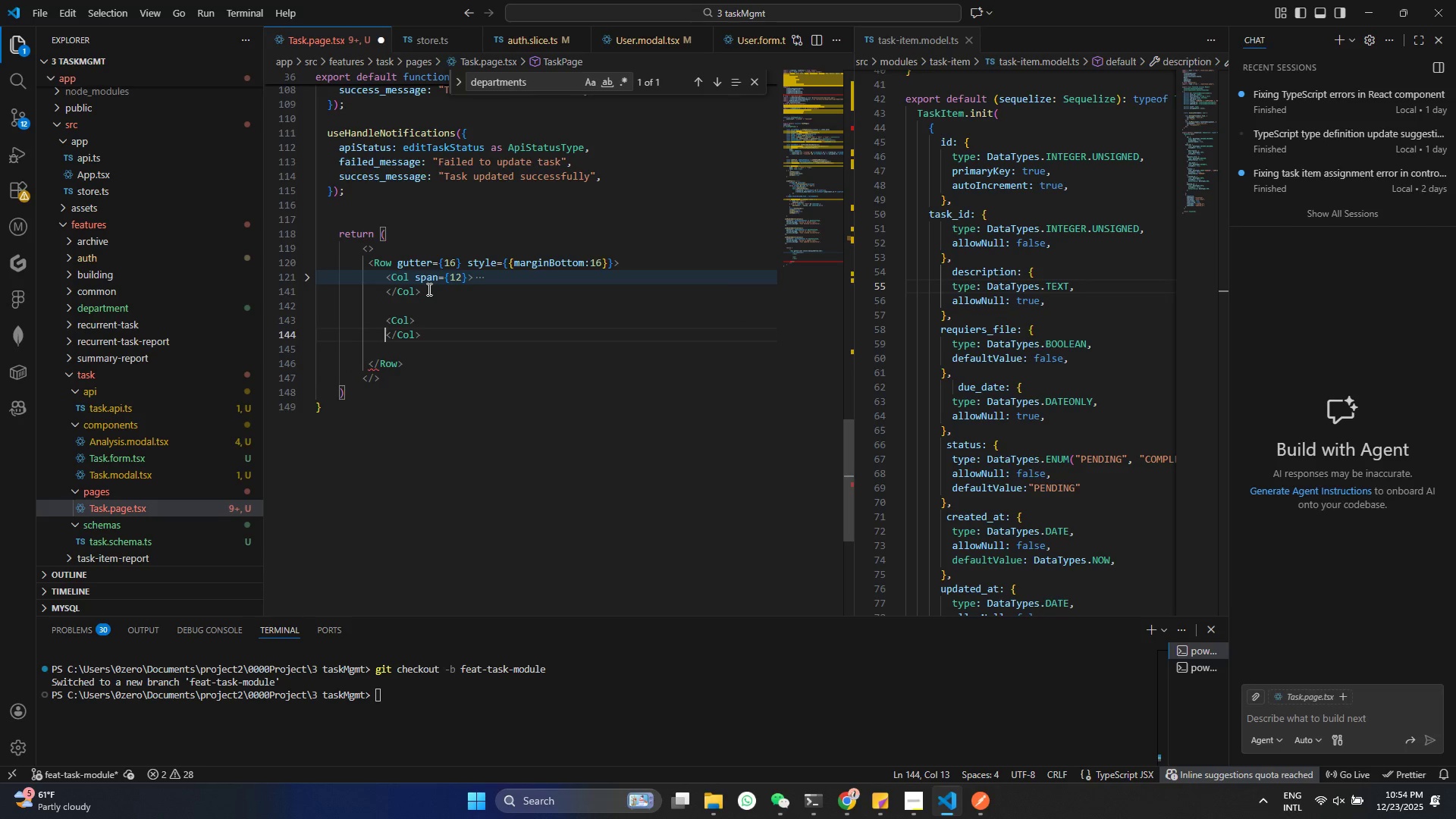 
key(ArrowUp)
 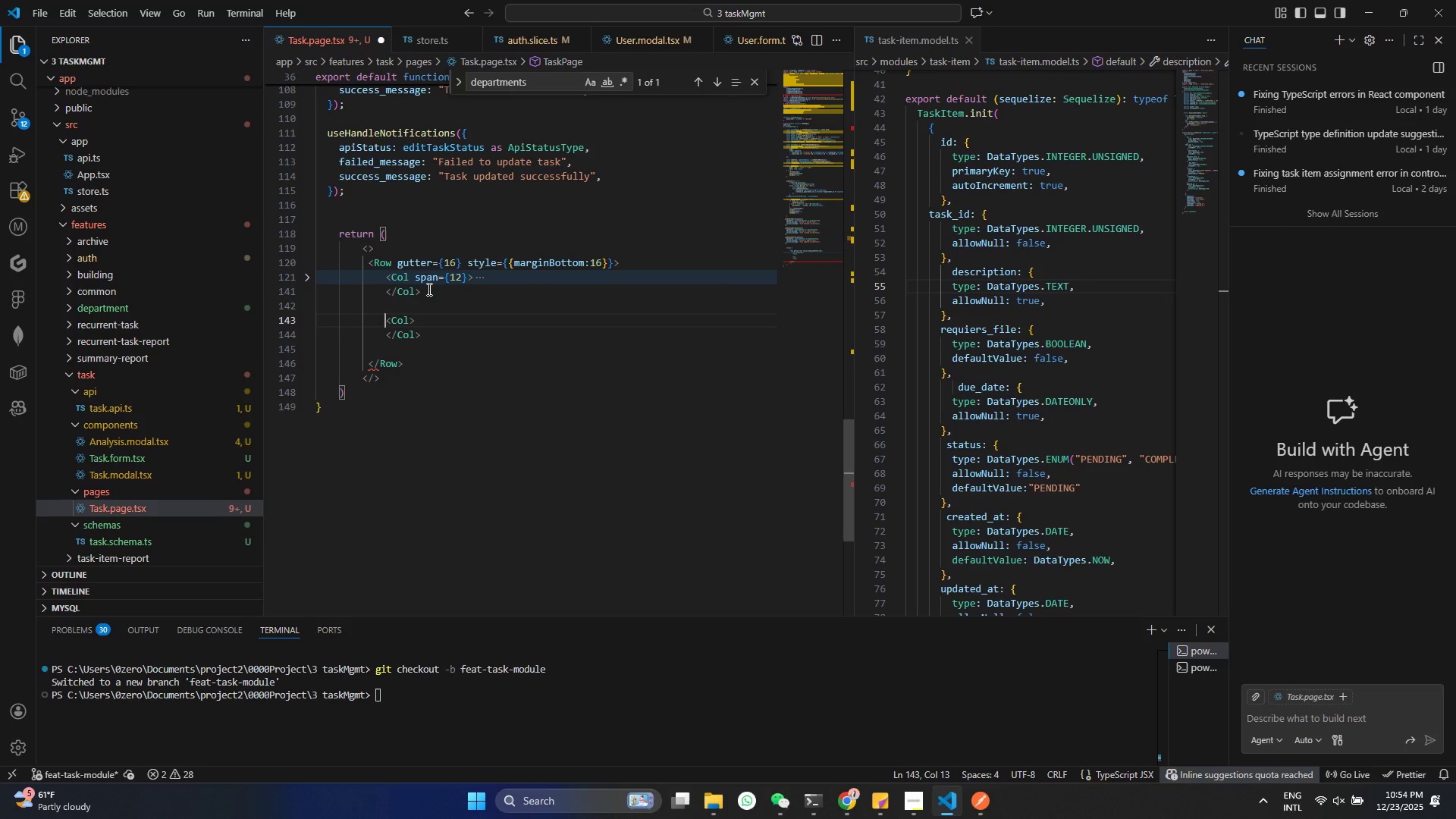 
key(ArrowRight)
 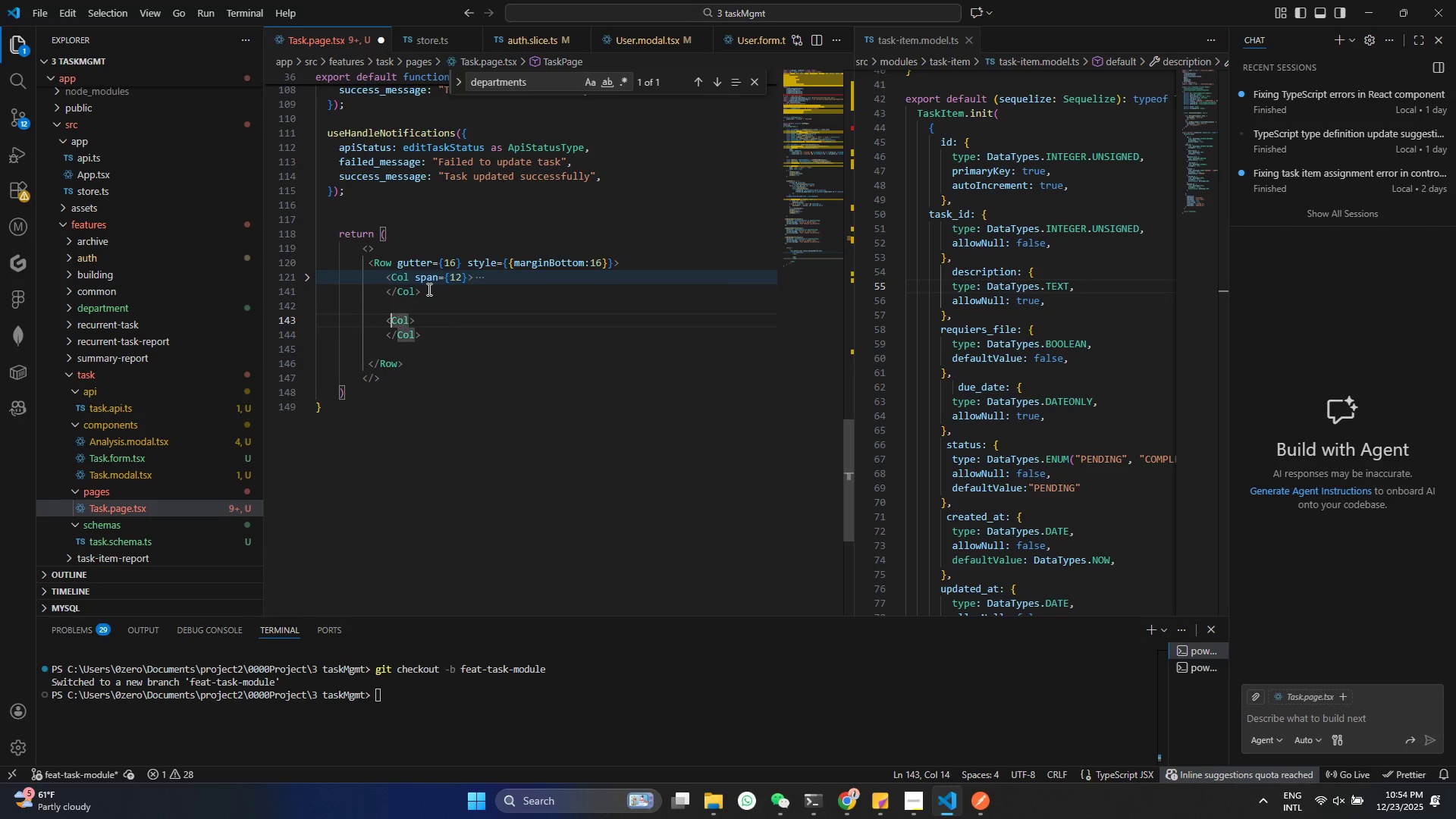 
key(ArrowRight)
 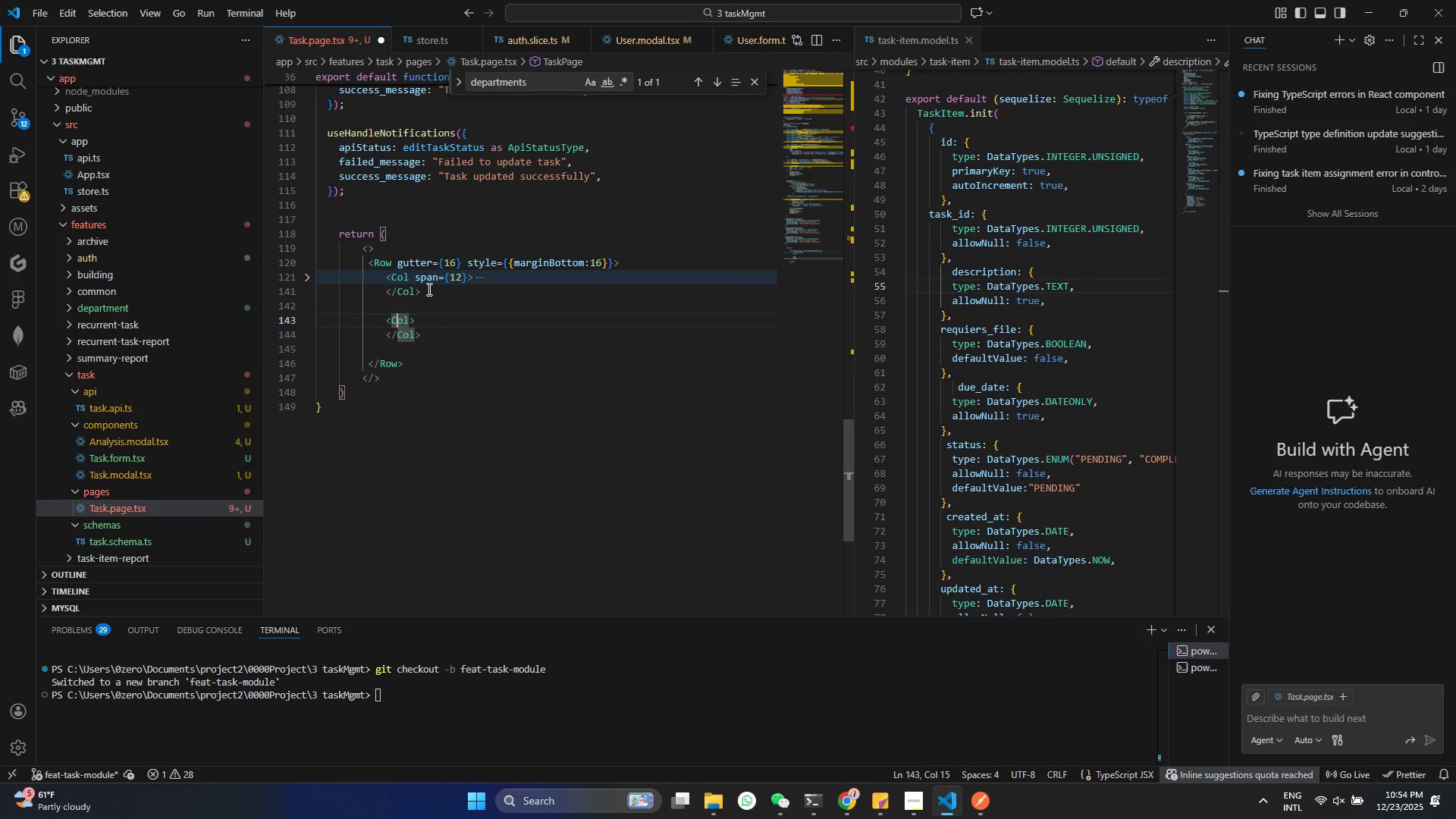 
key(ArrowRight)
 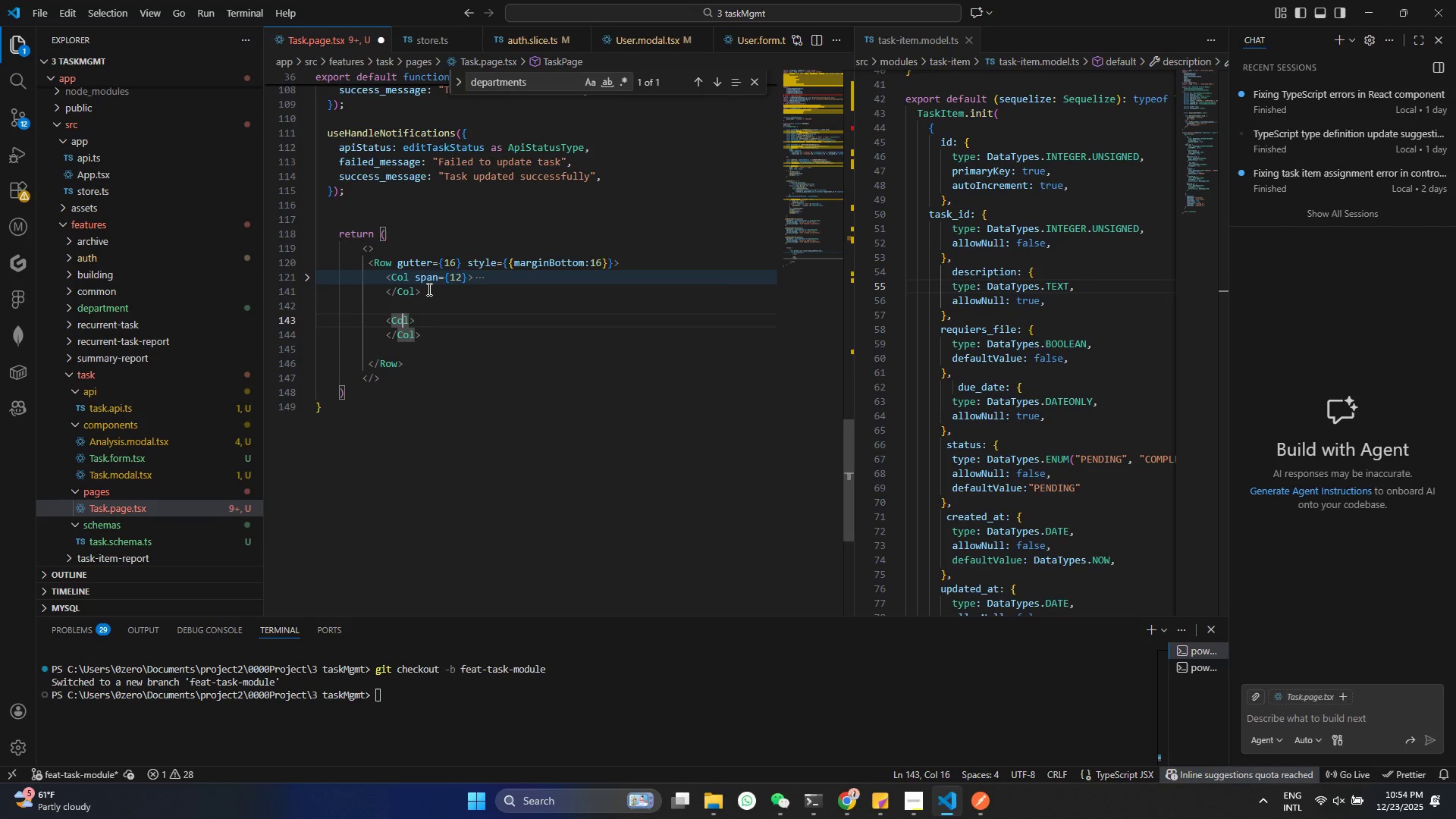 
key(ArrowRight)
 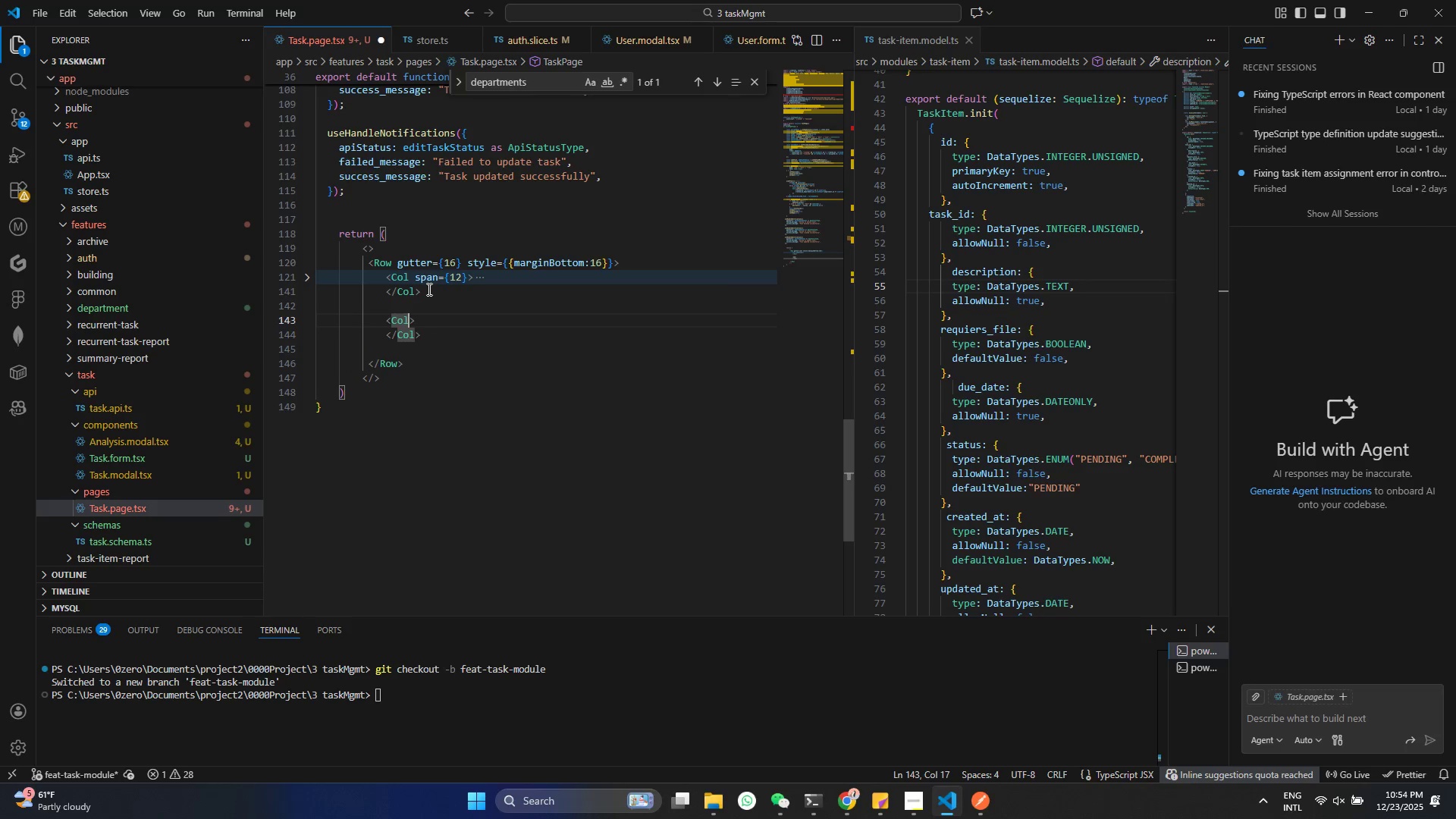 
type( s)
key(Backspace)
type(spa)
 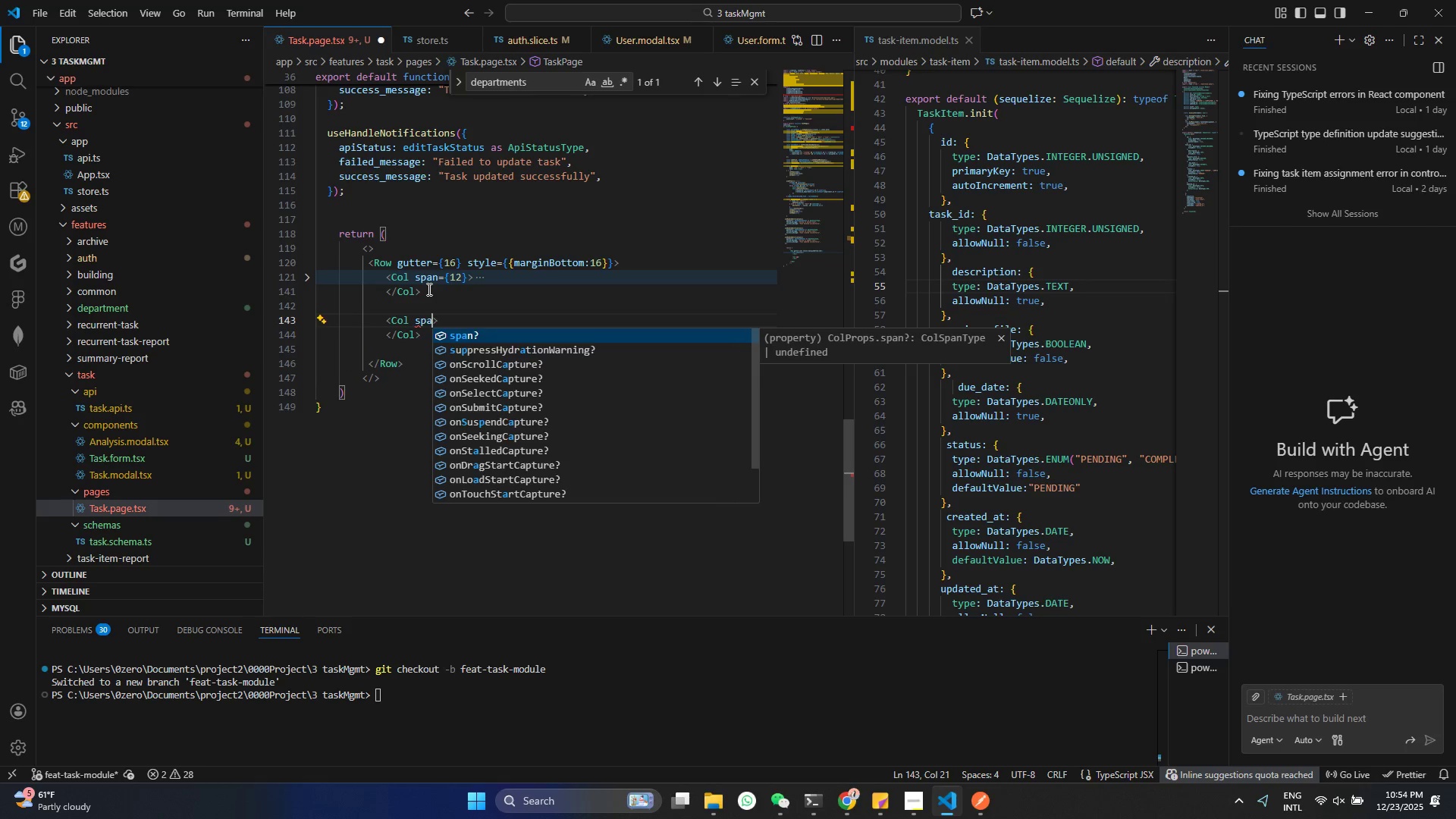 
key(Enter)
 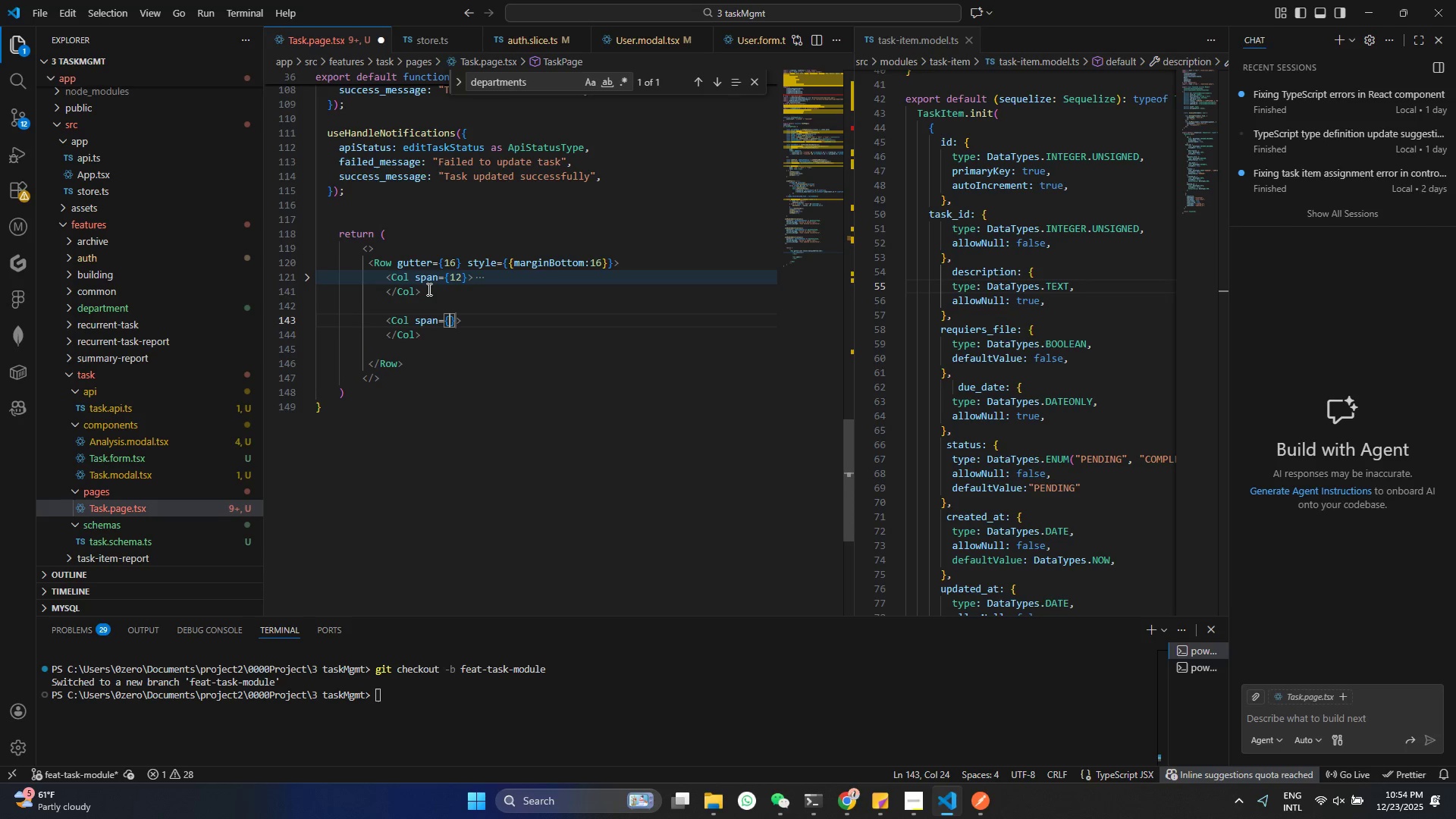 
type(12)
 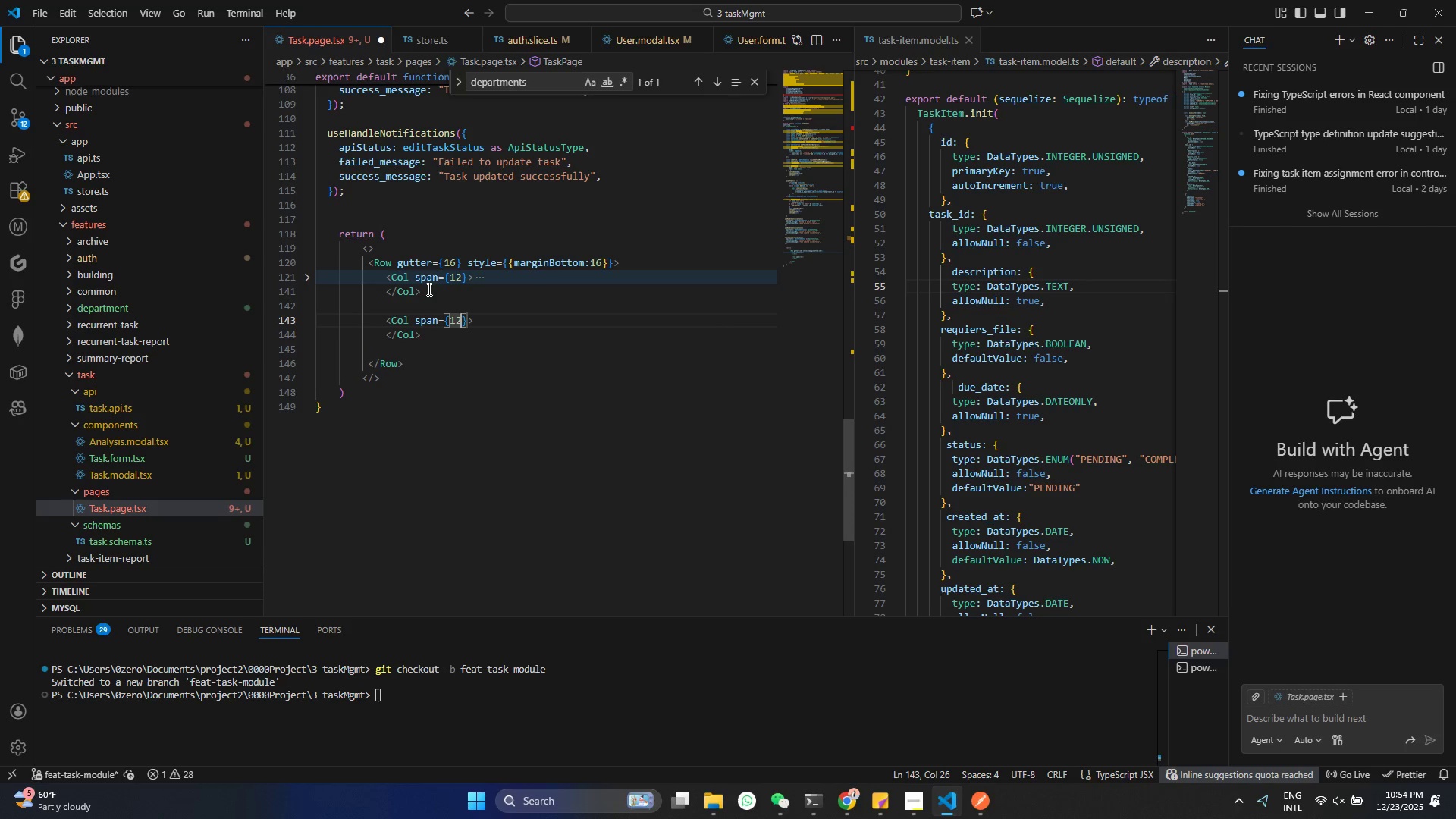 
key(Control+ControlLeft)
 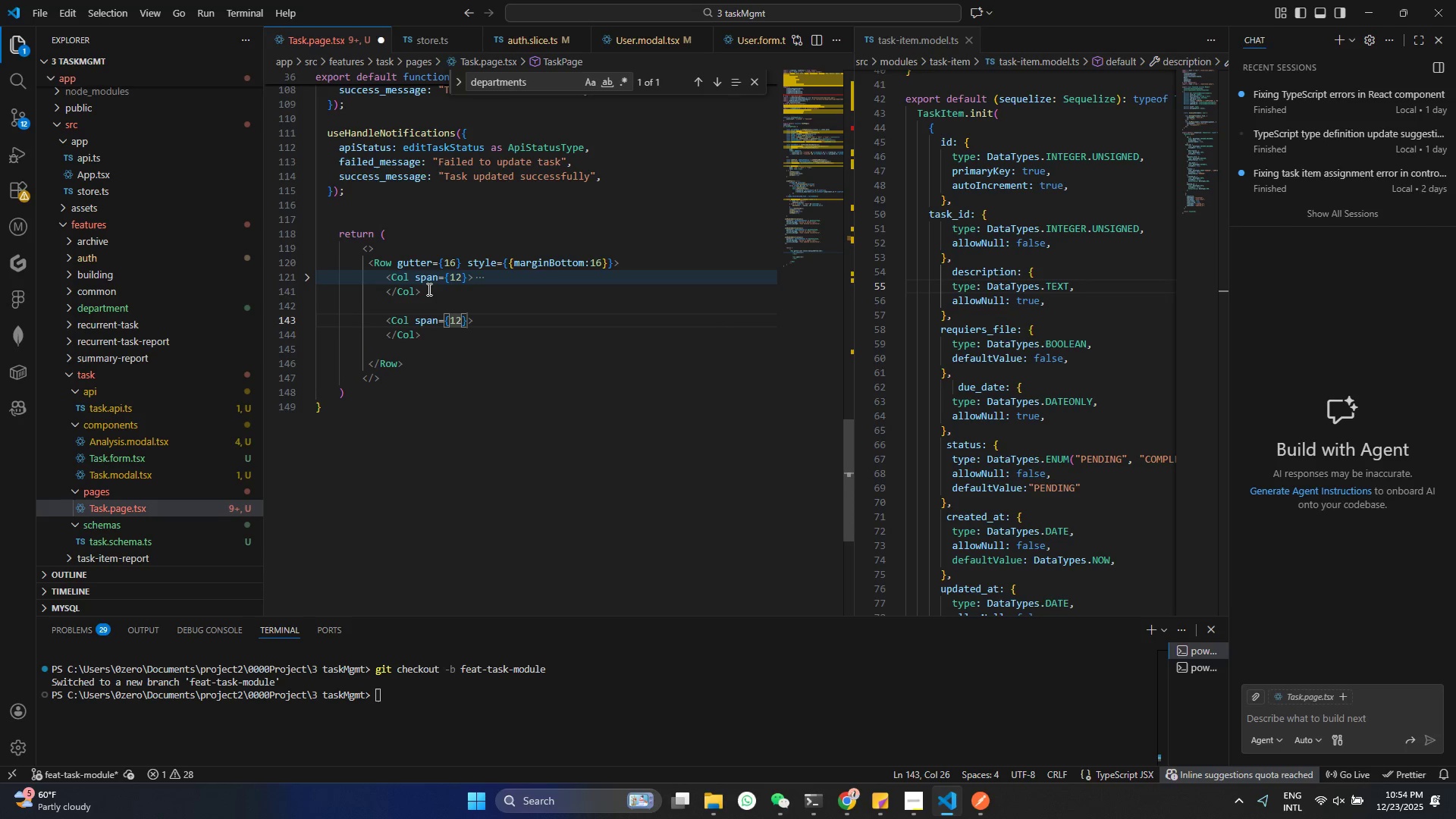 
key(Control+S)
 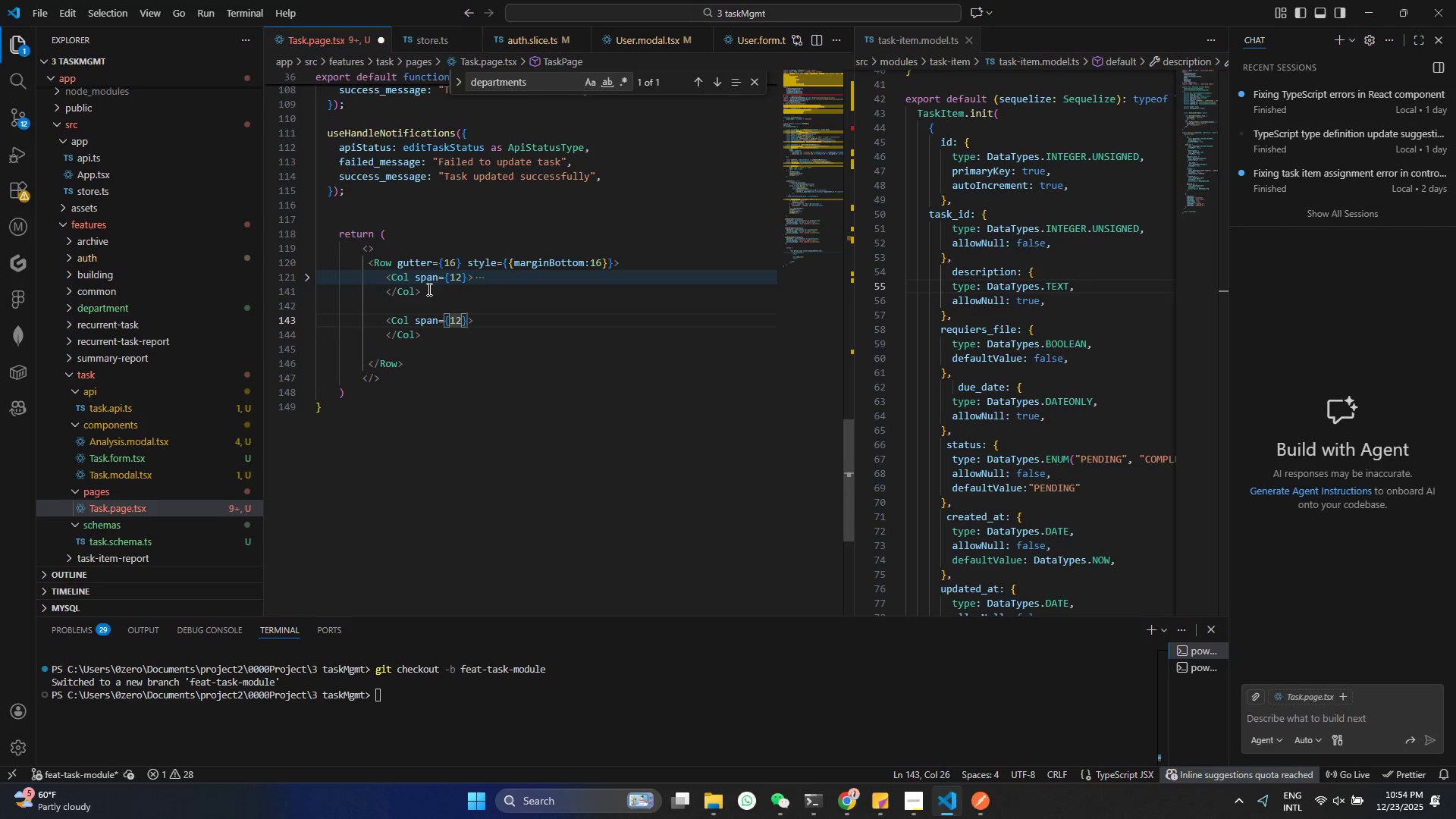 
key(ArrowRight)
 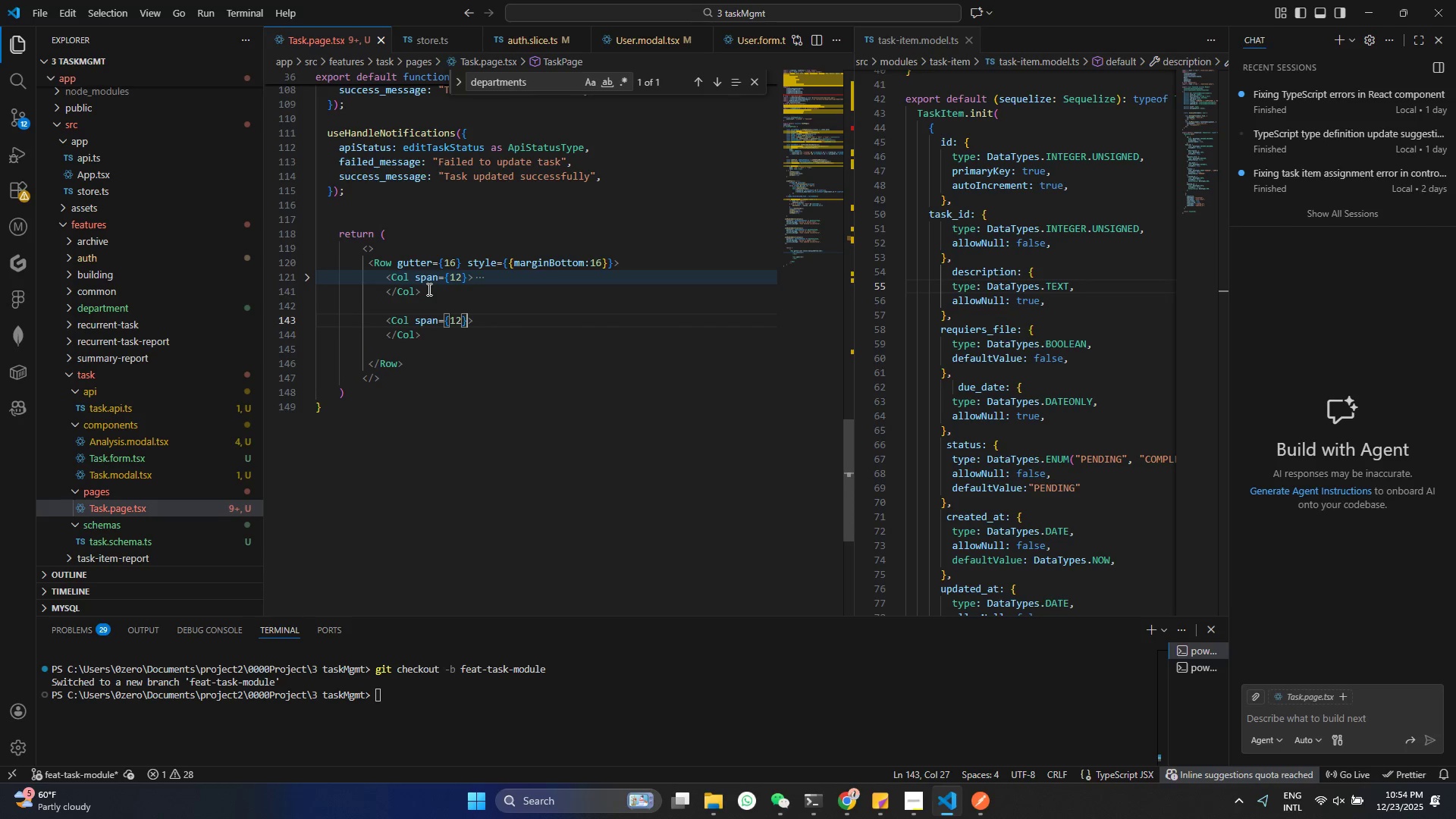 
key(ArrowRight)
 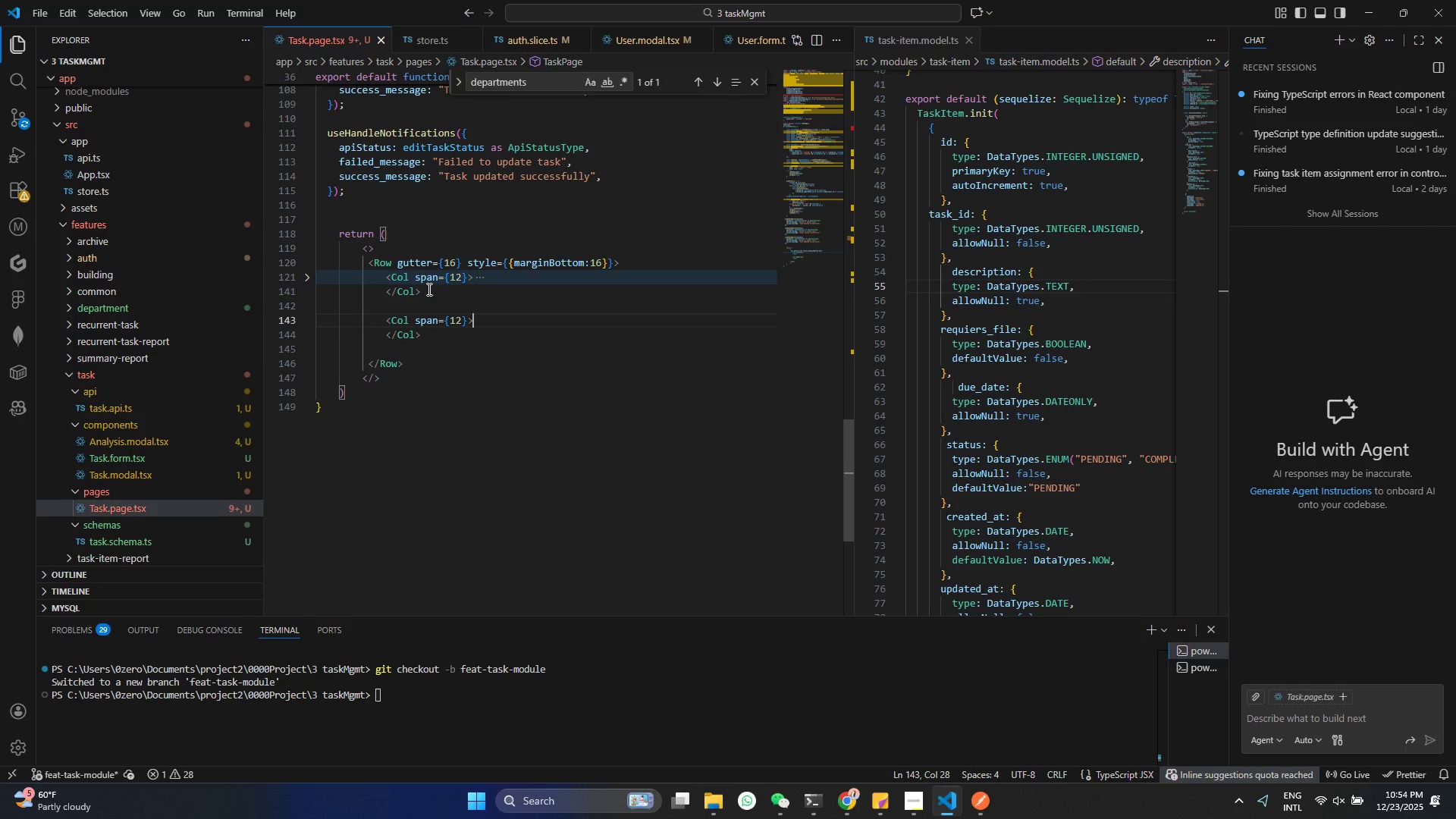 
key(Enter)
 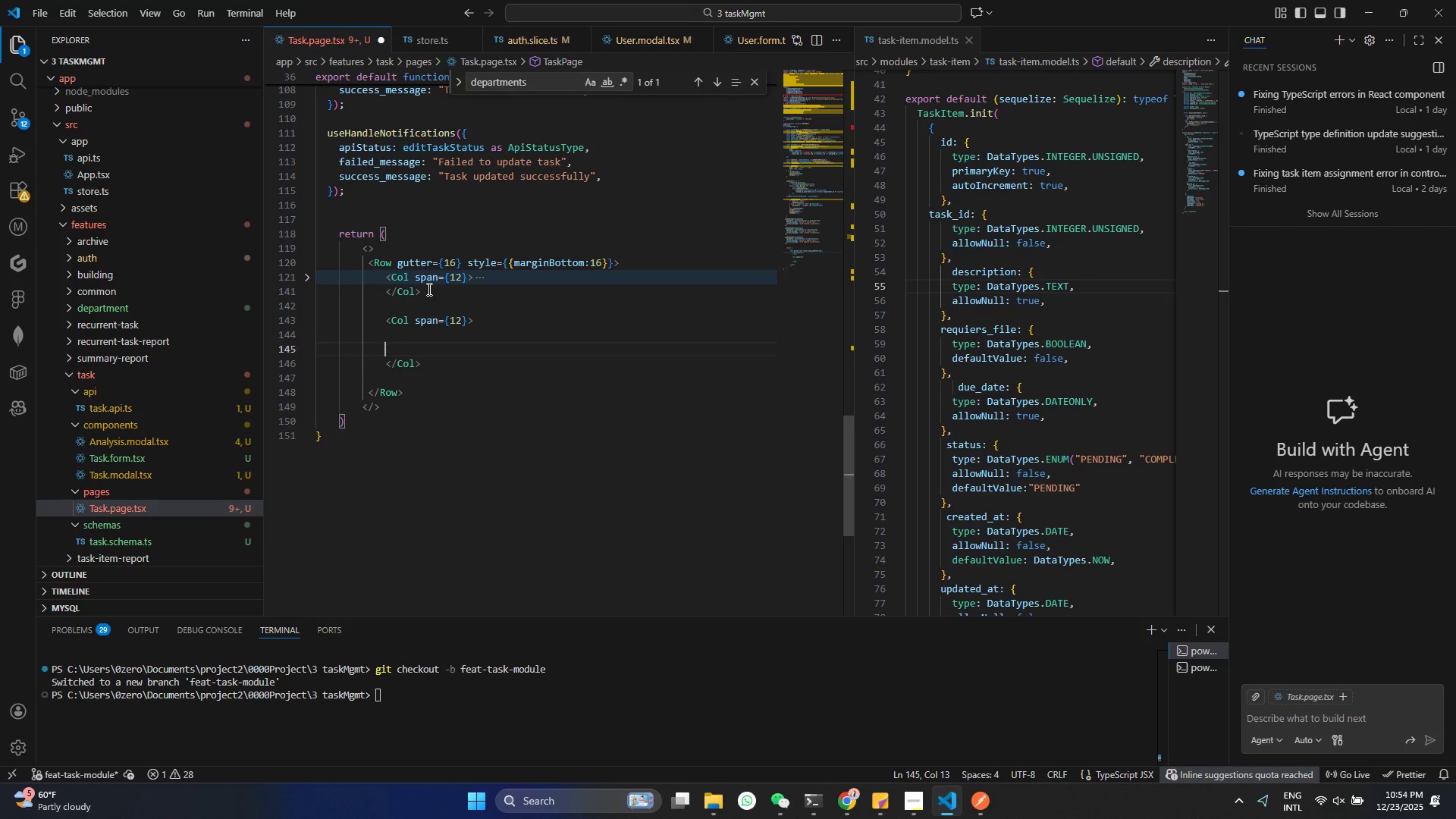 
key(Enter)
 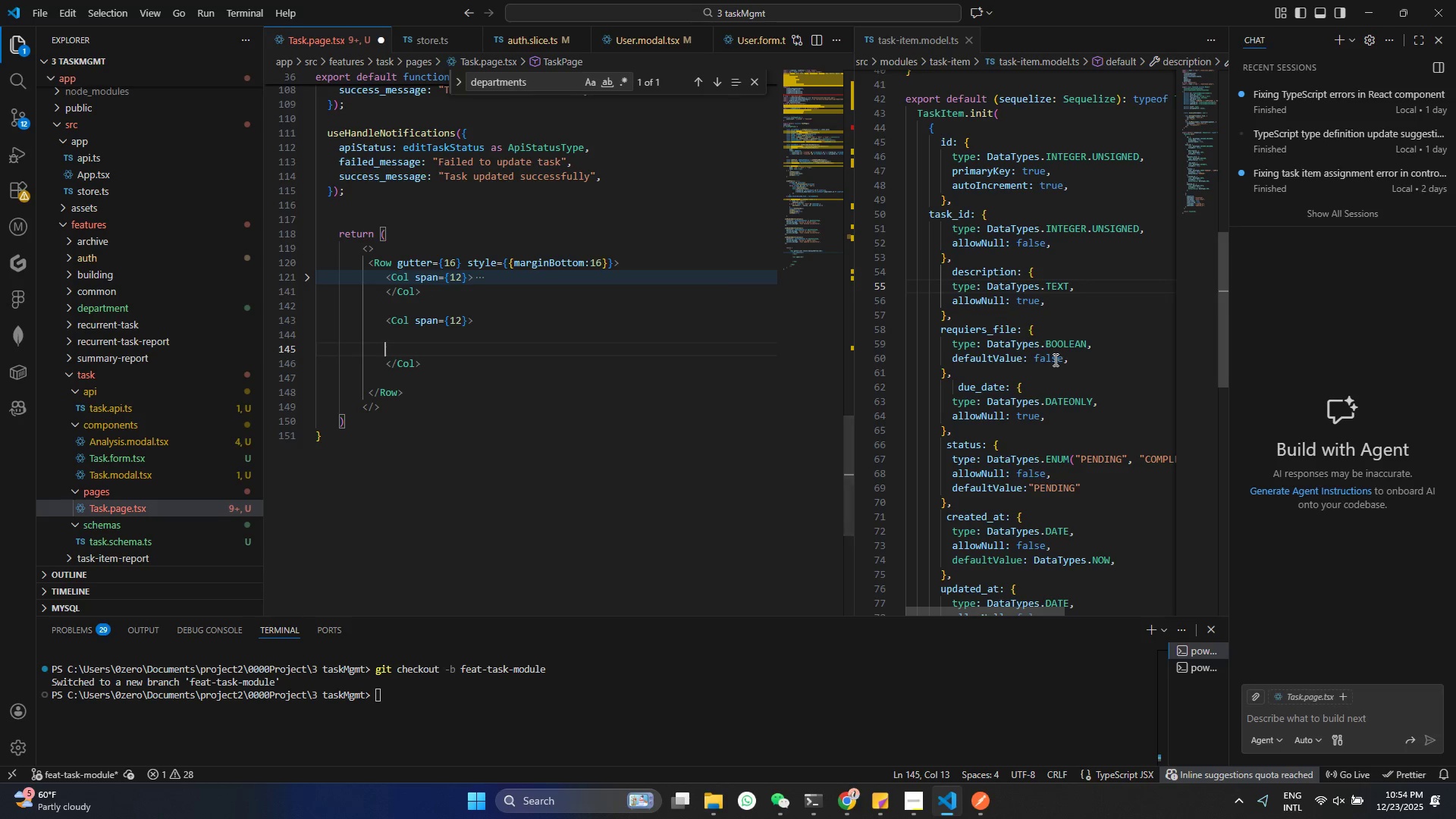 
wait(7.2)
 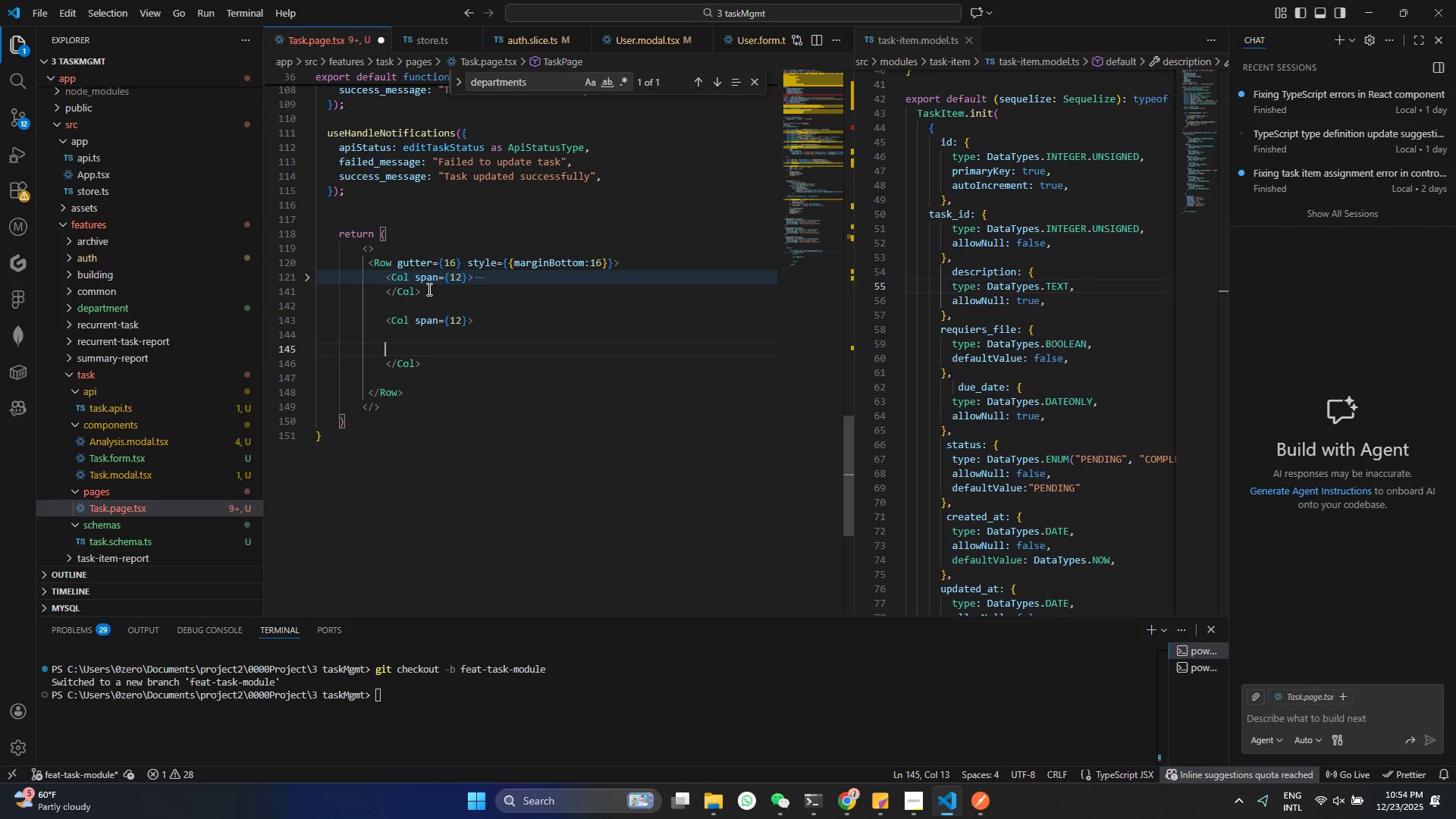 
left_click([466, 321])
 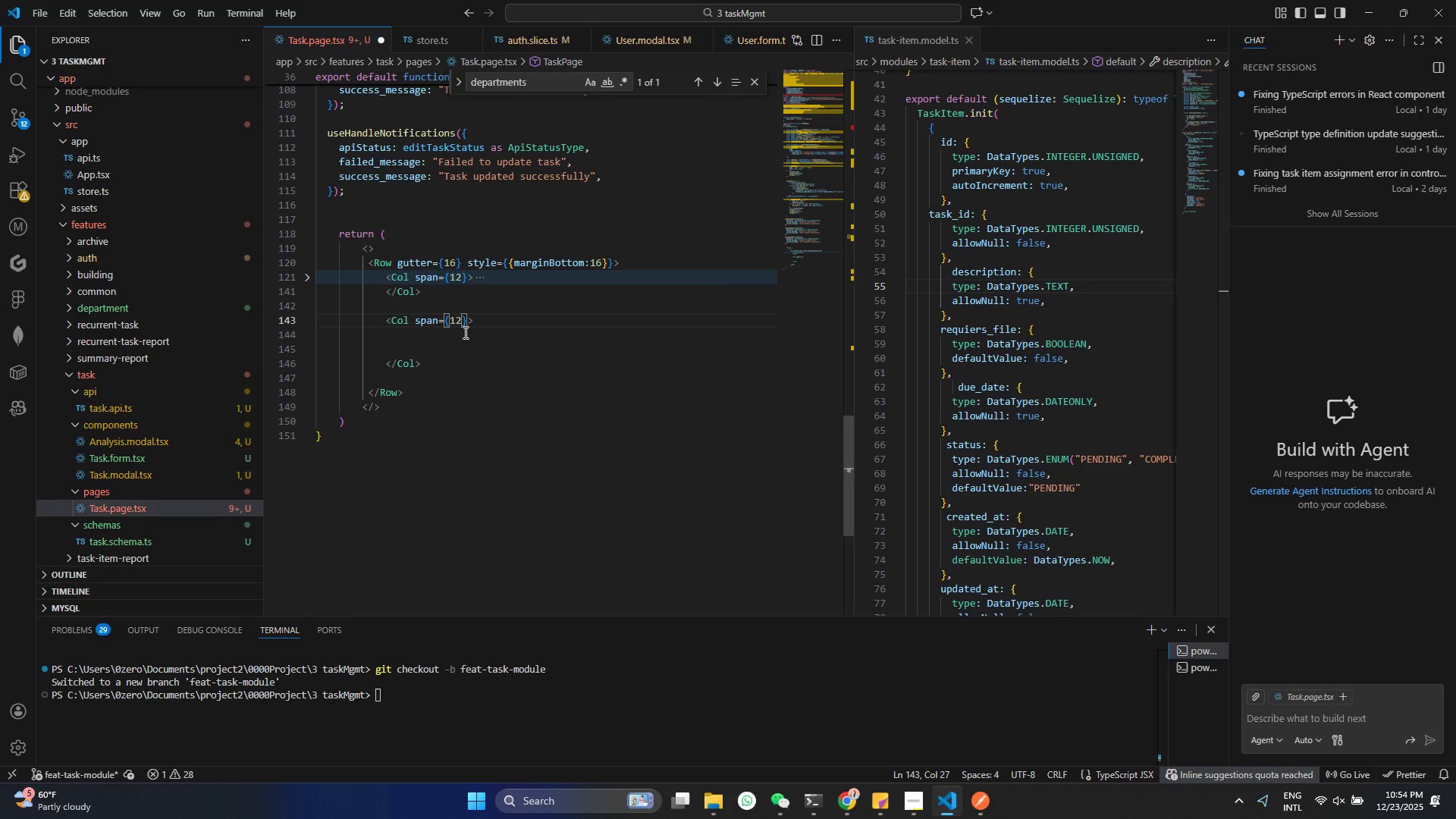 
type( st)
 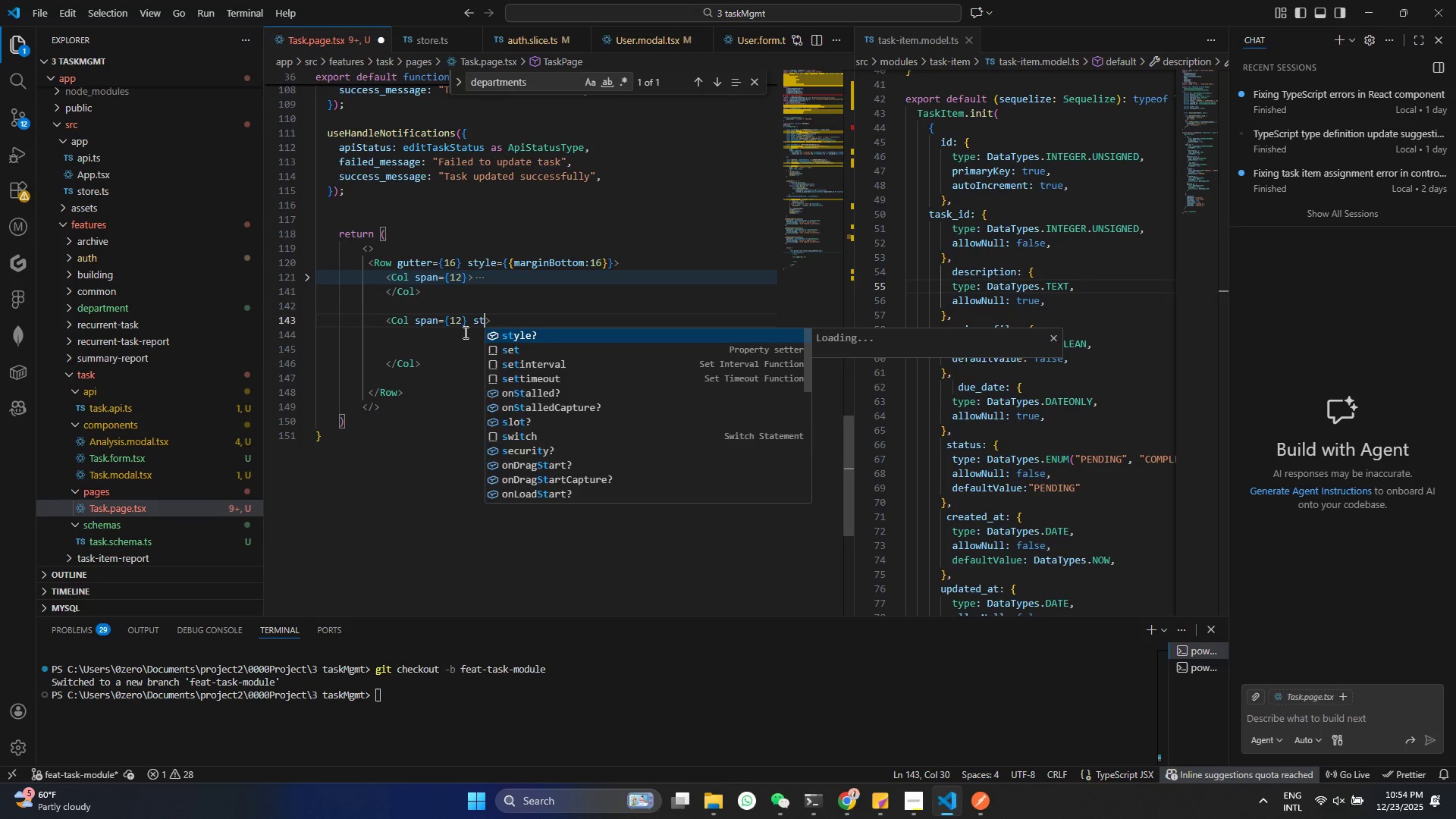 
key(Enter)
 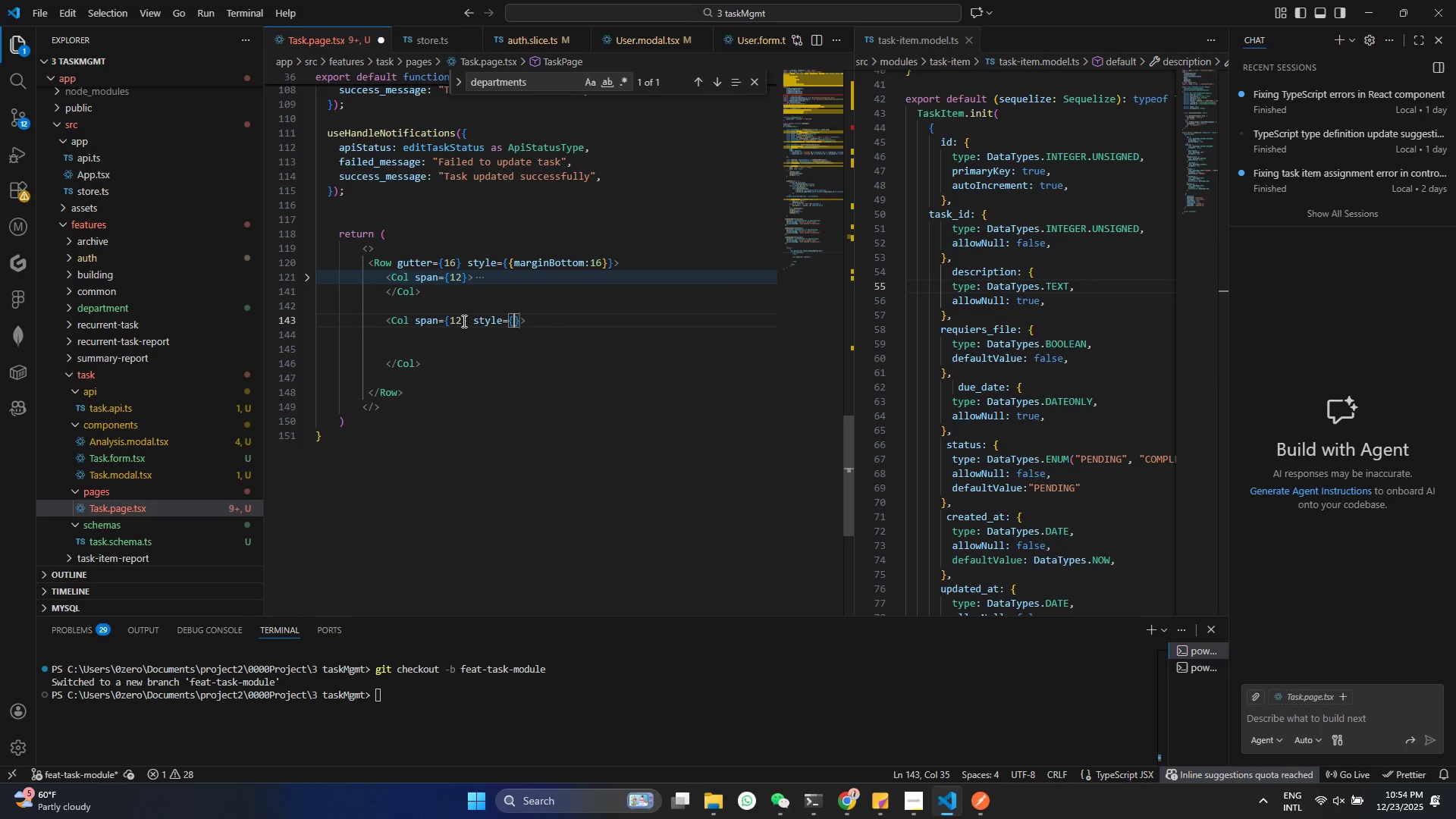 
type({te)
 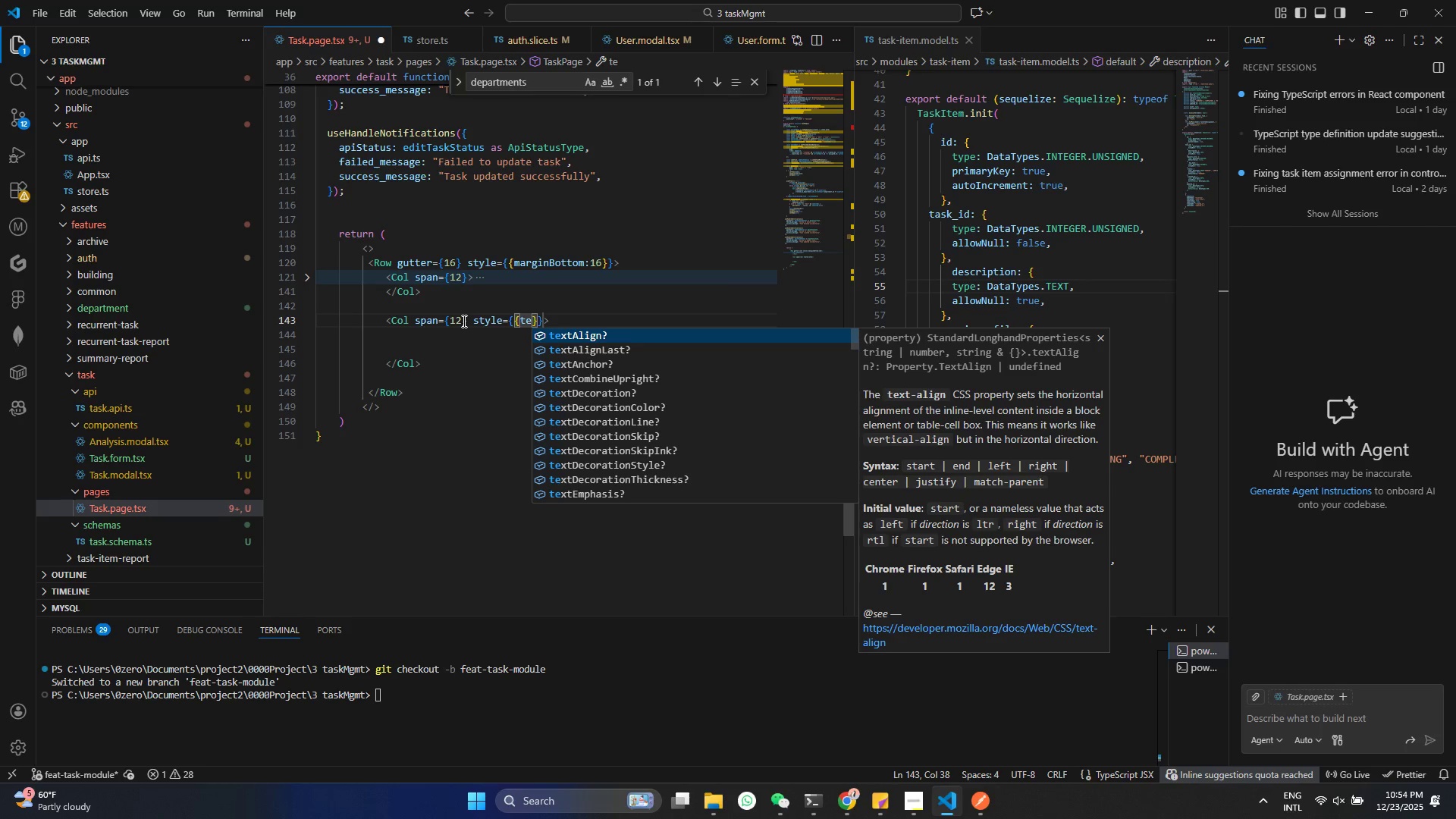 
key(Enter)
 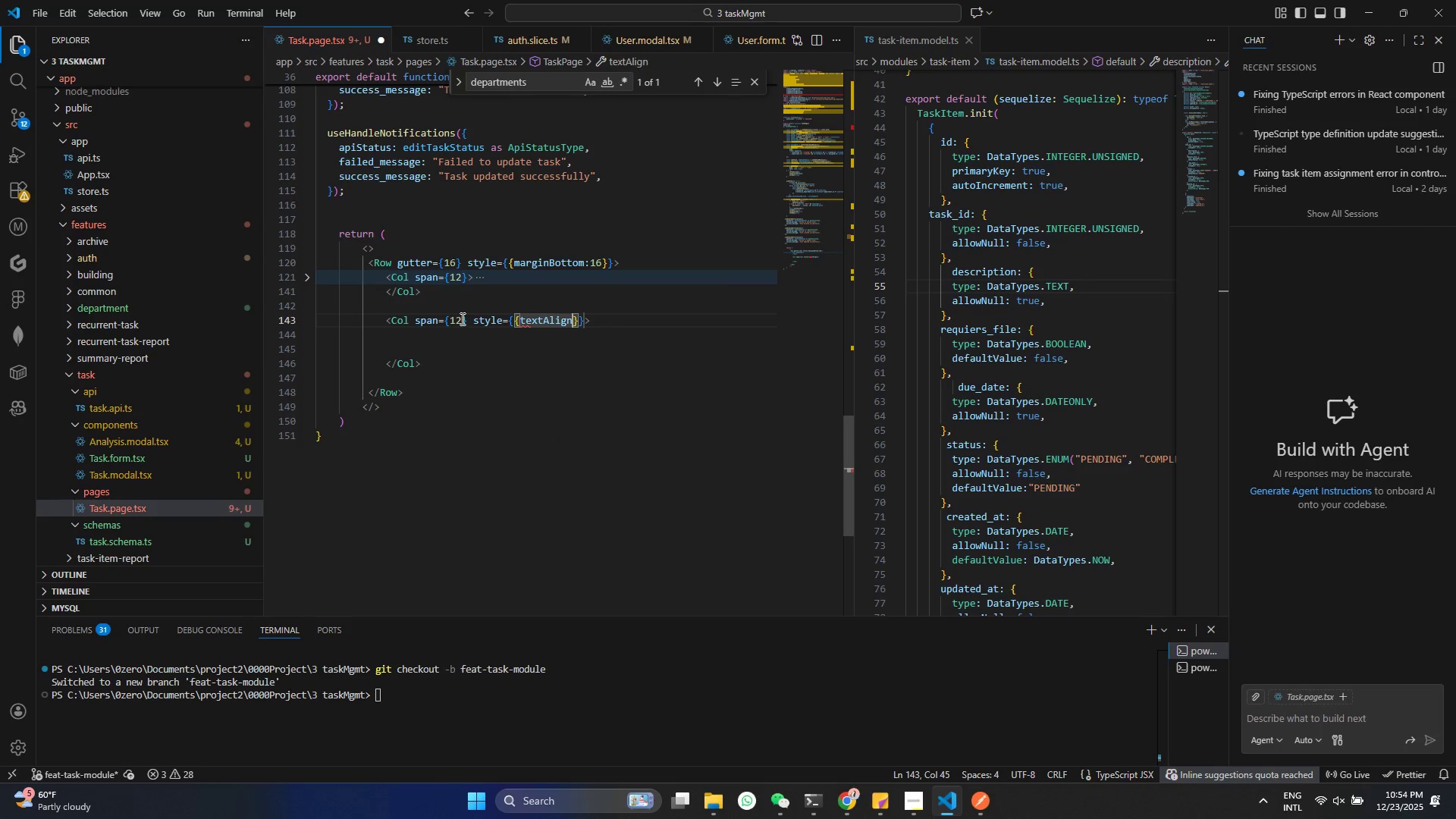 
key(Shift+Semicolon)
 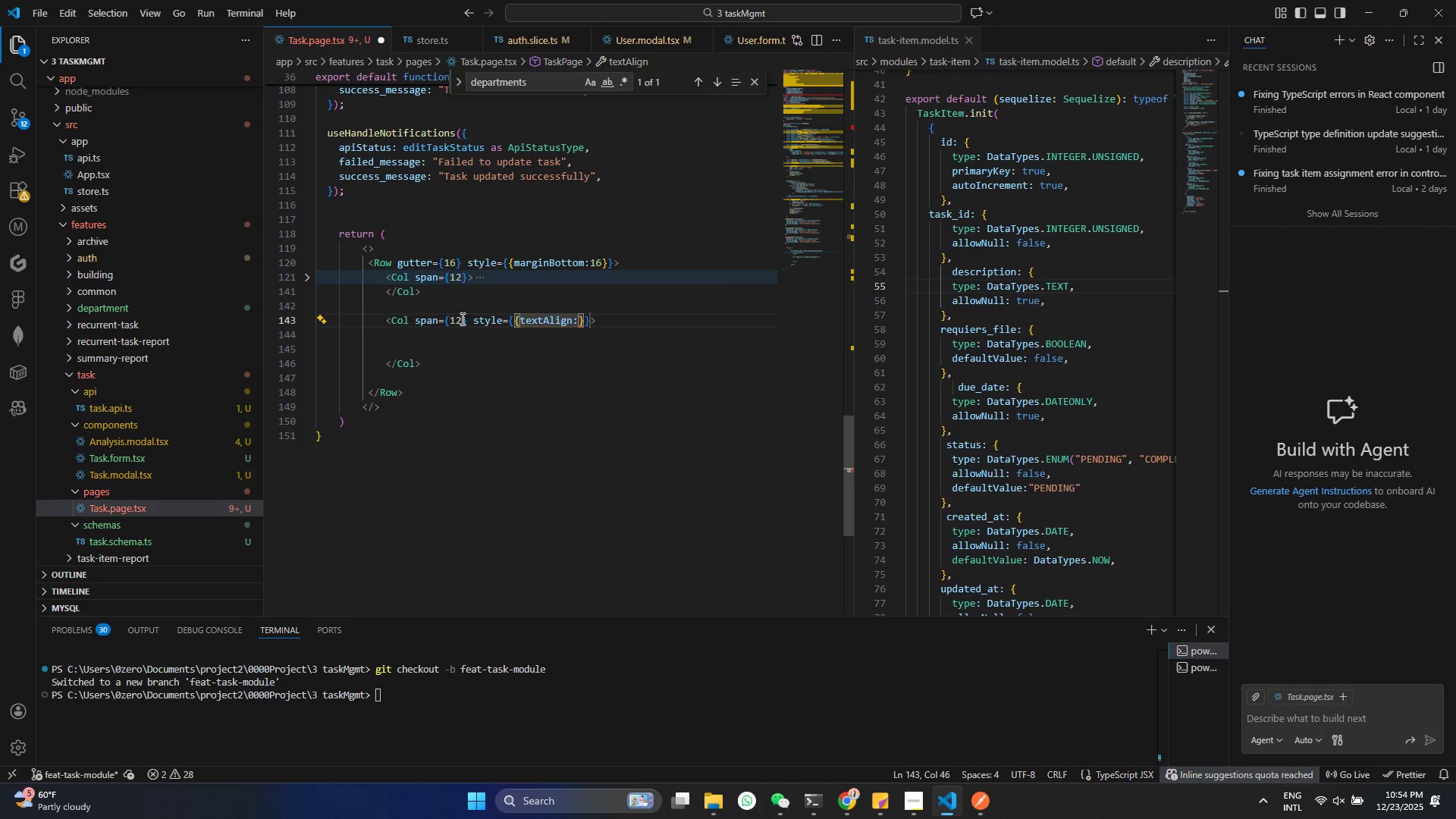 
key(Shift+Quote)
 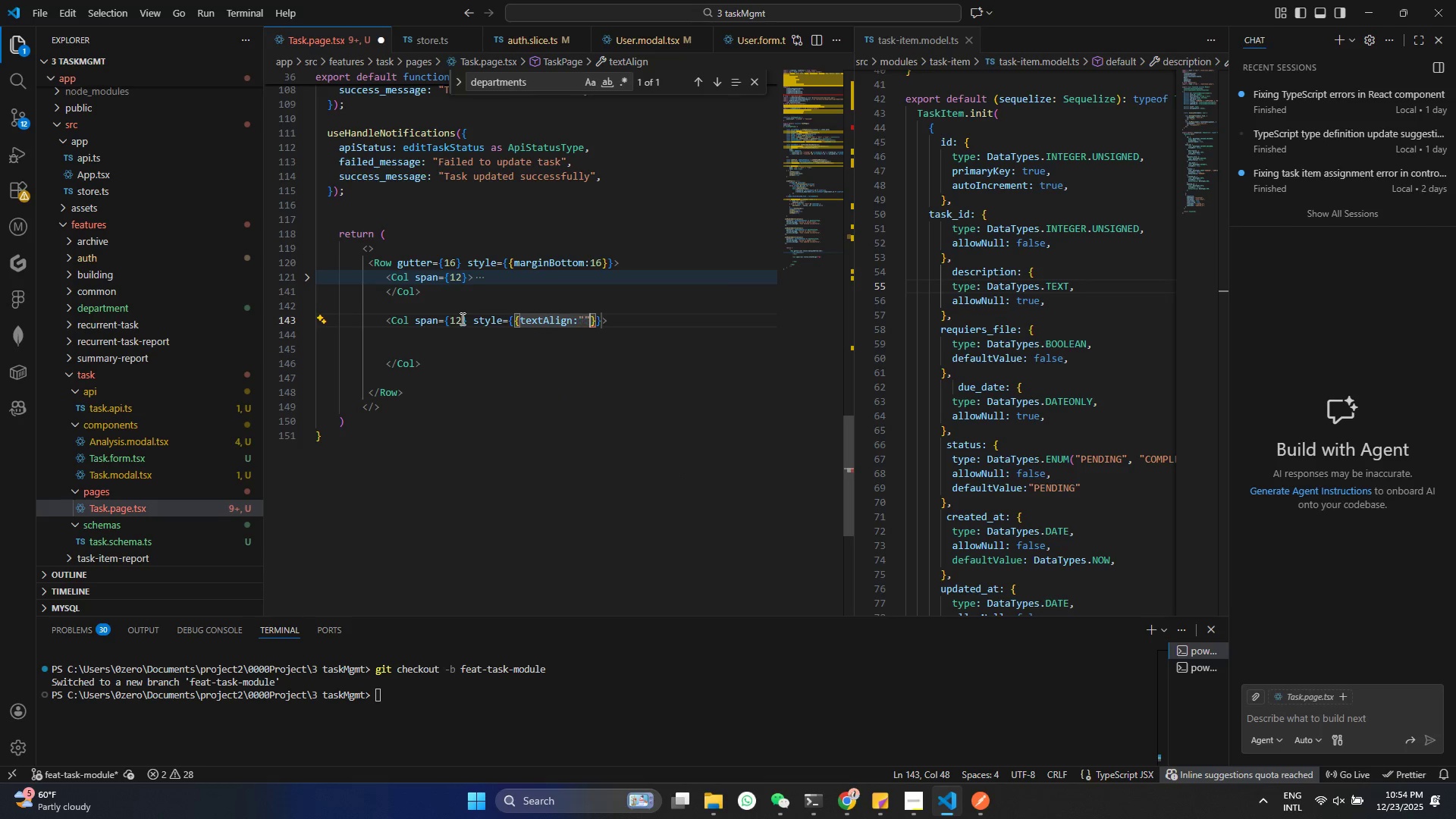 
key(Shift+Quote)
 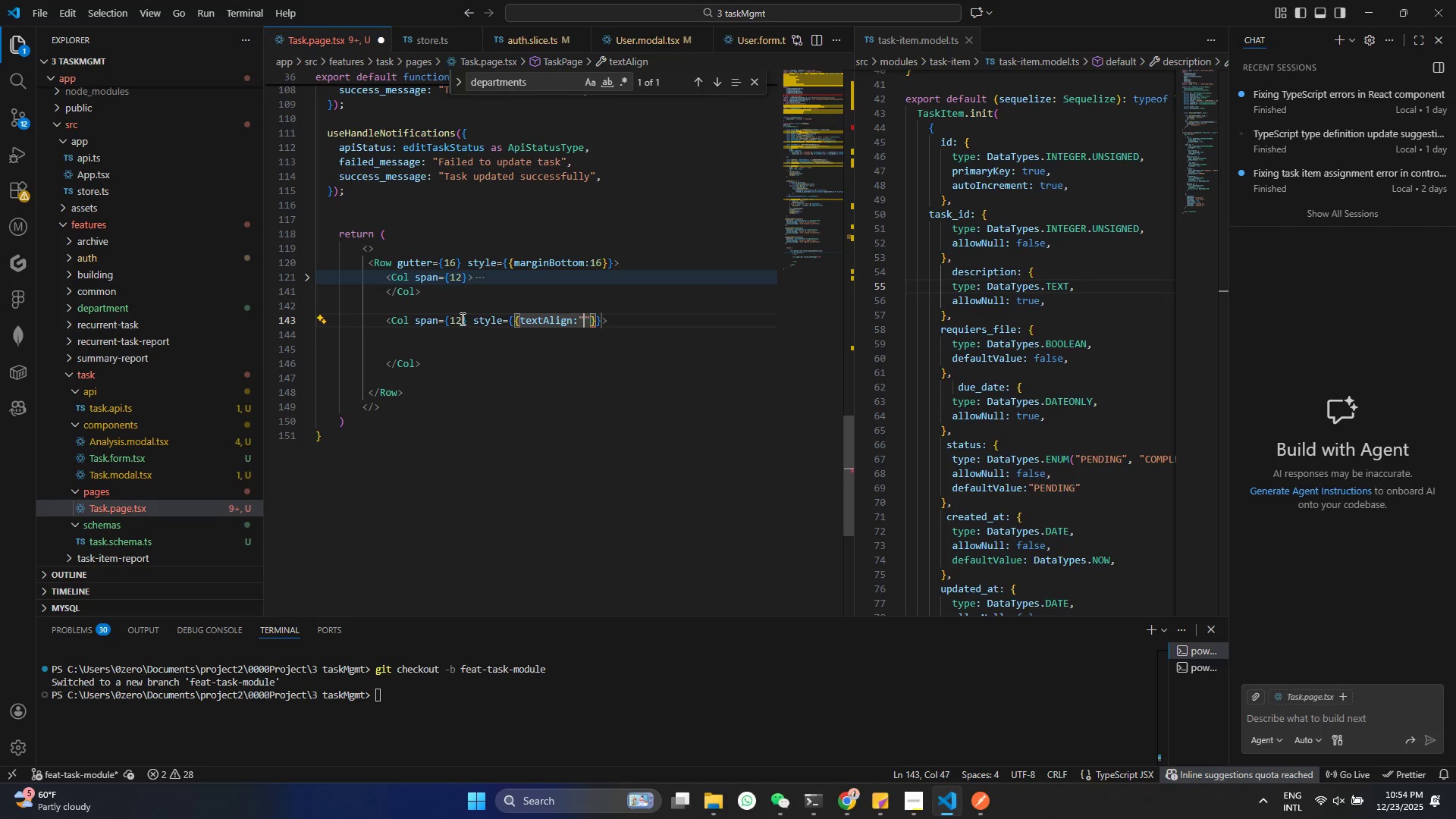 
key(ArrowLeft)
 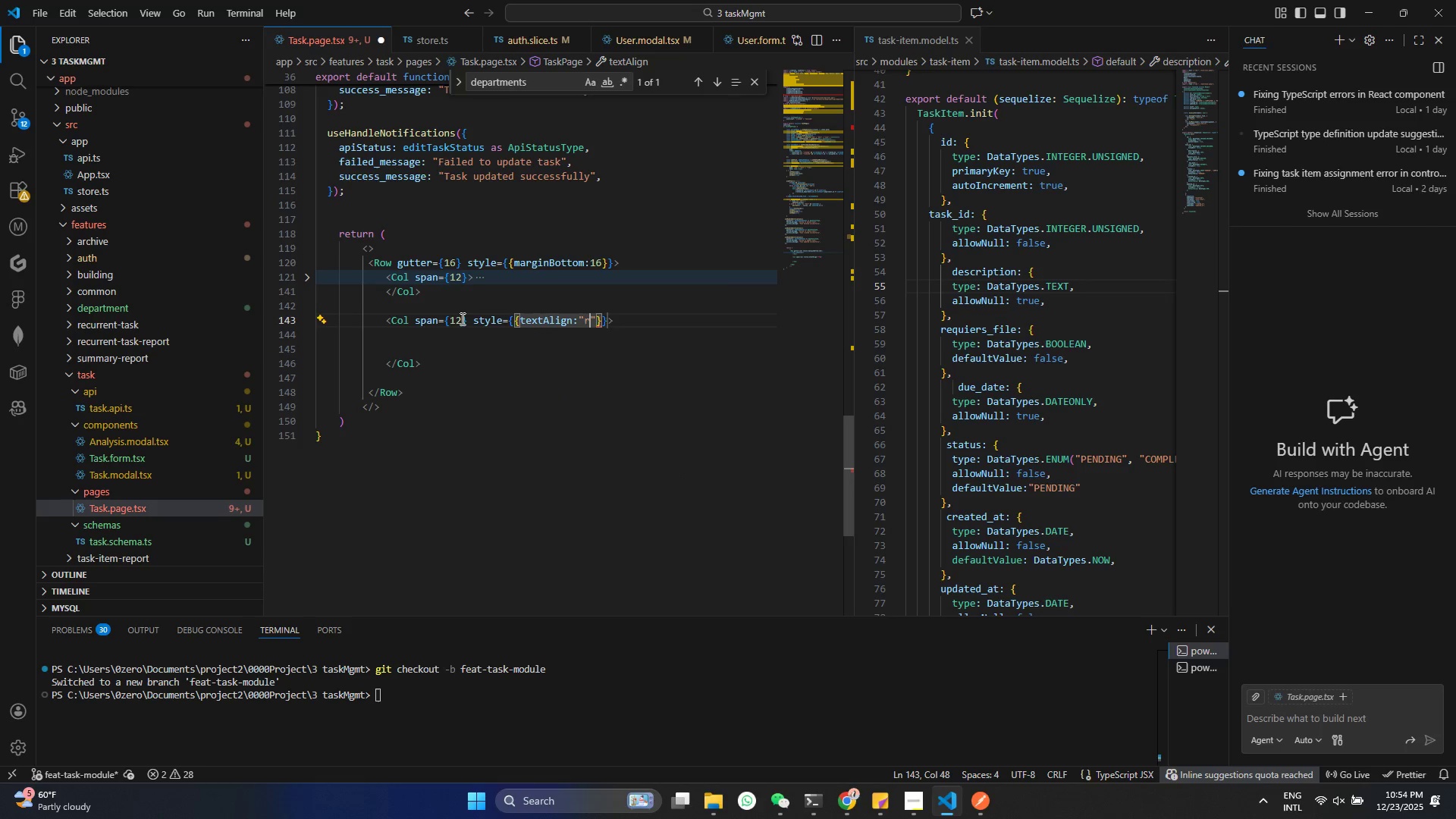 
type(re)
key(Backspace)
type(ight)
 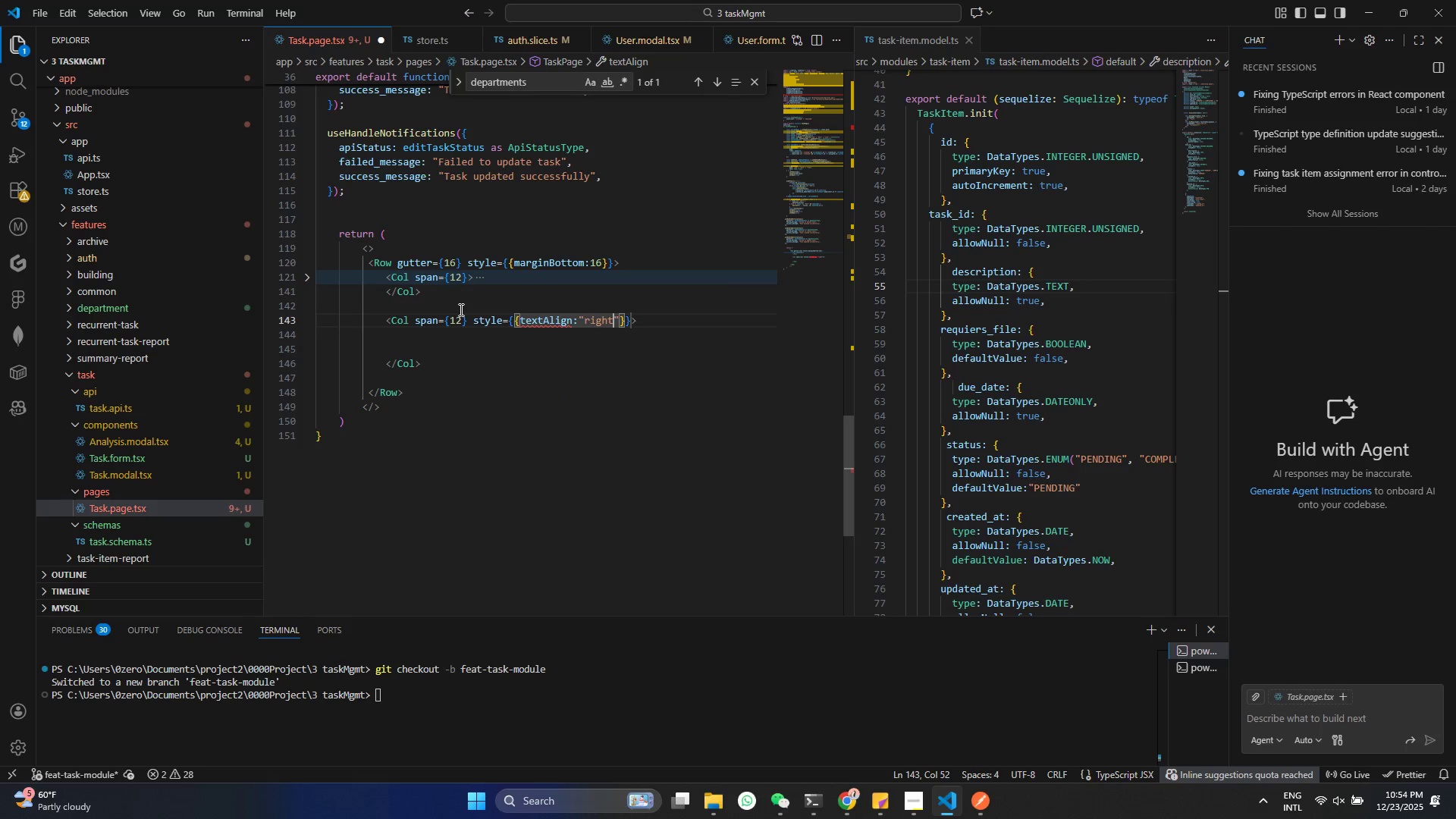 
key(Control+ControlLeft)
 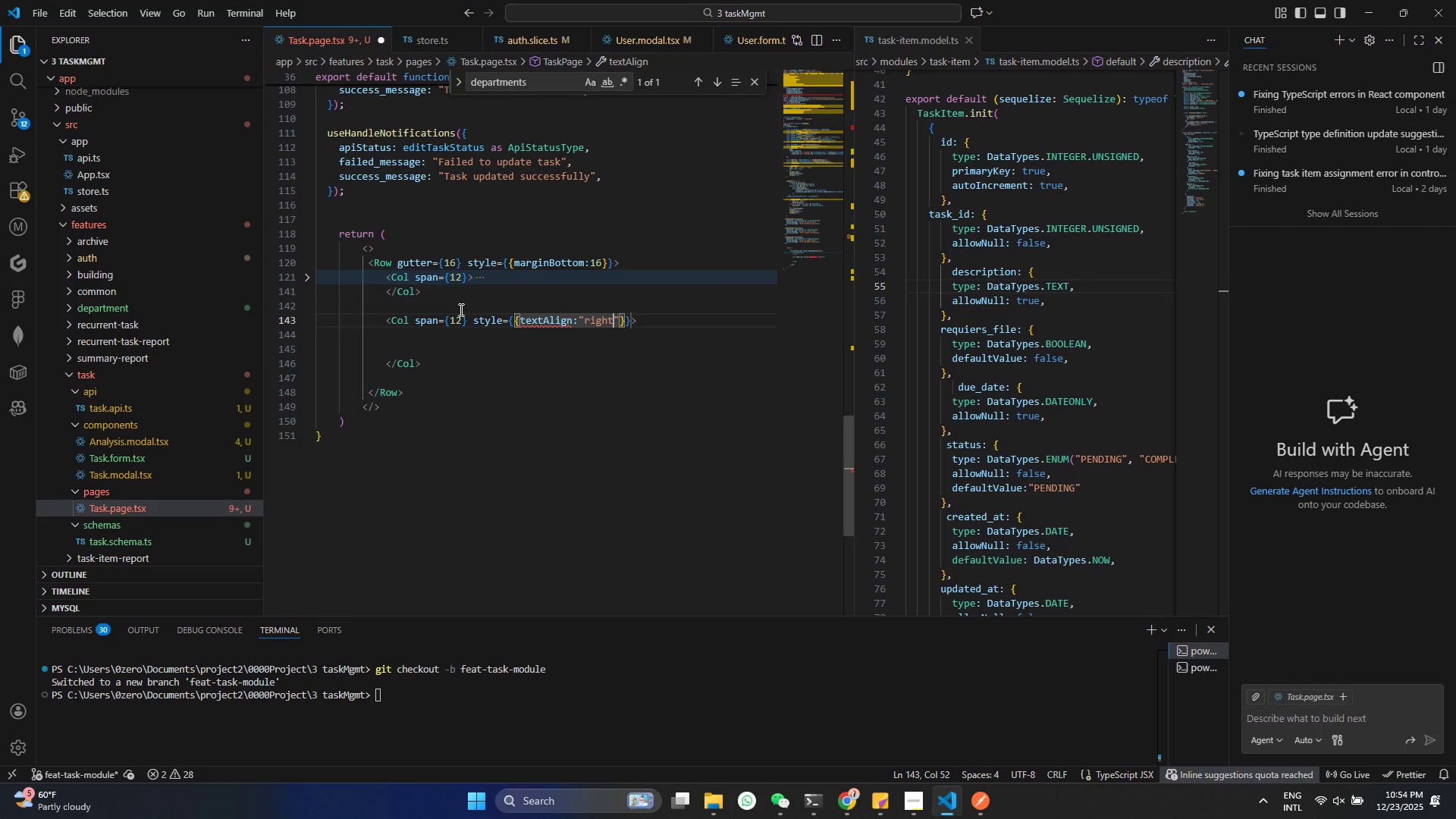 
key(Control+S)
 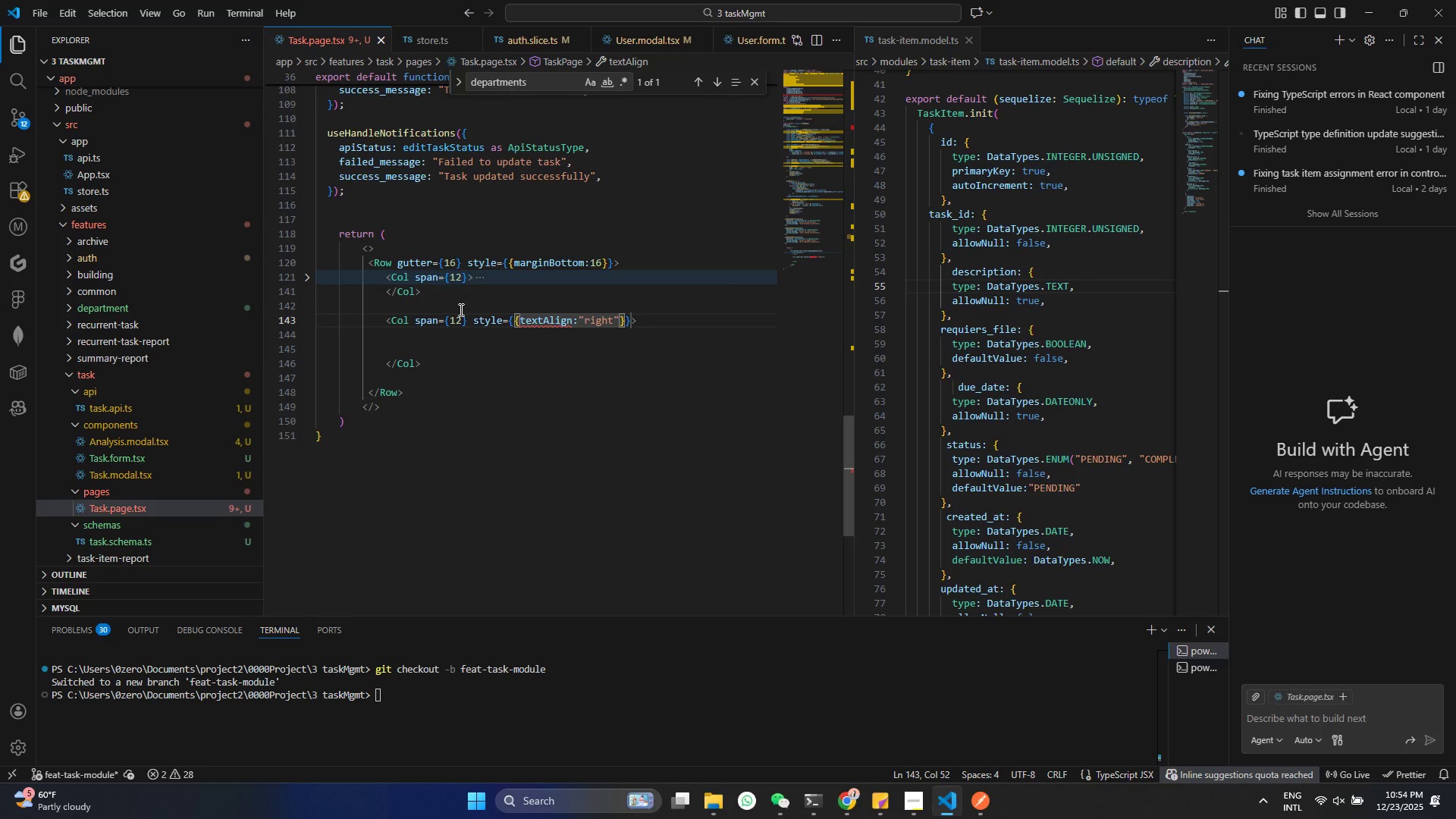 
key(ArrowDown)
 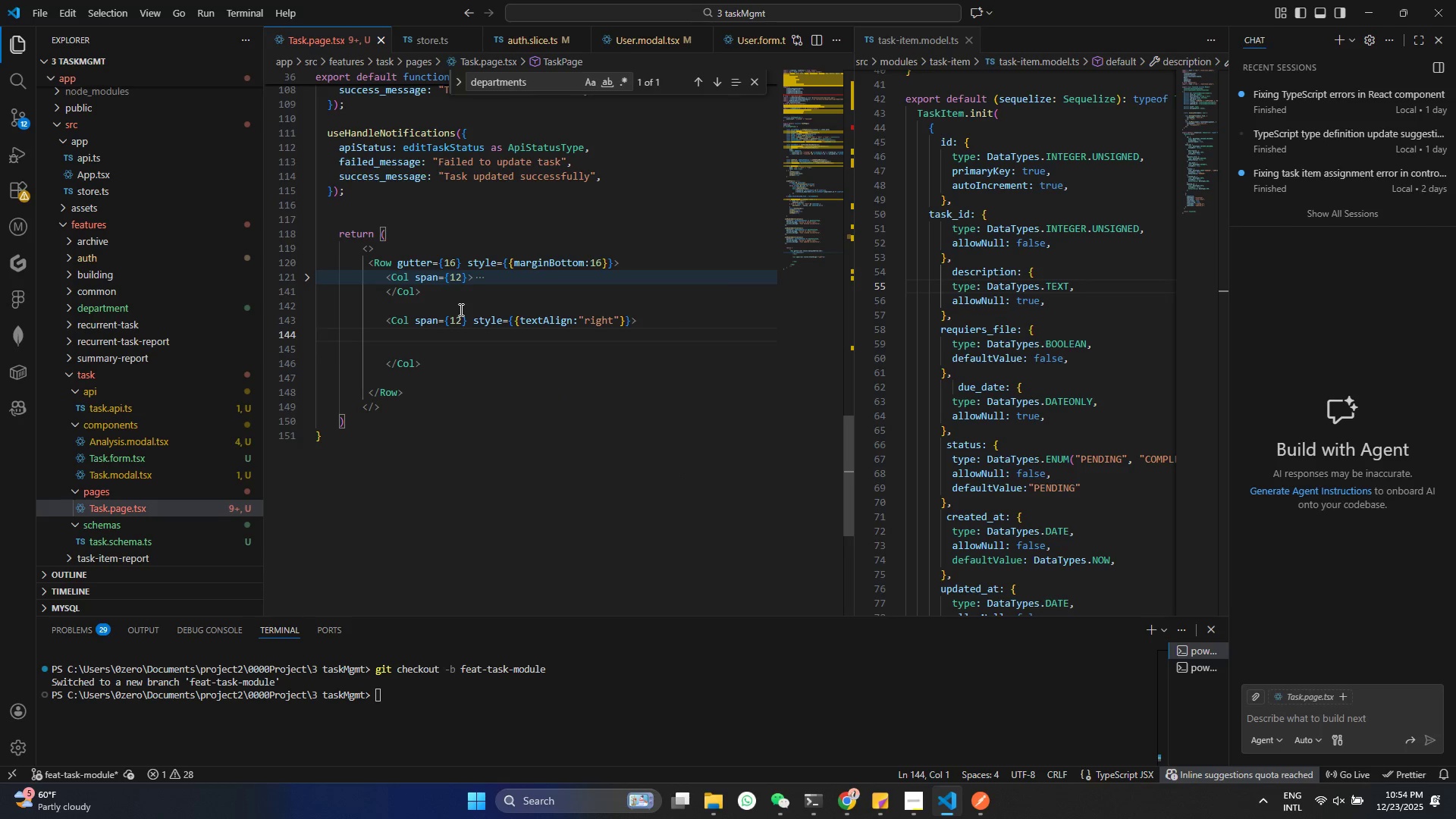 
key(Space)
 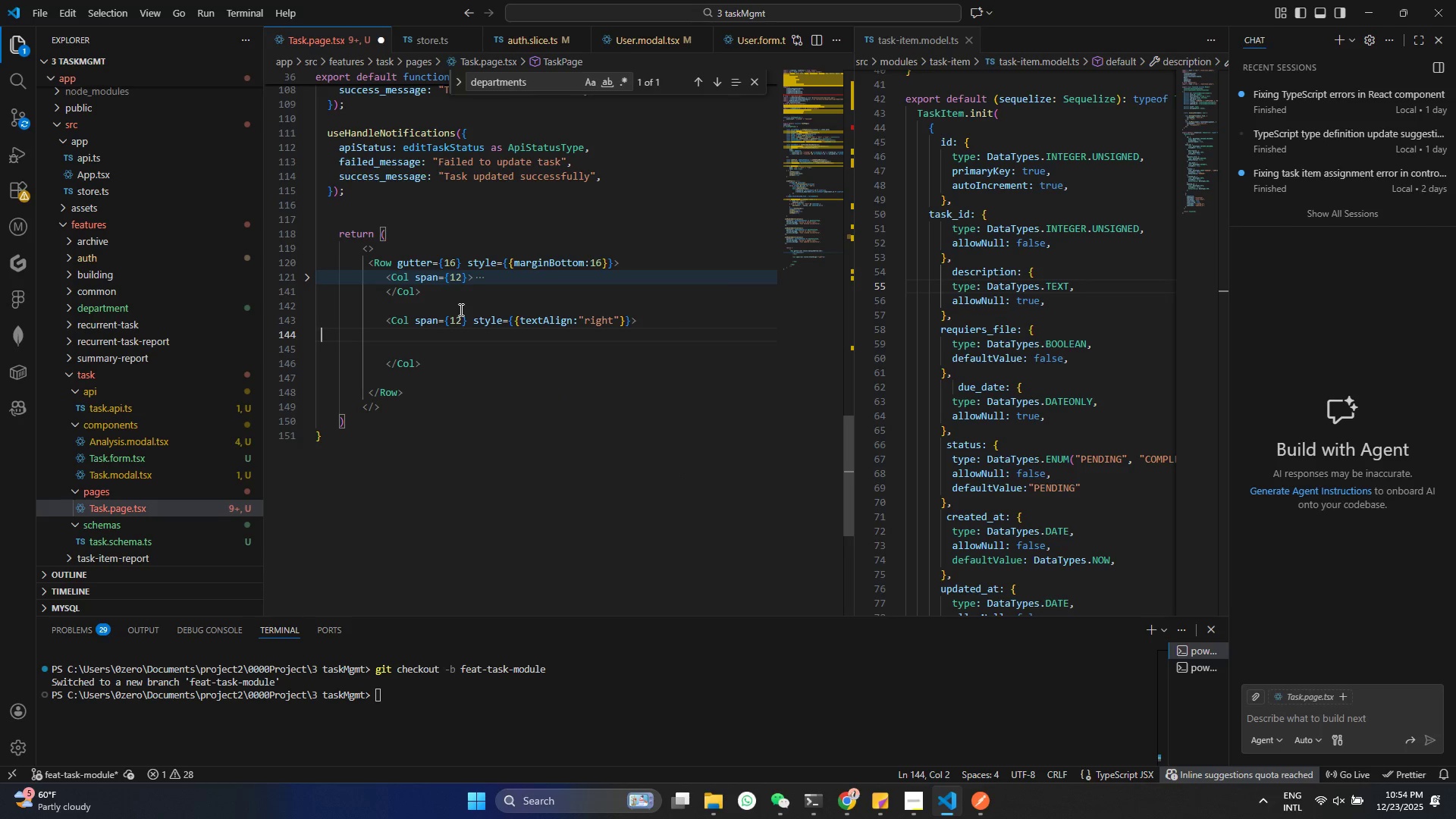 
key(Space)
 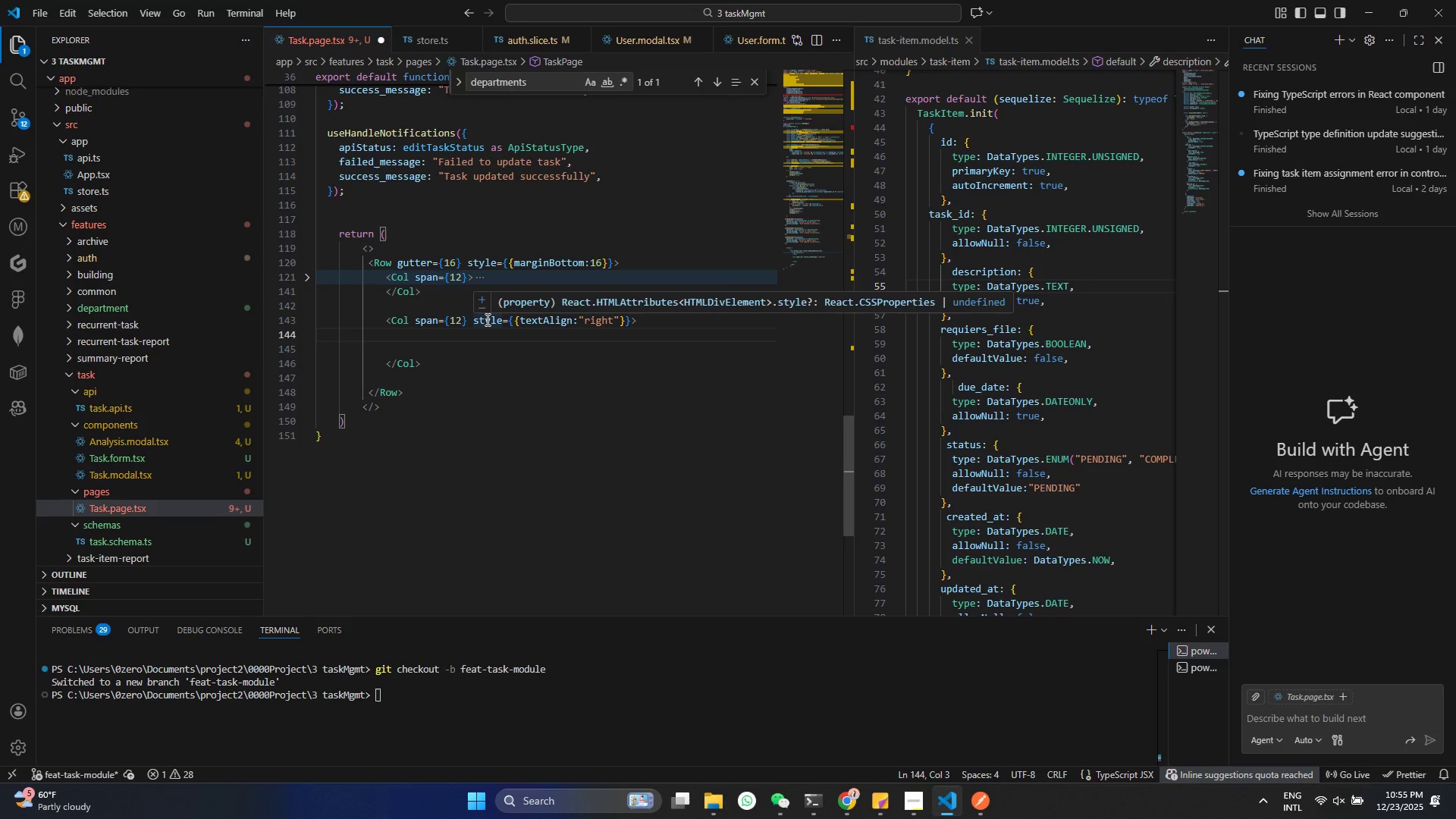 
key(Shift+Comma)
 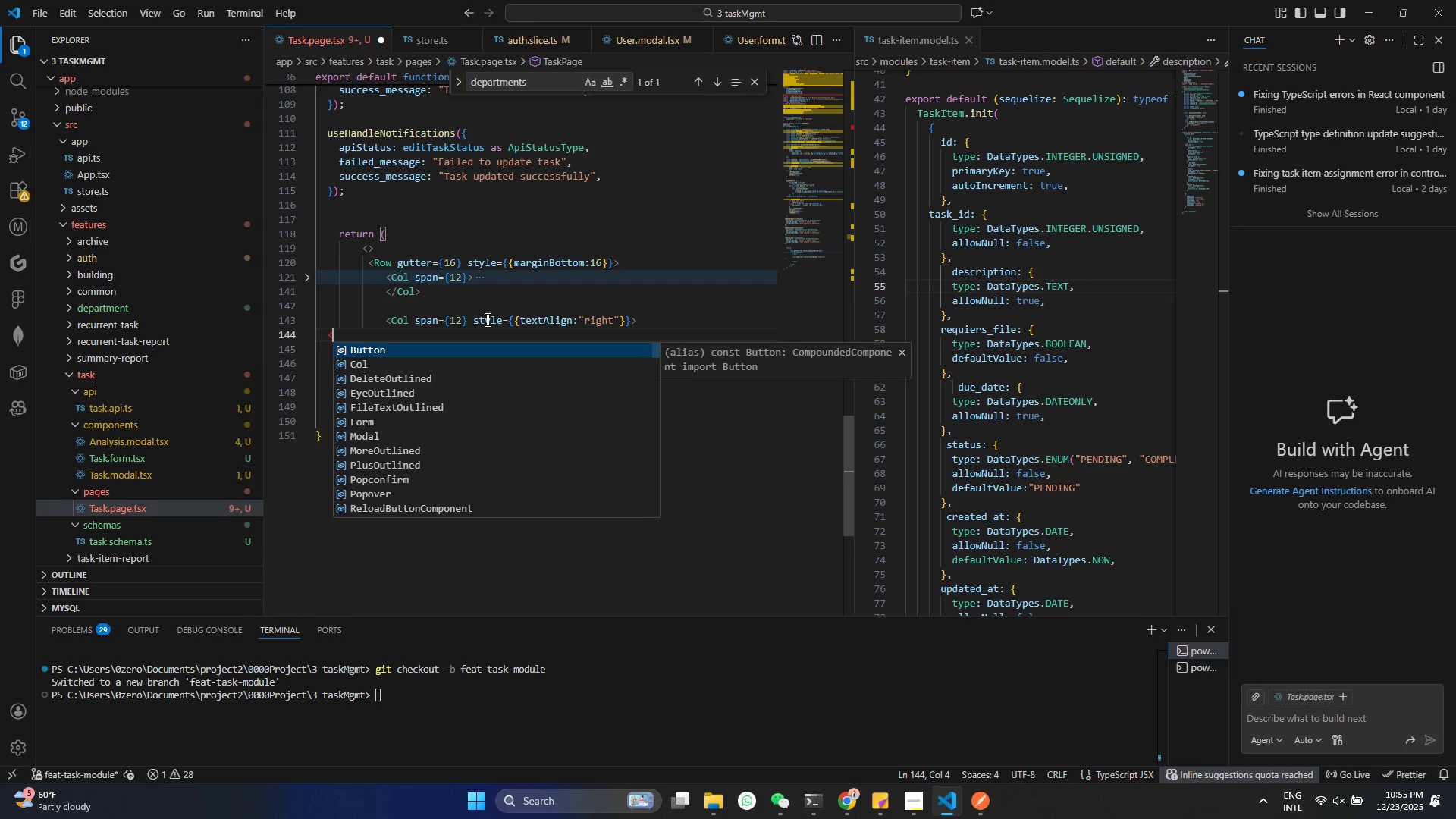 
key(Shift+S)
 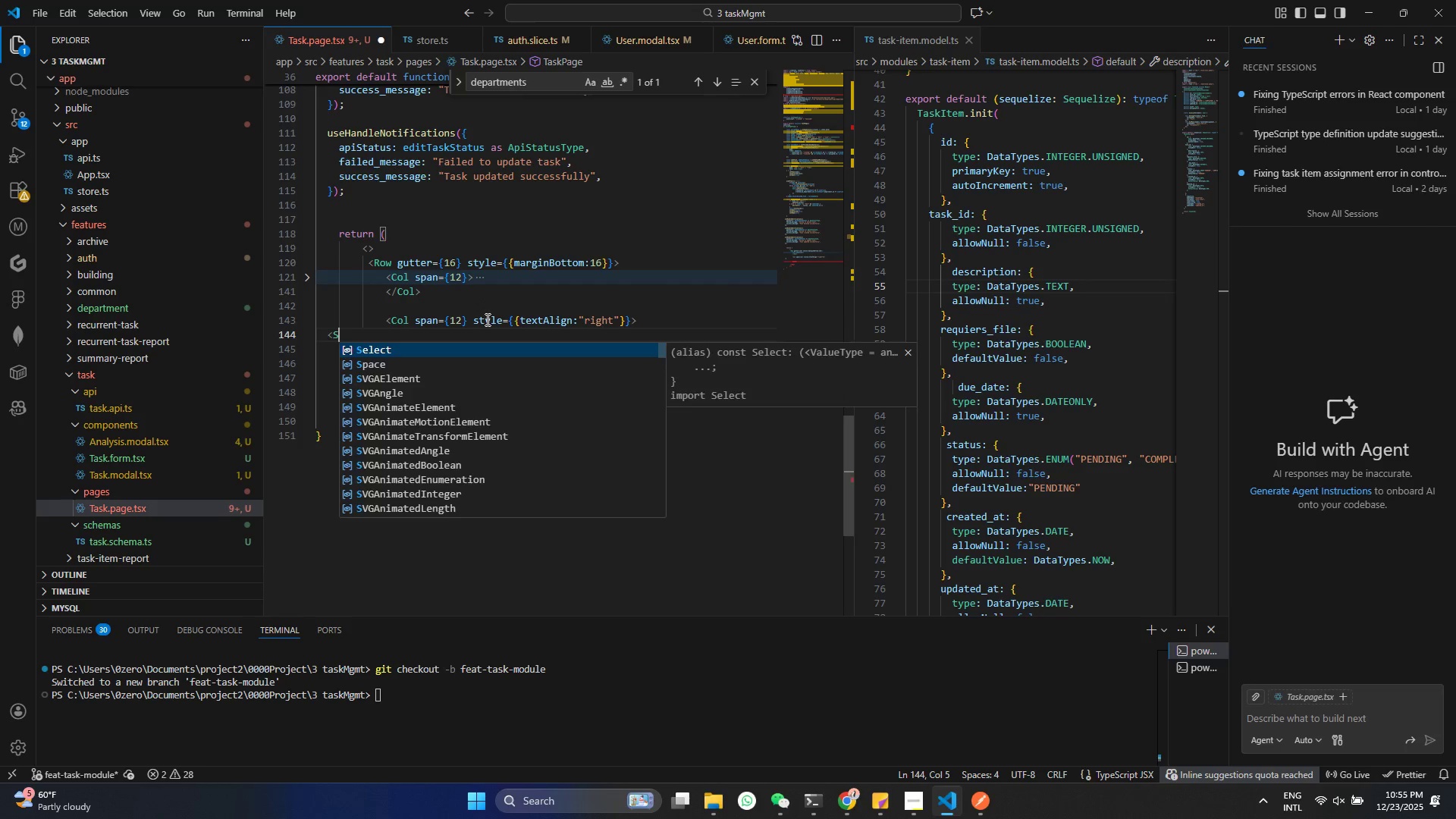 
key(Backspace)
 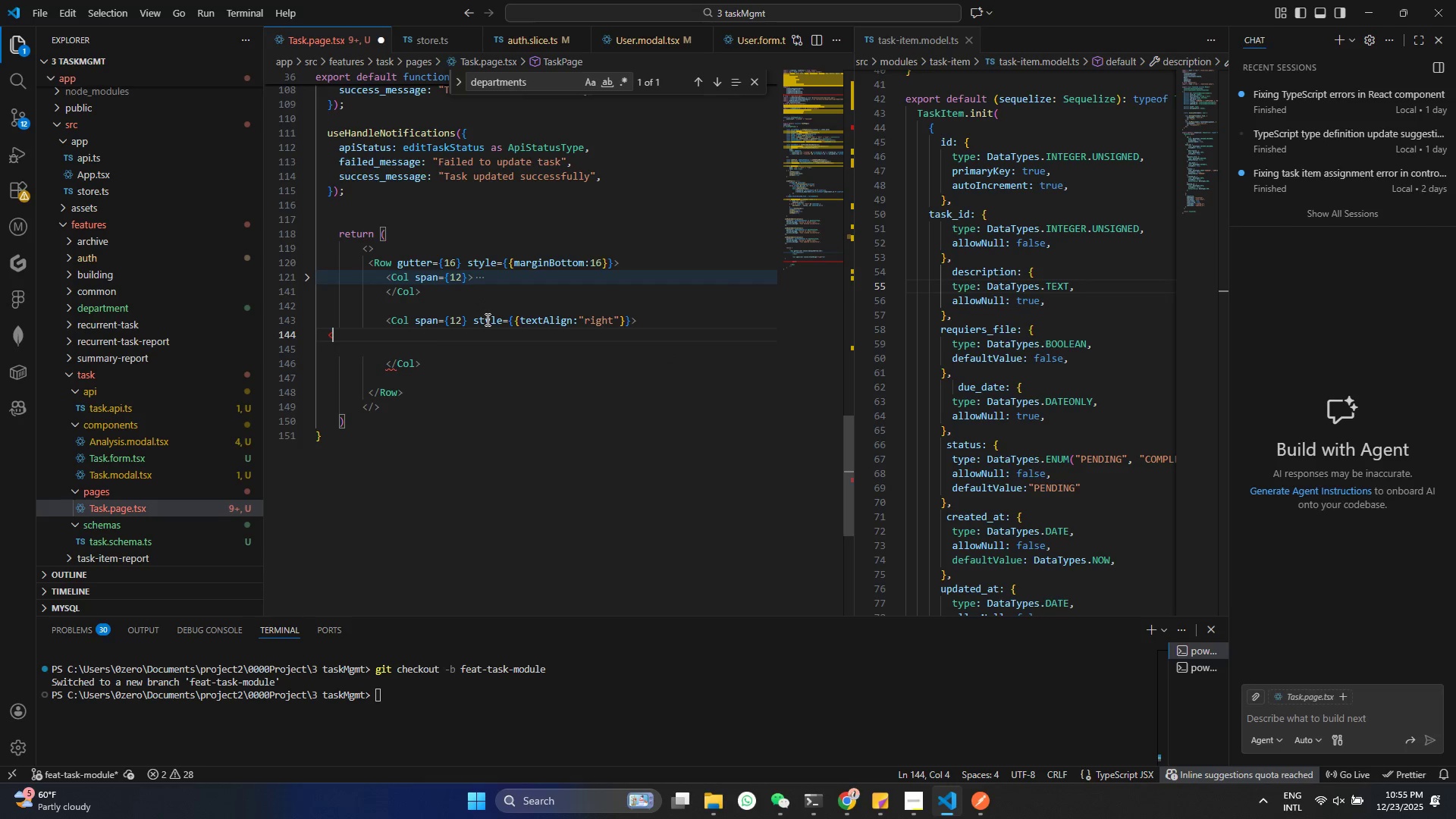 
key(Shift+ShiftRight)
 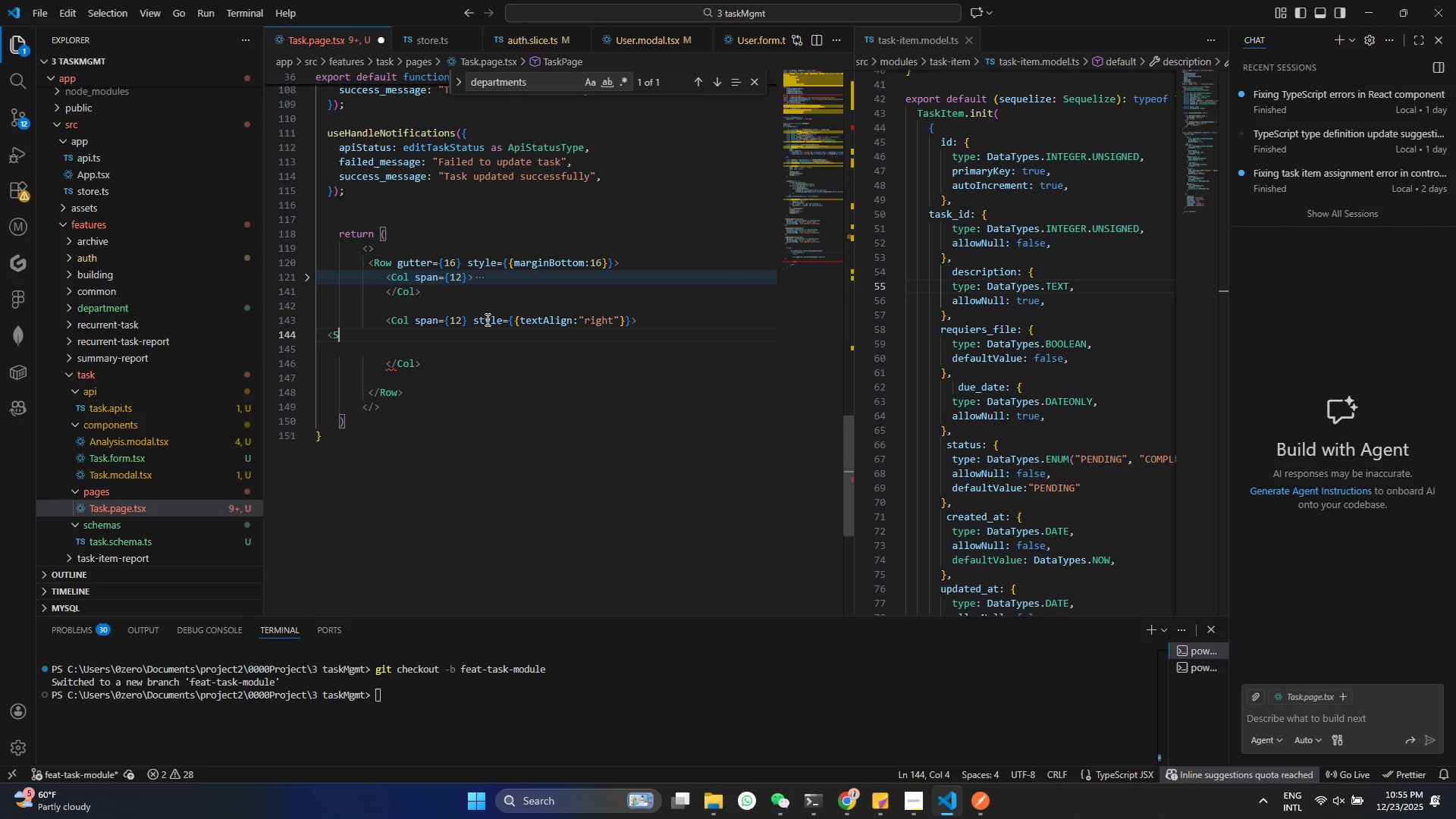 
key(Shift+S)
 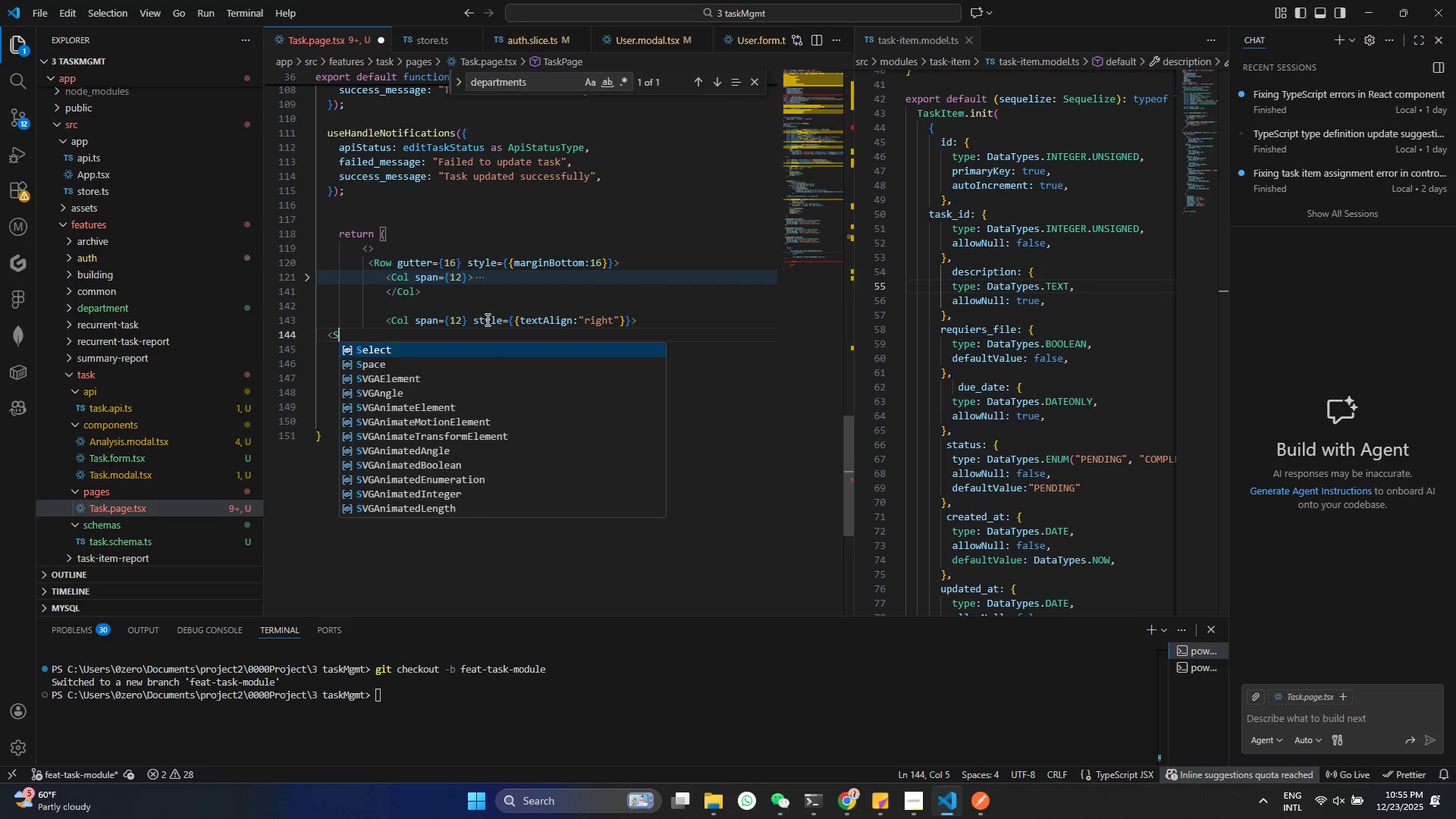 
key(BracketLeft)
 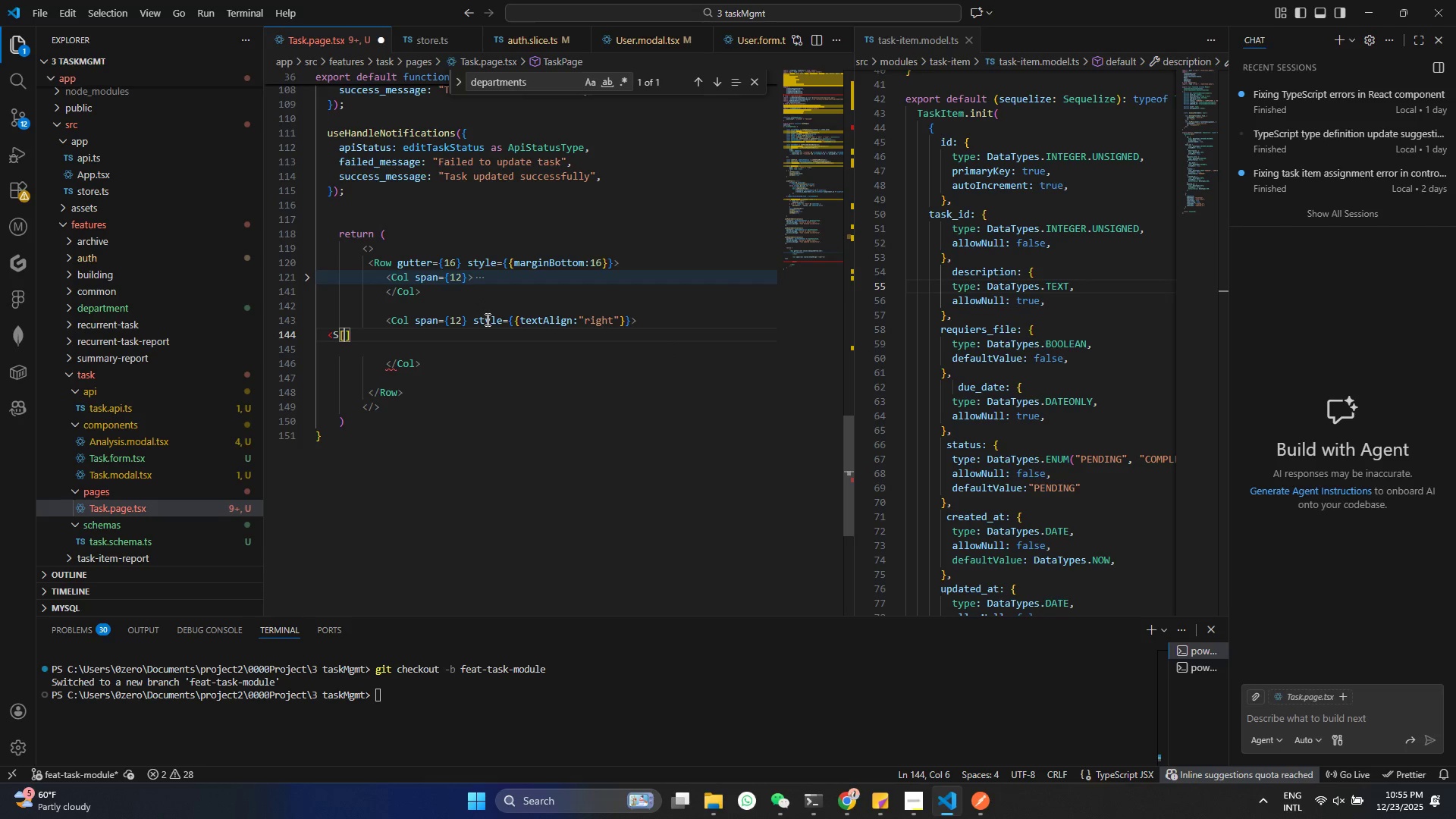 
key(Backspace)
 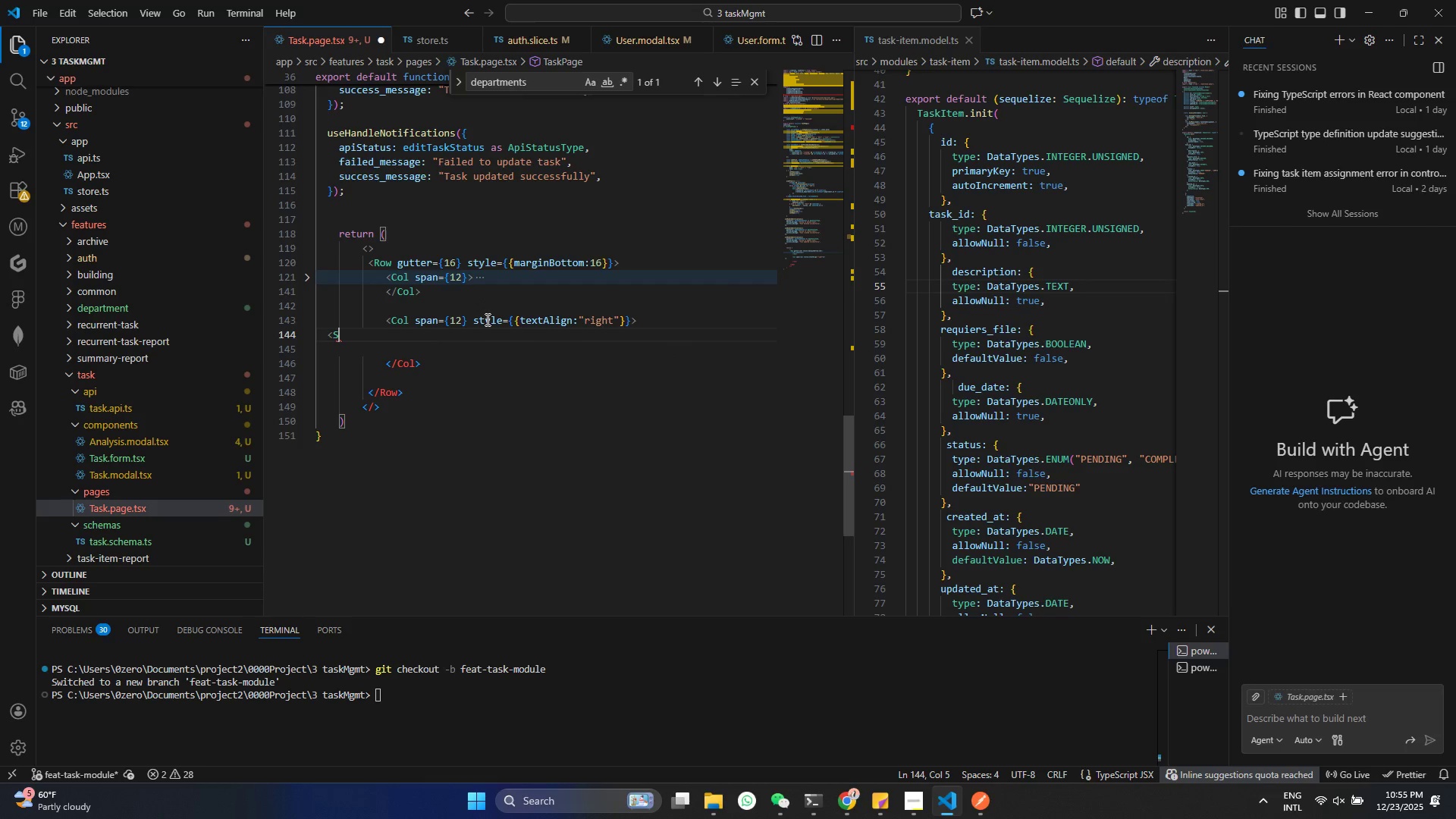 
key(P)
 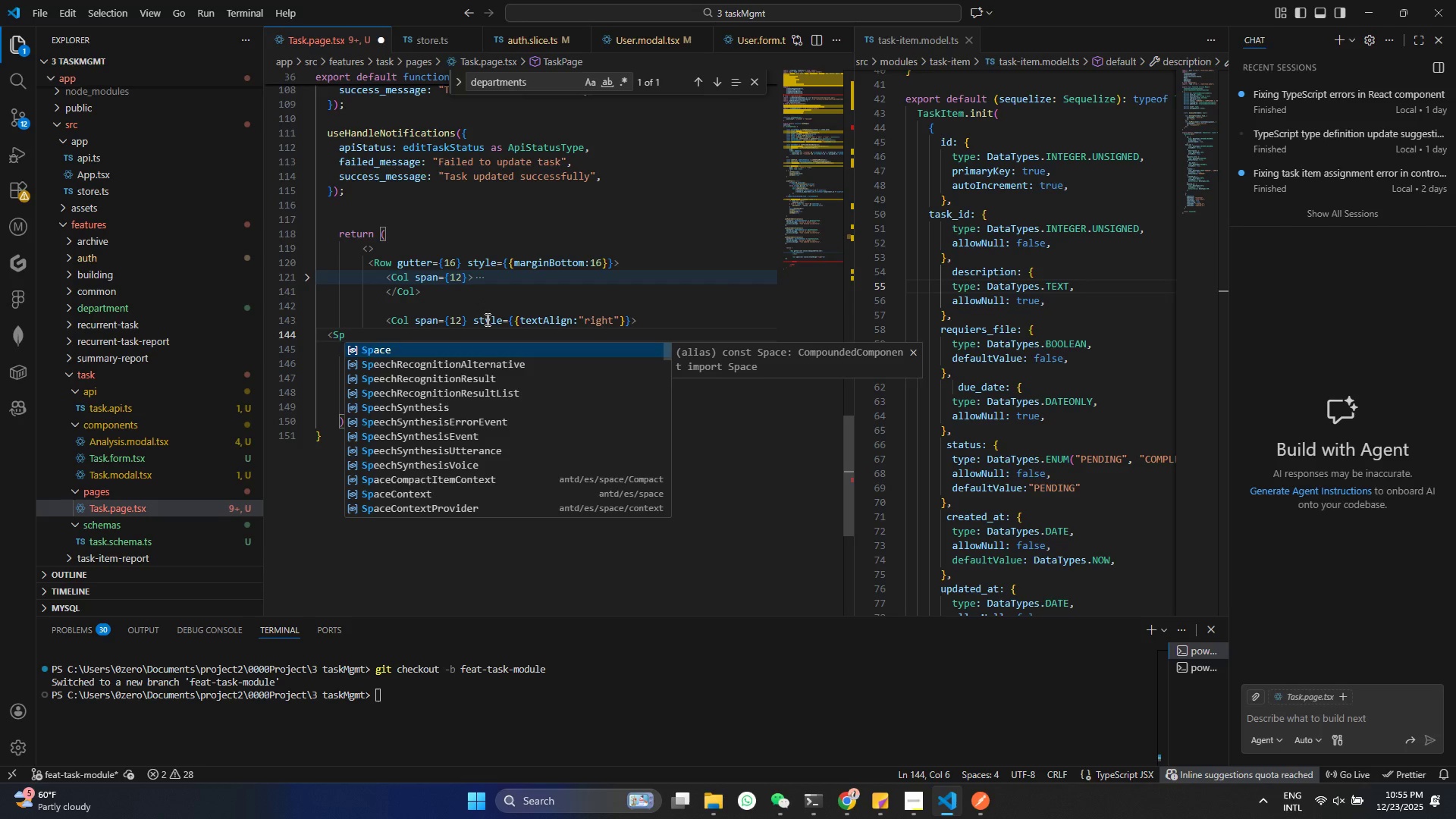 
key(Enter)
 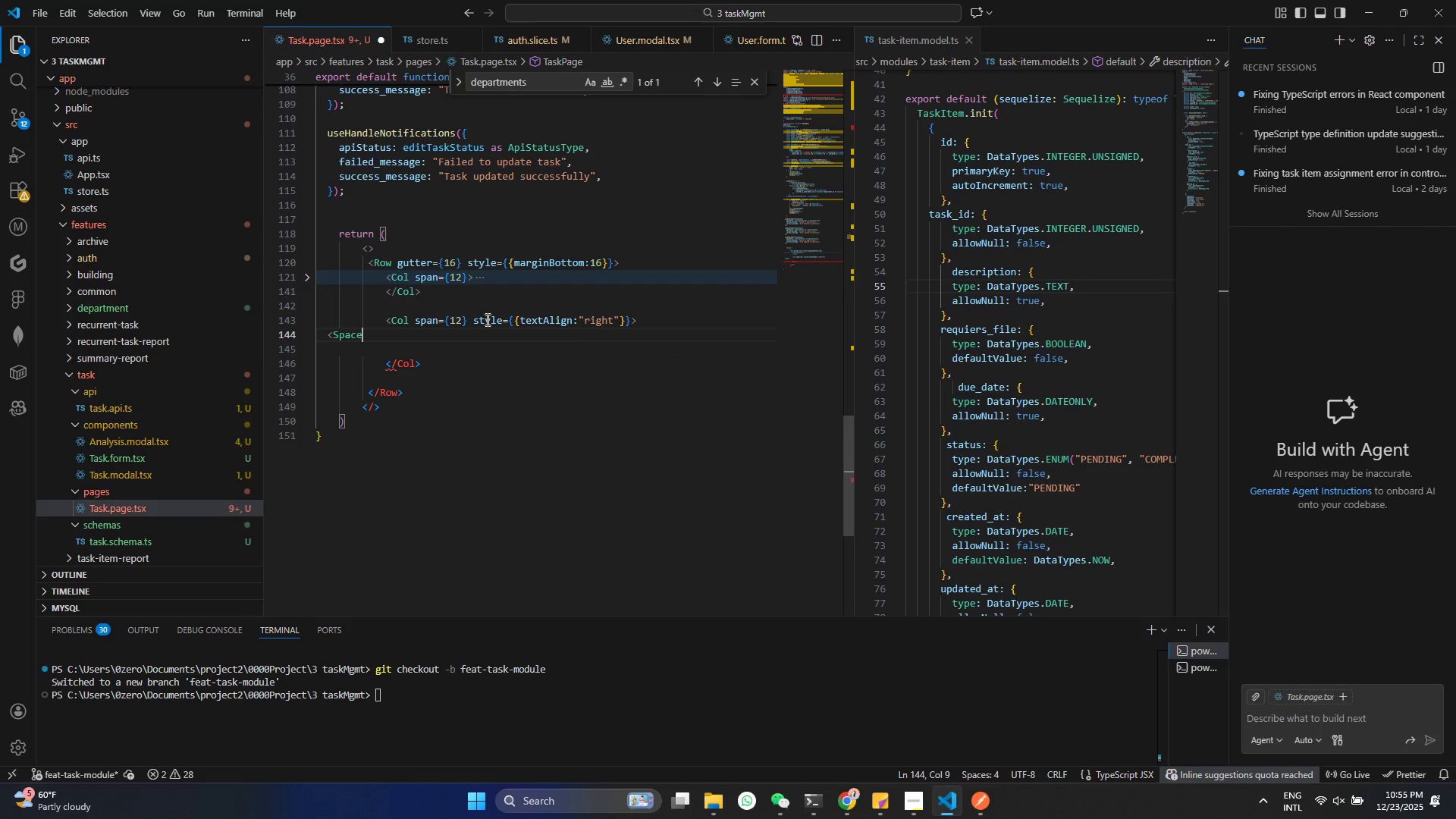 
key(Shift+Period)
 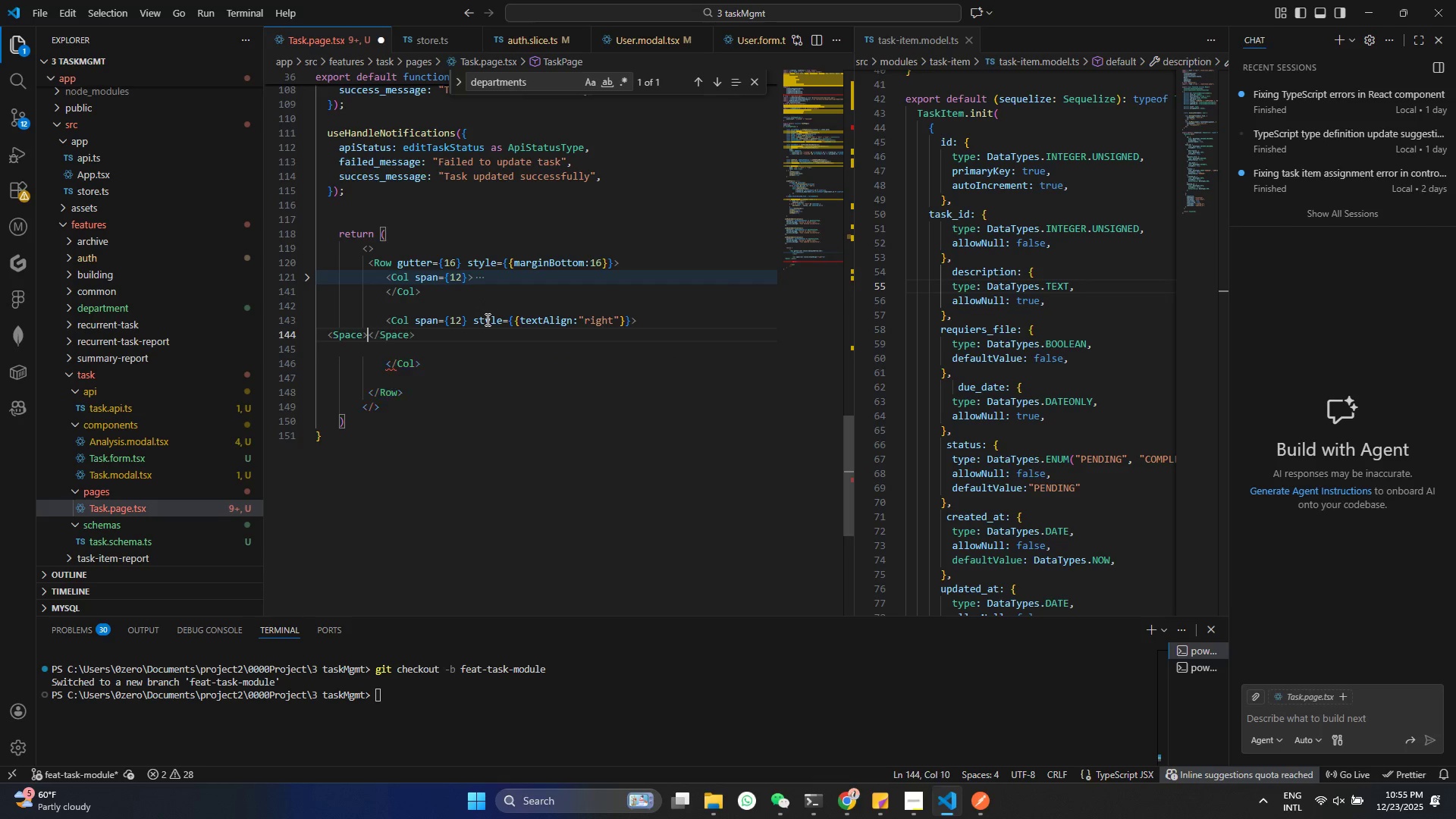 
key(Enter)
 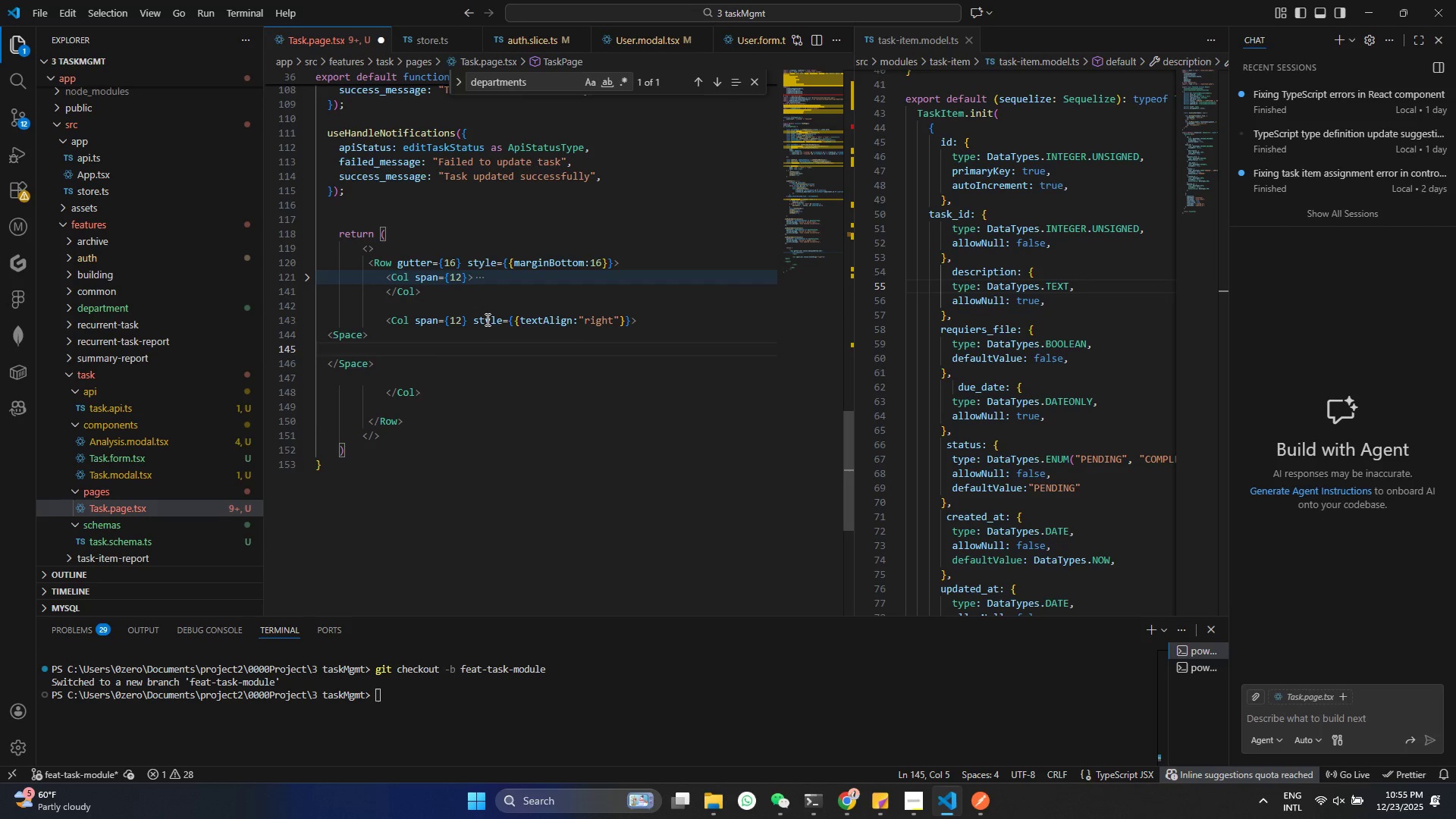 
hold_key(key=ShiftRight, duration=1.5)
 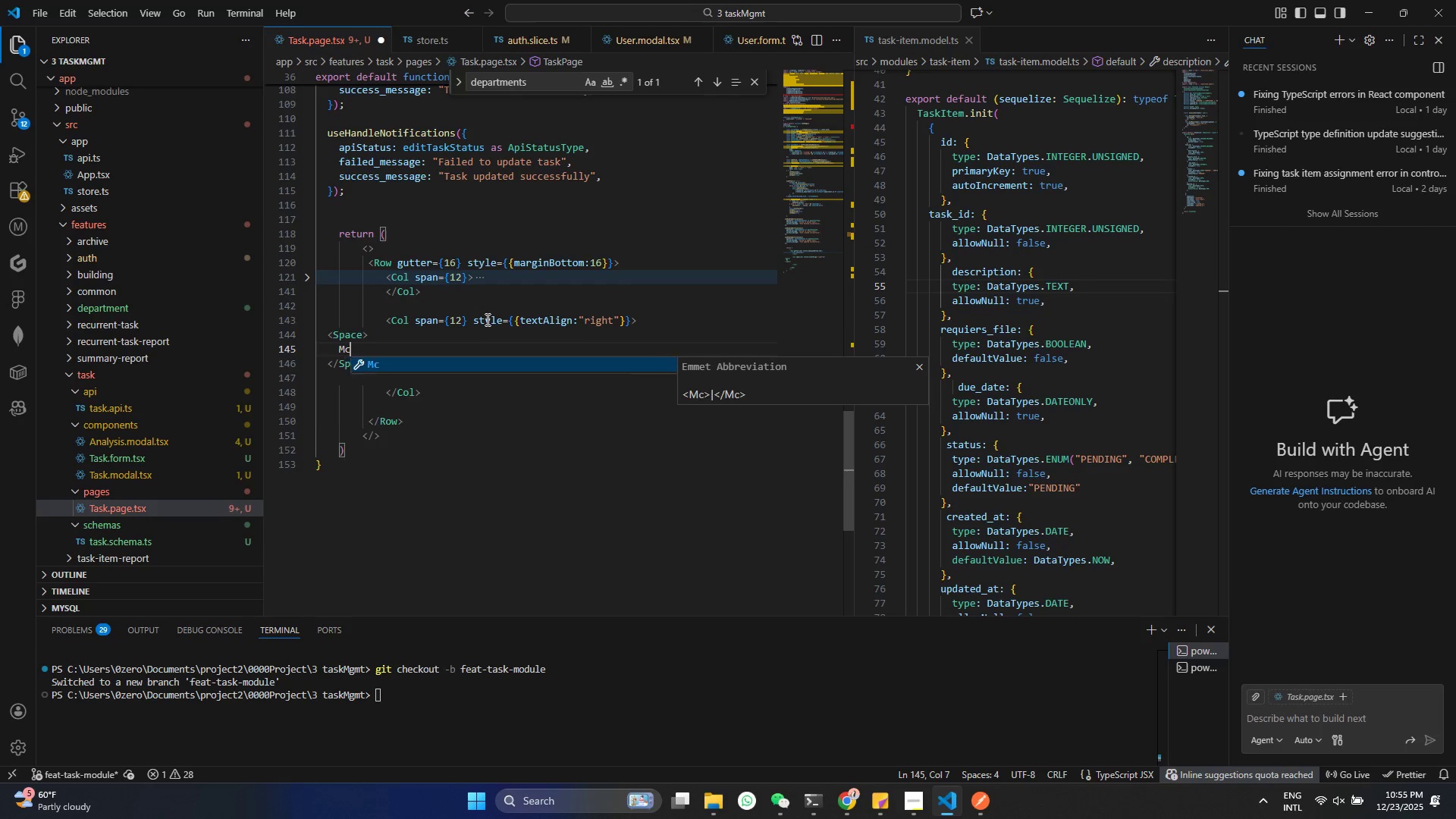 
type(Mc)
key(Backspace)
key(Backspace)
type(V)
key(Backspace)
type(<But)
 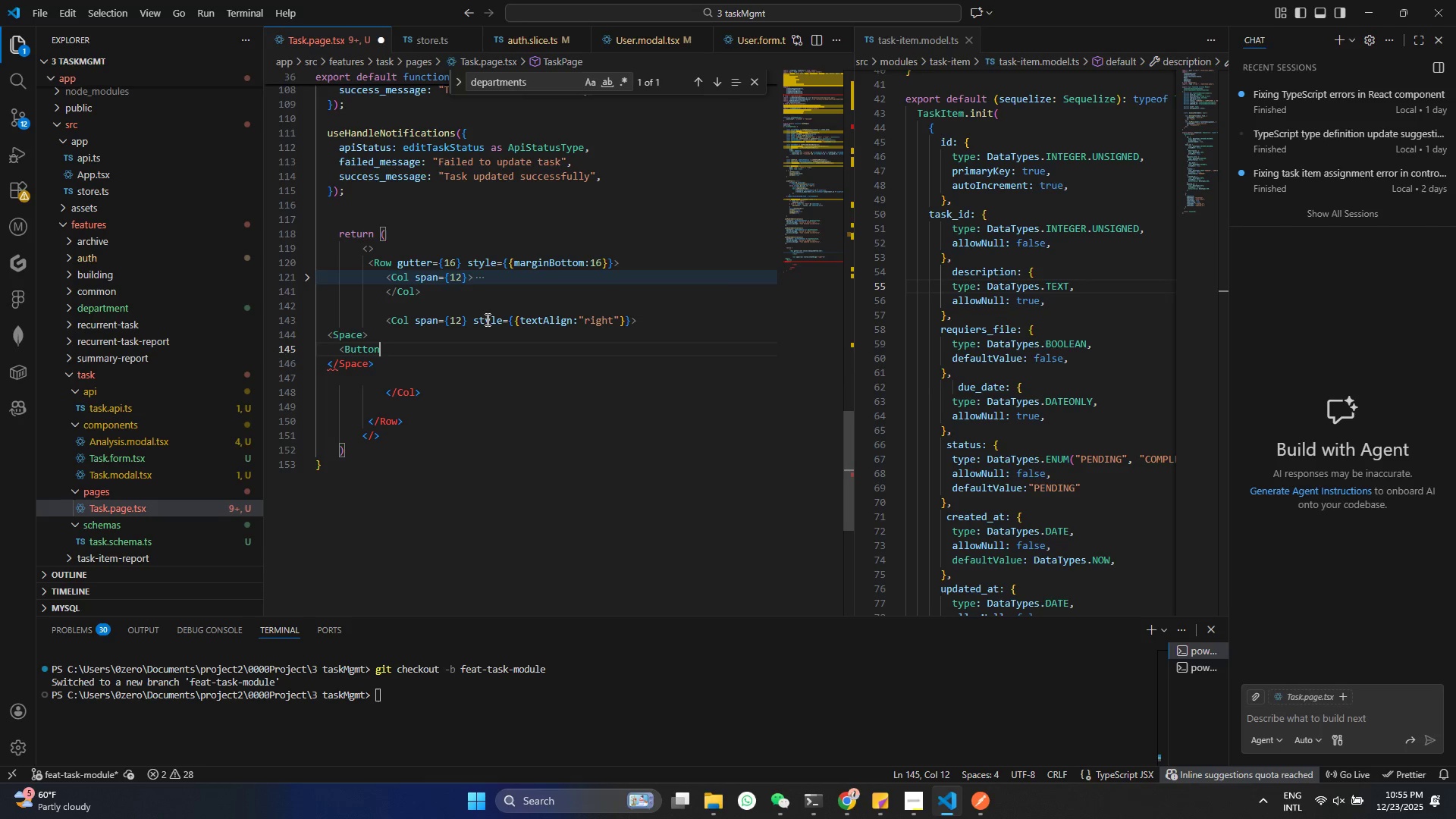 
 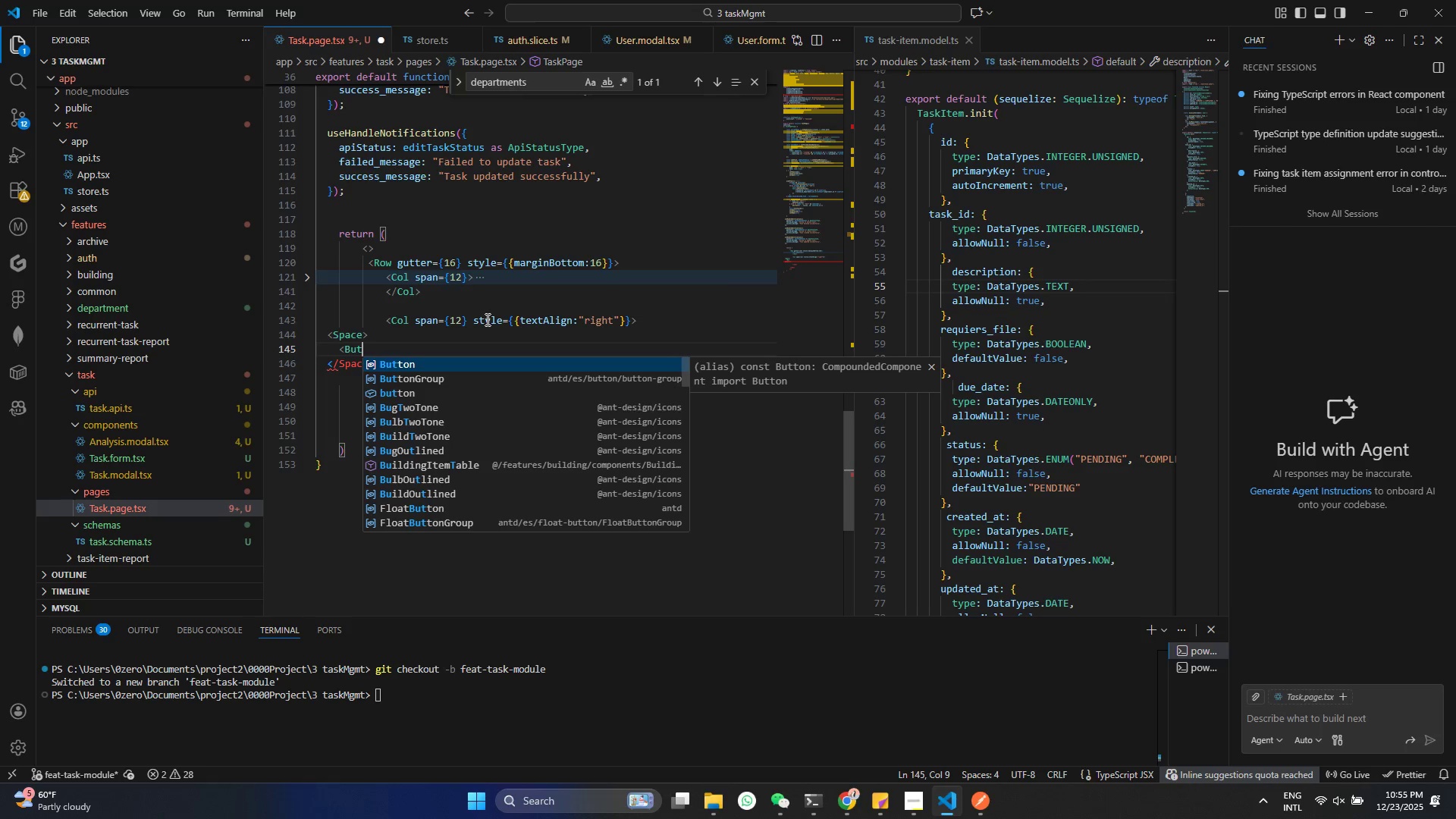 
key(Enter)
 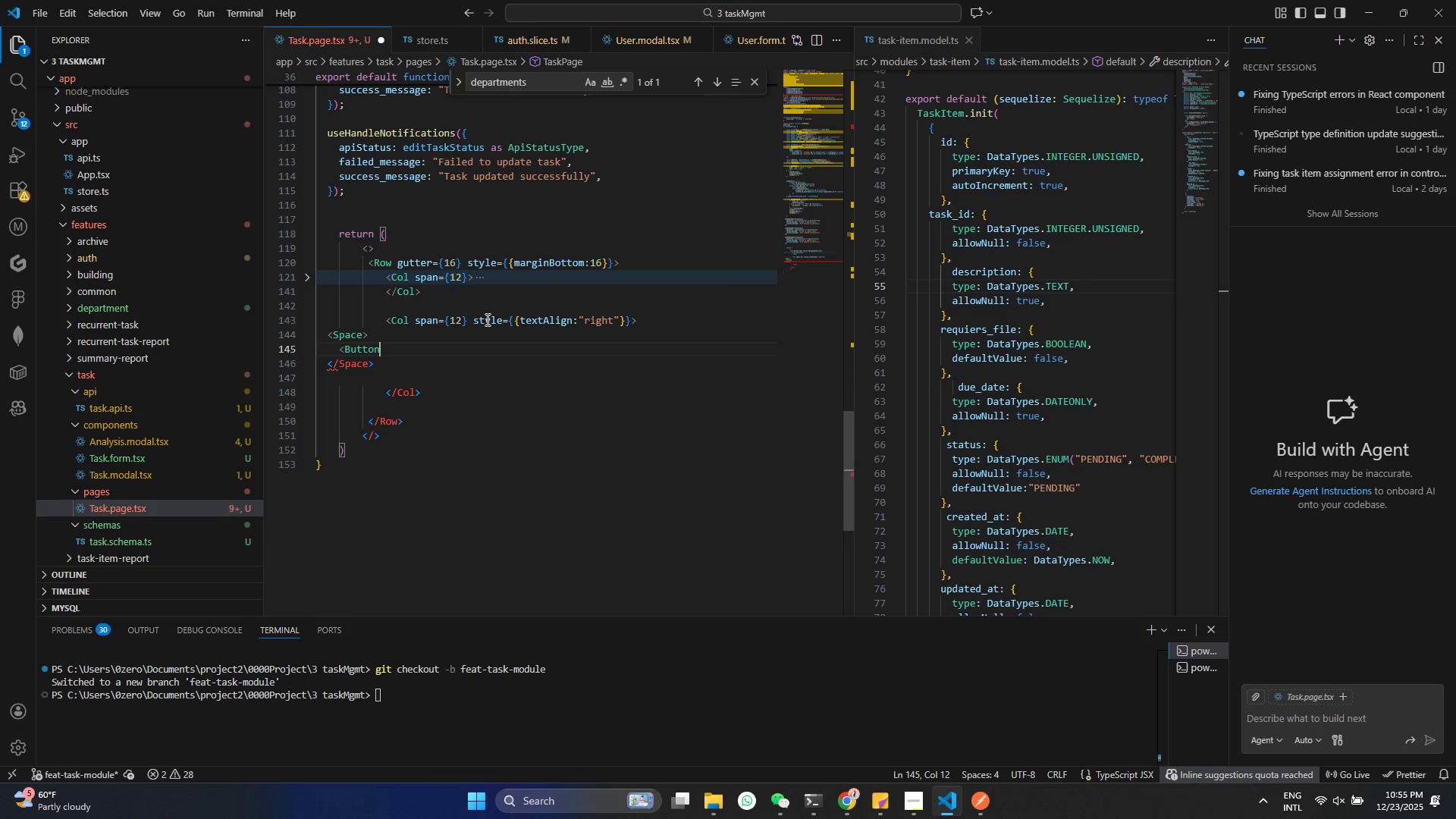 
key(Shift+Period)
 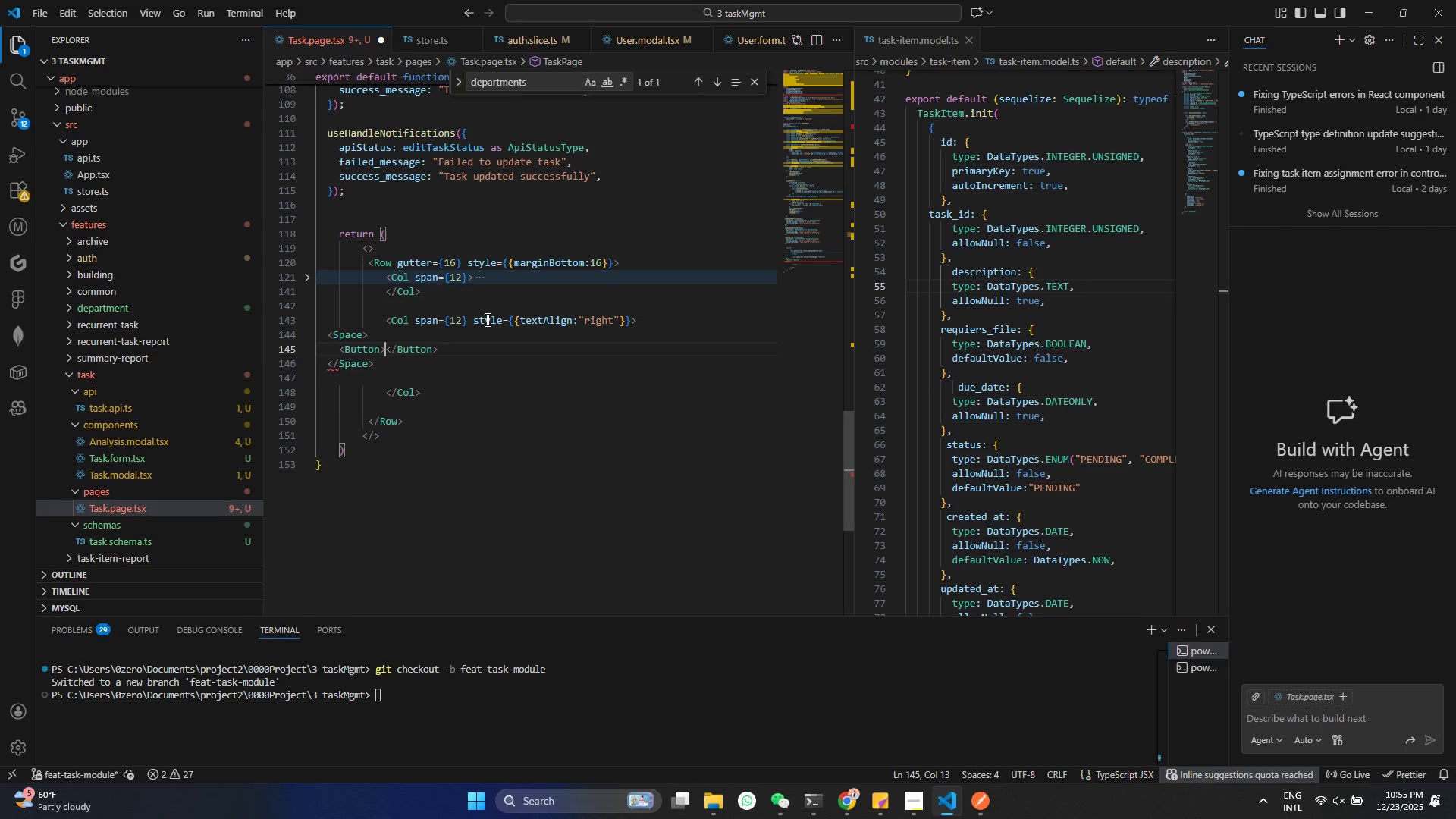 
key(Enter)
 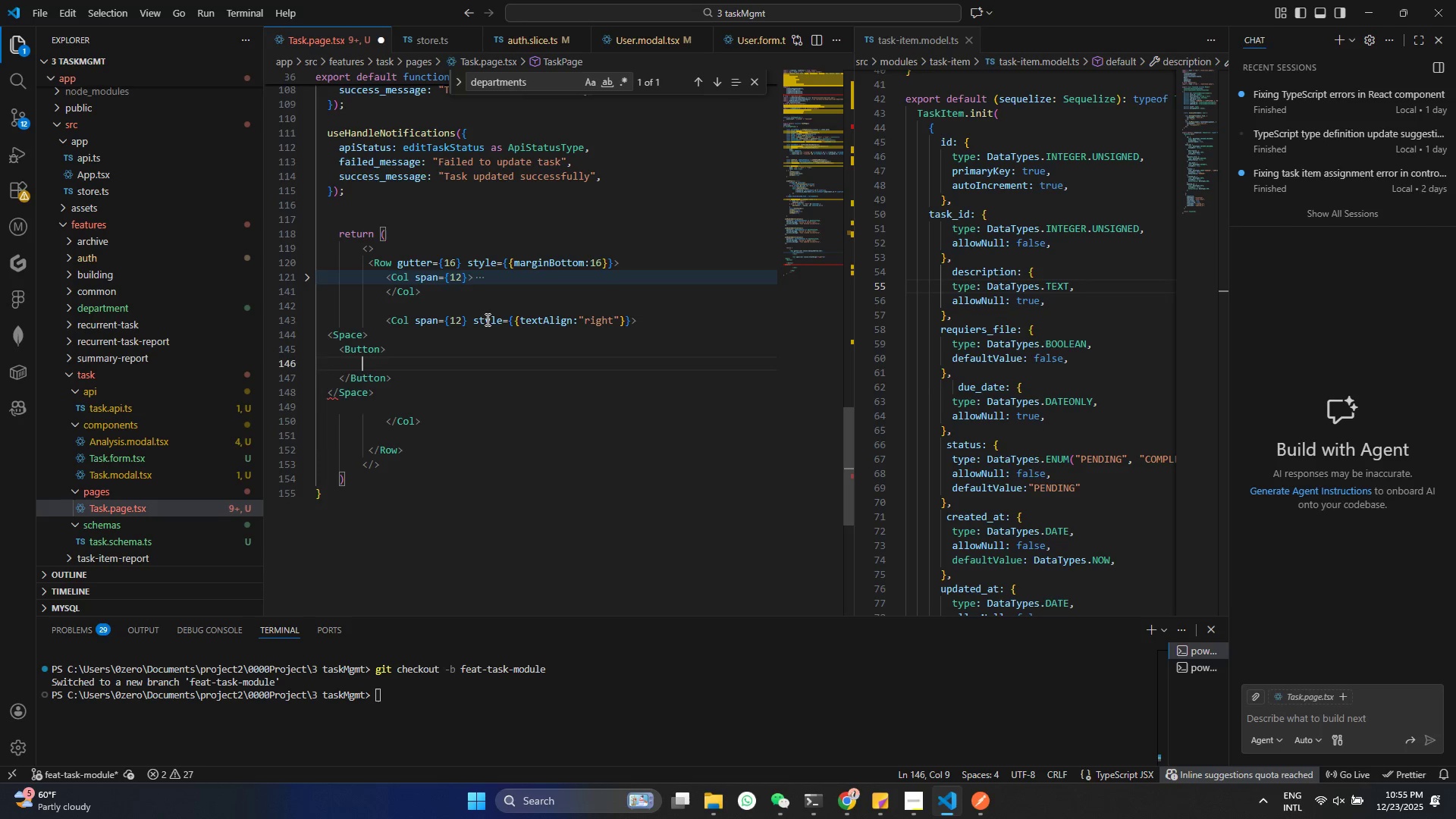 
key(ArrowUp)
 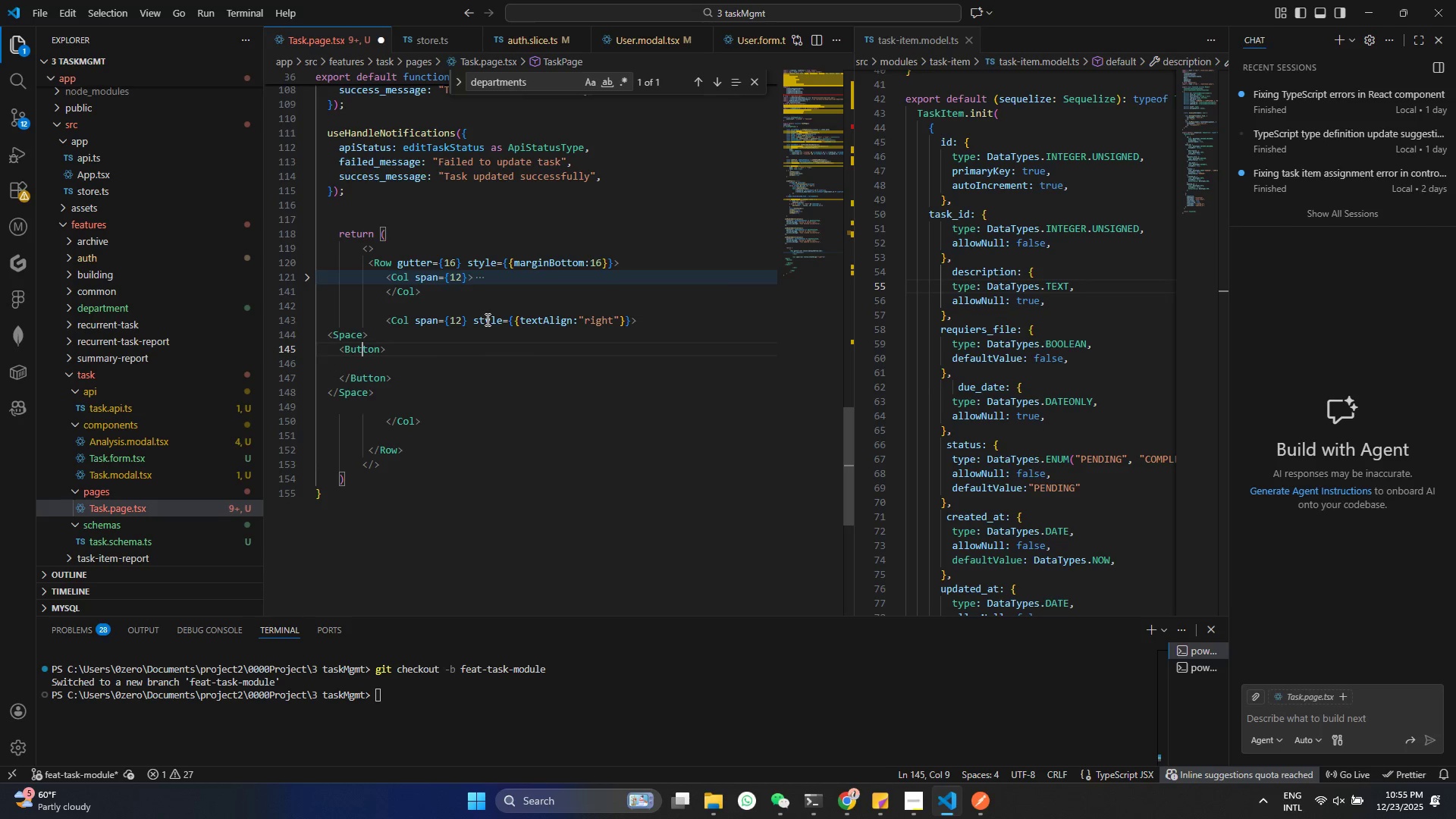 
key(ArrowRight)
 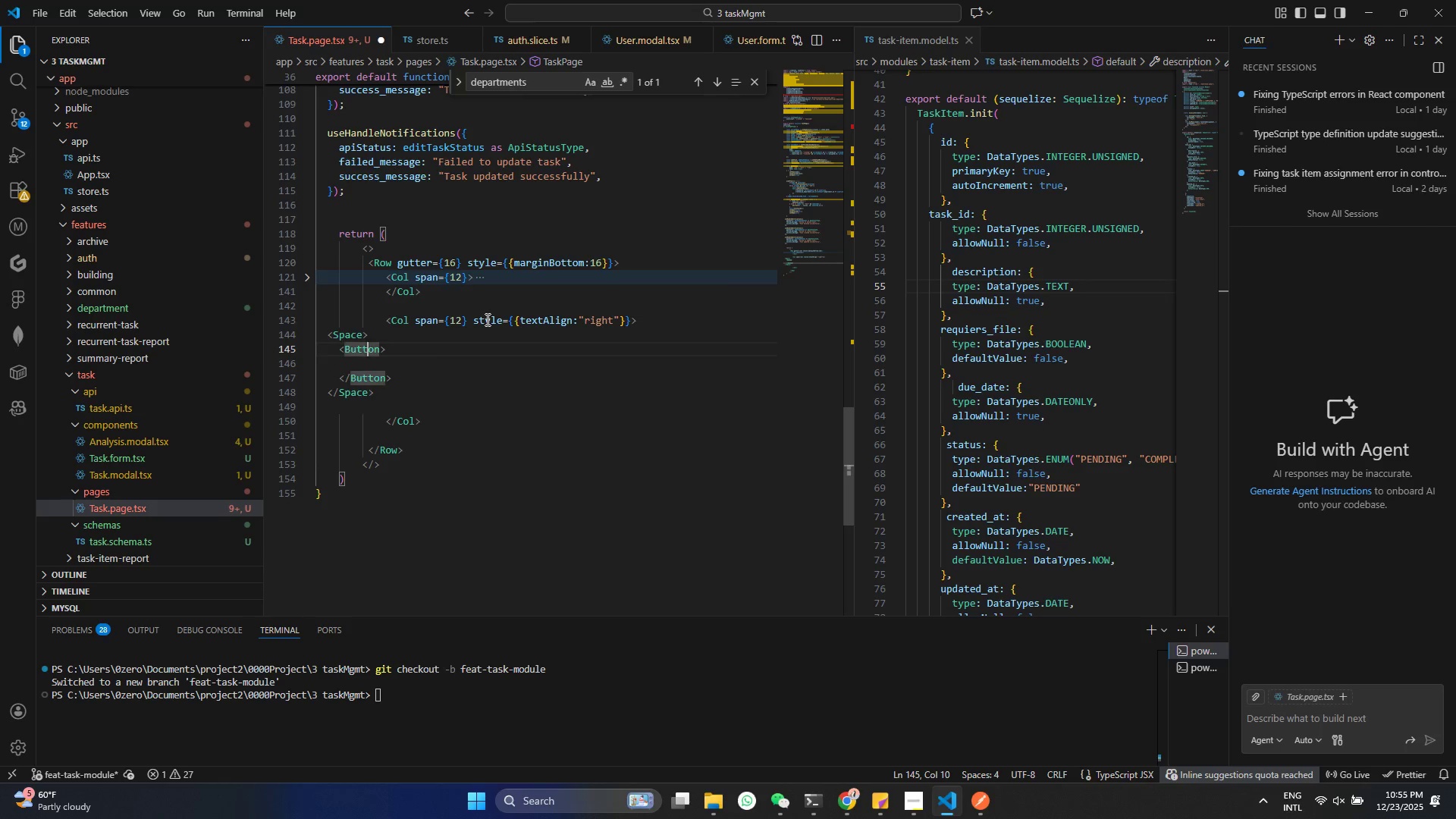 
key(ArrowRight)
 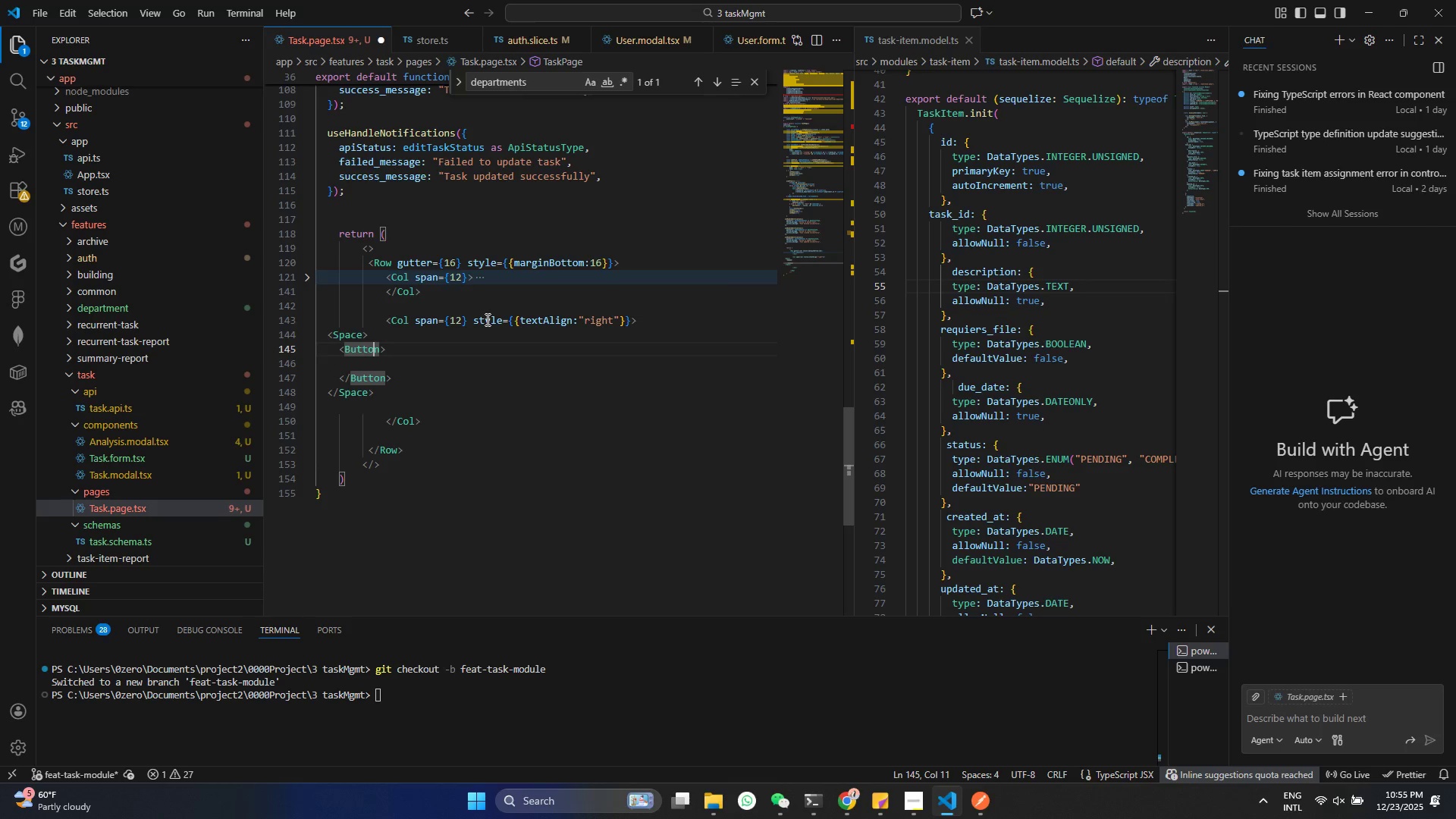 
key(ArrowRight)
 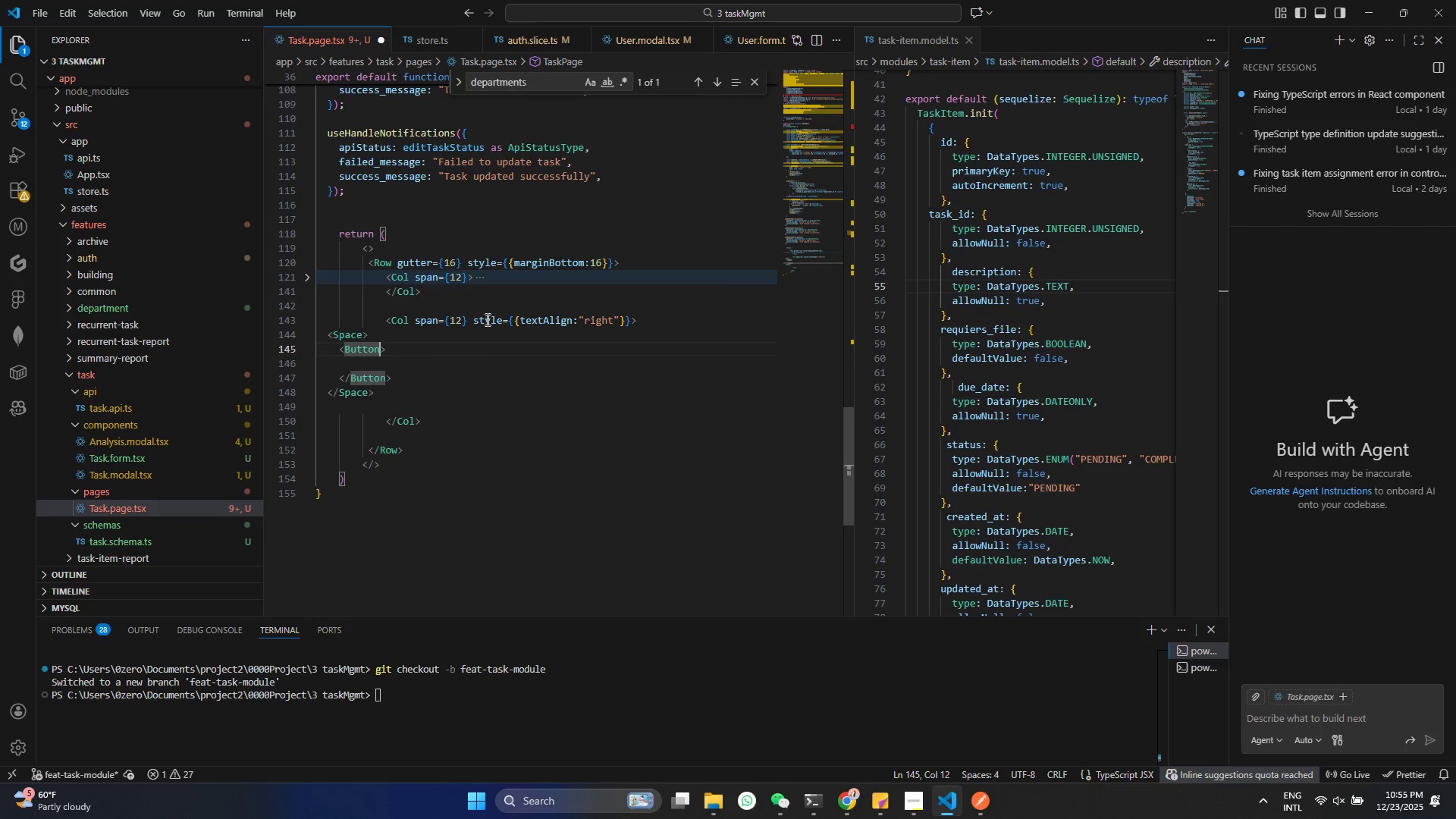 
key(Enter)
 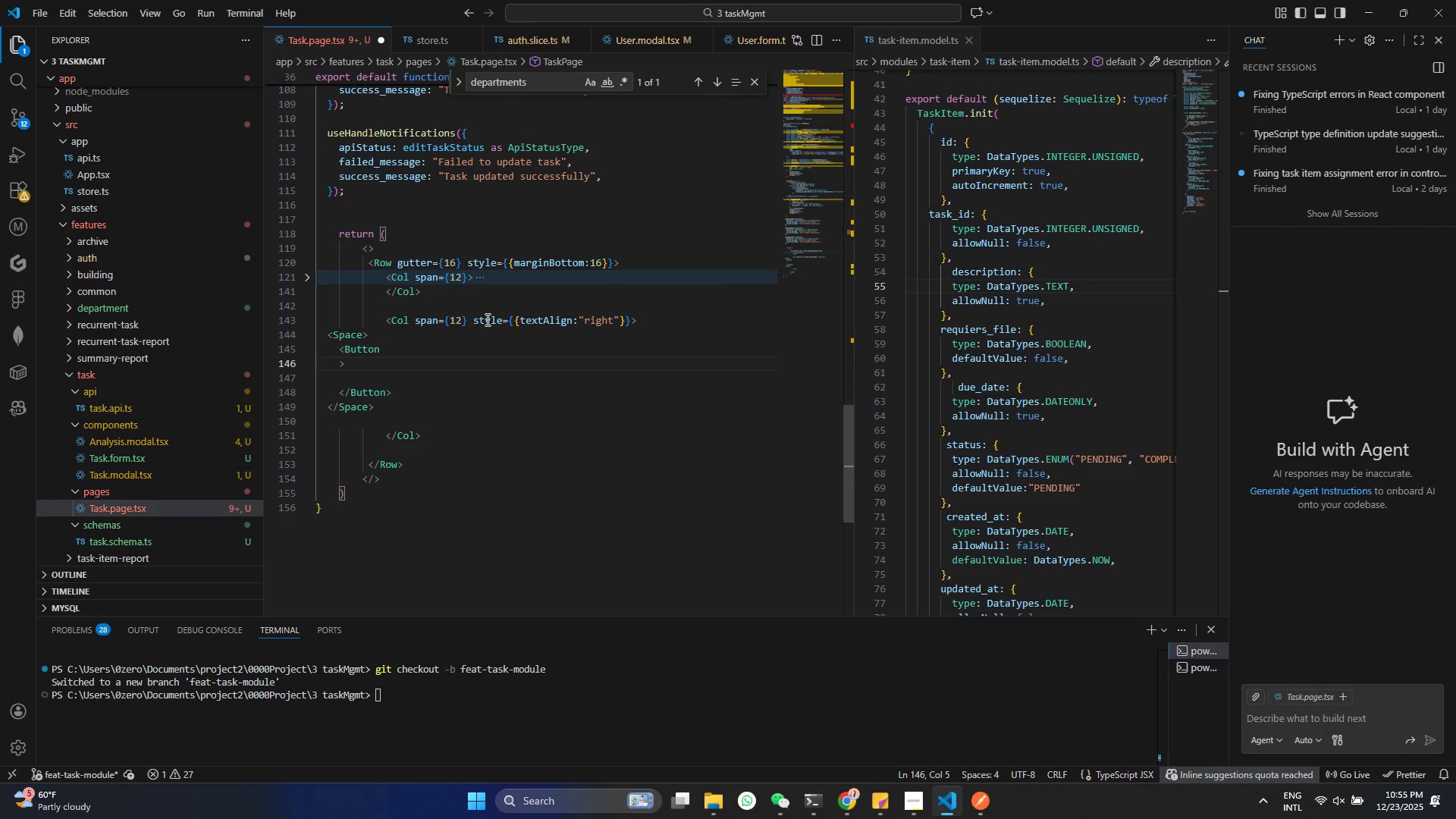 
key(Enter)
 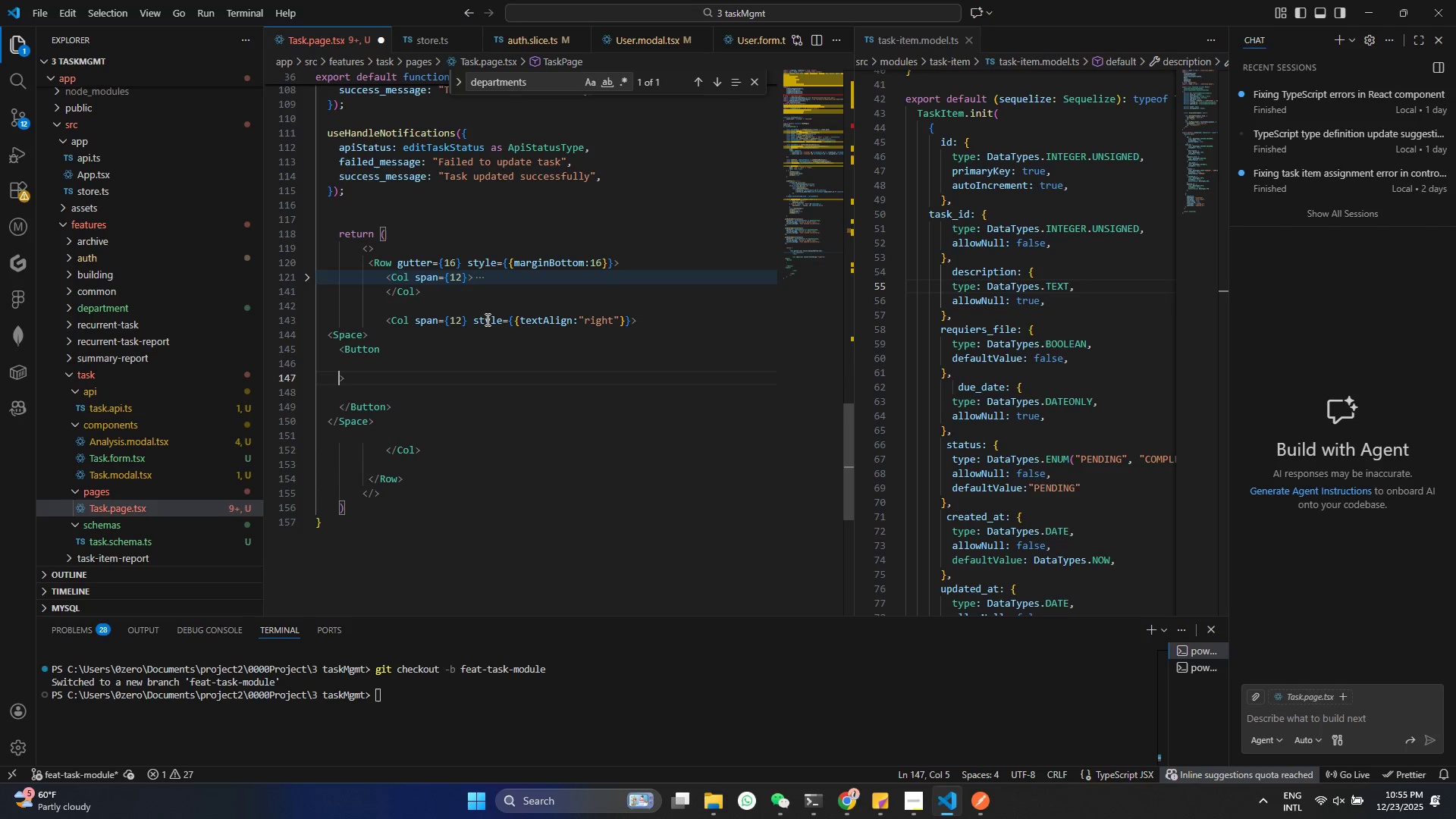 
key(ArrowUp)
 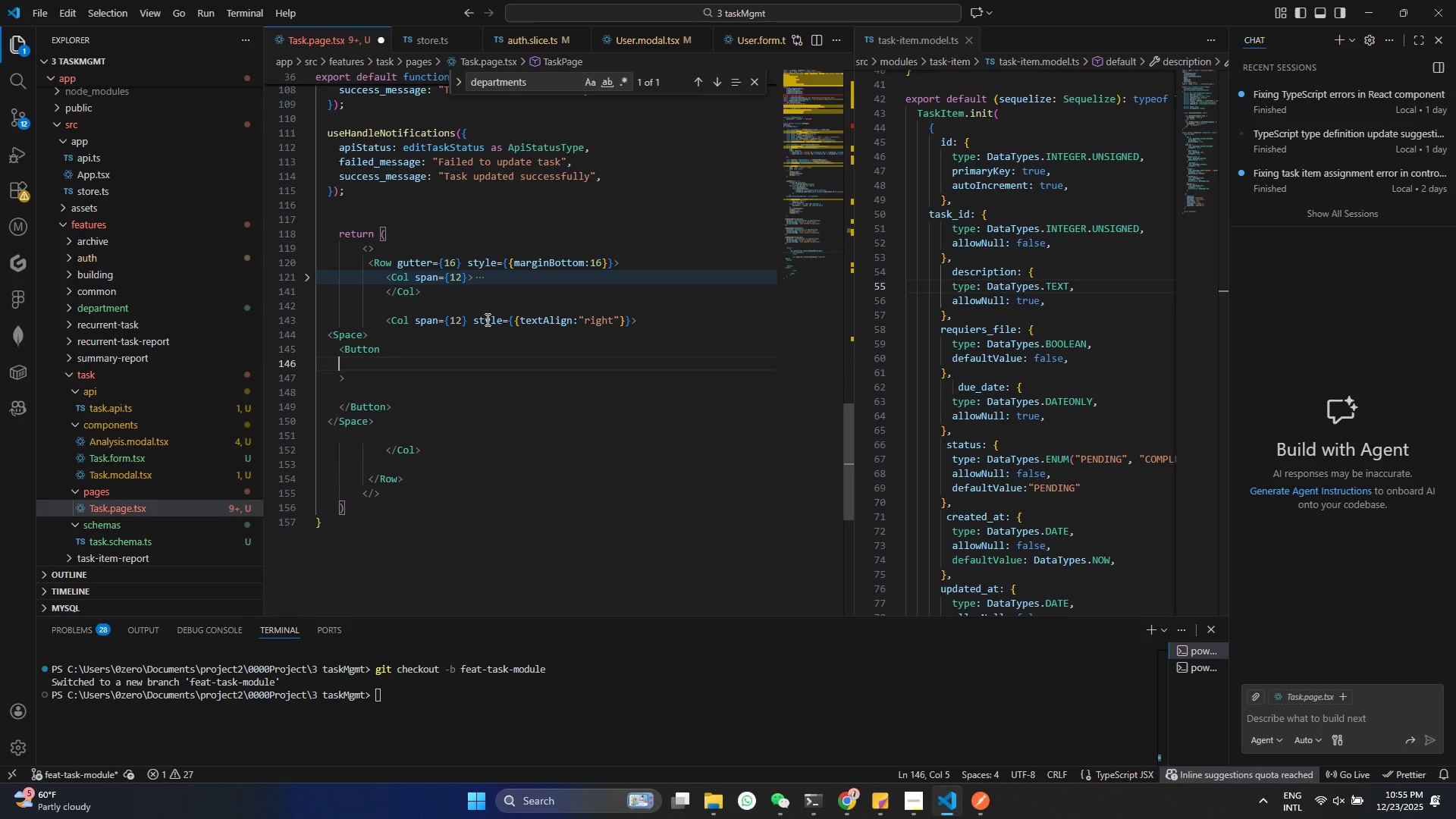 
type(icons)
 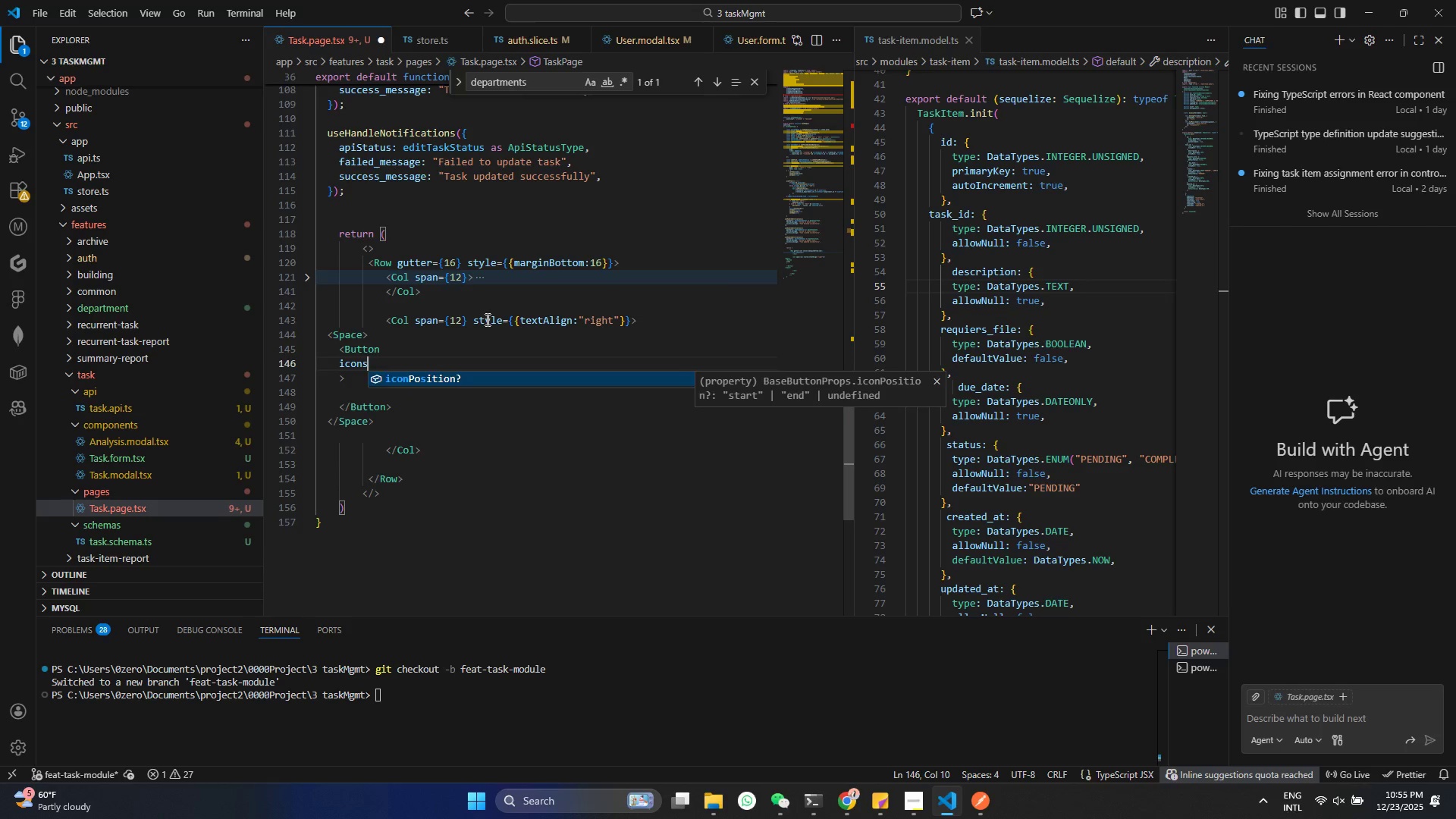 
key(Enter)
 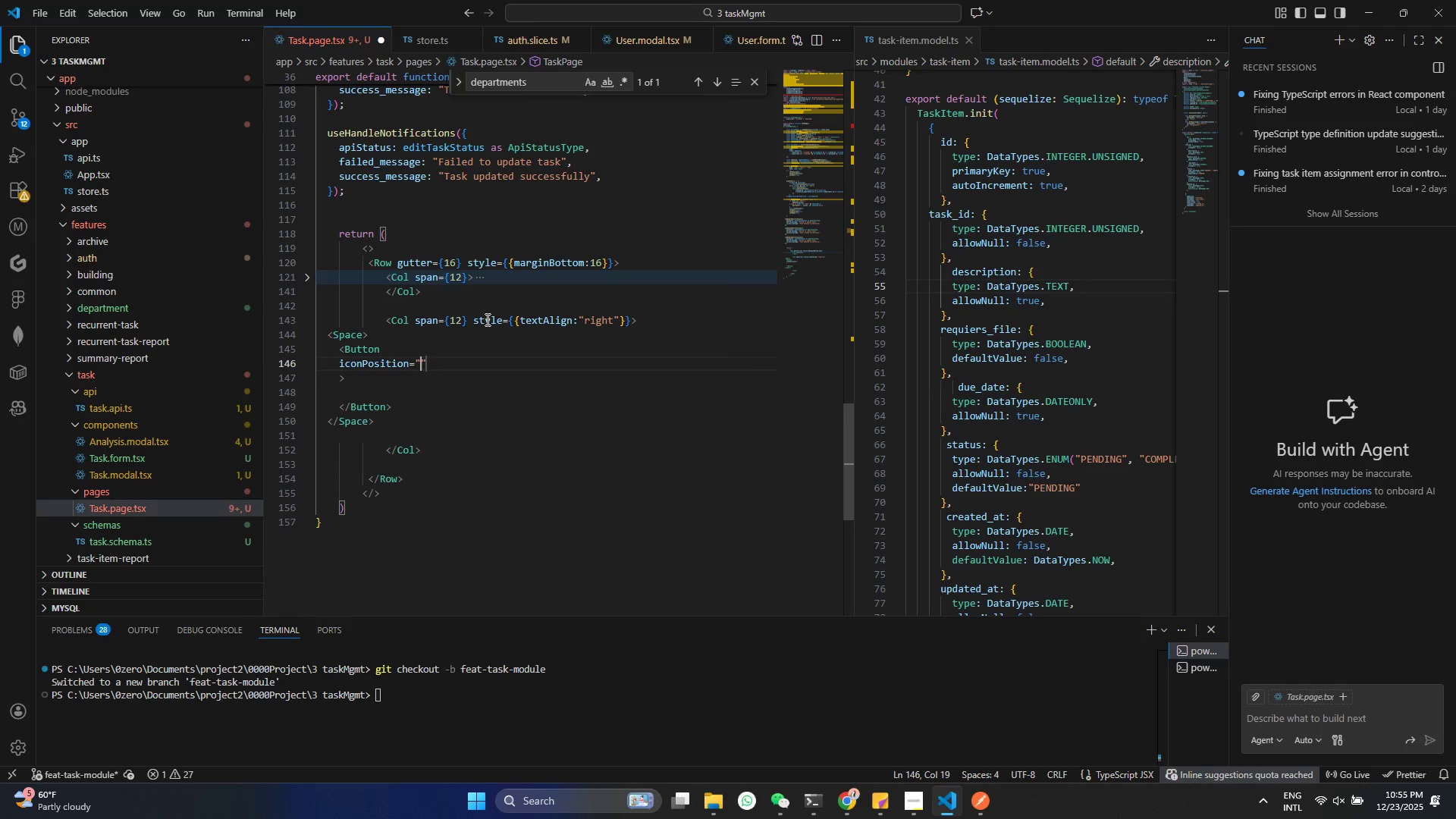 
key(Control+ControlLeft)
 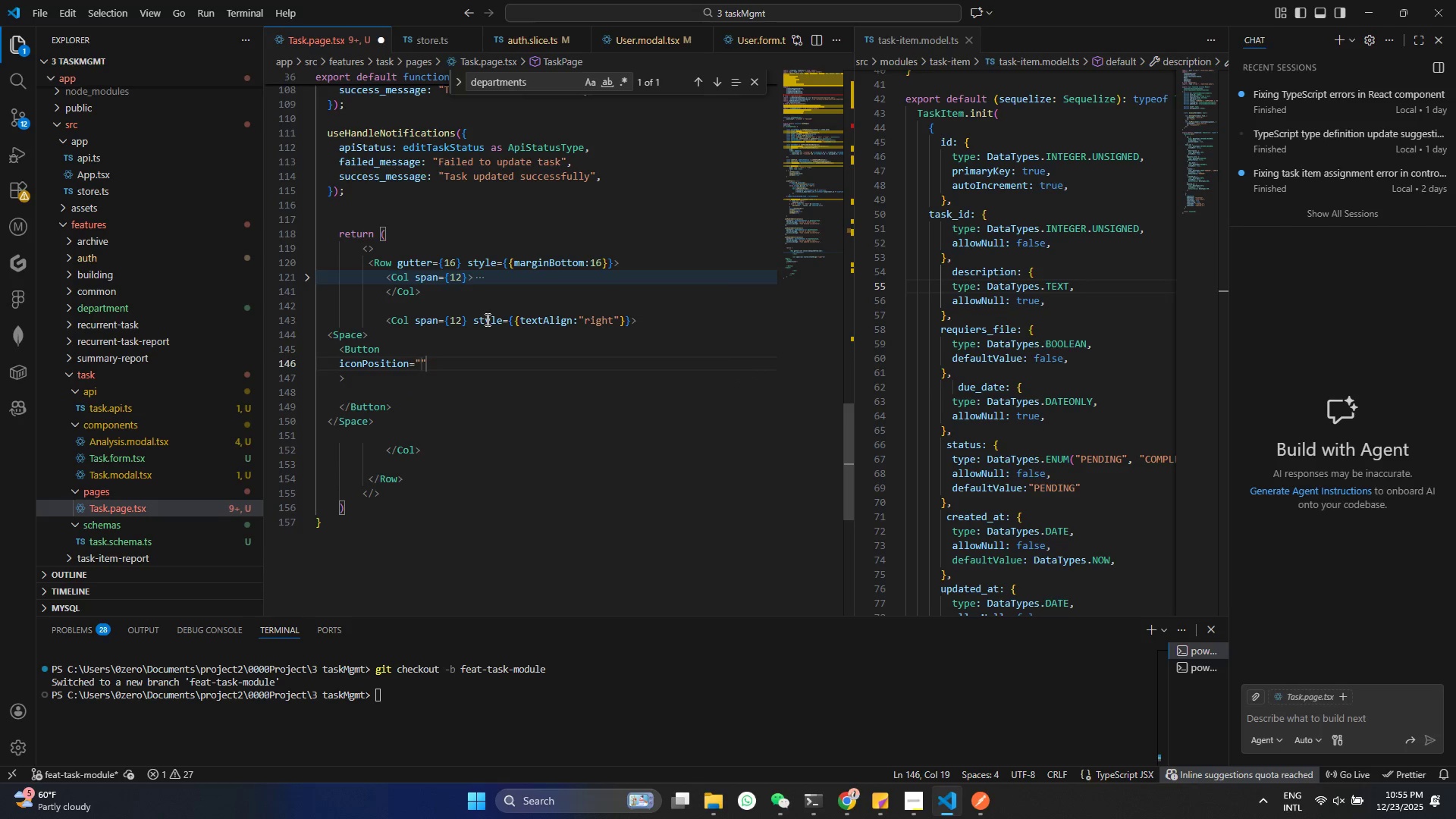 
key(Control+Z)
 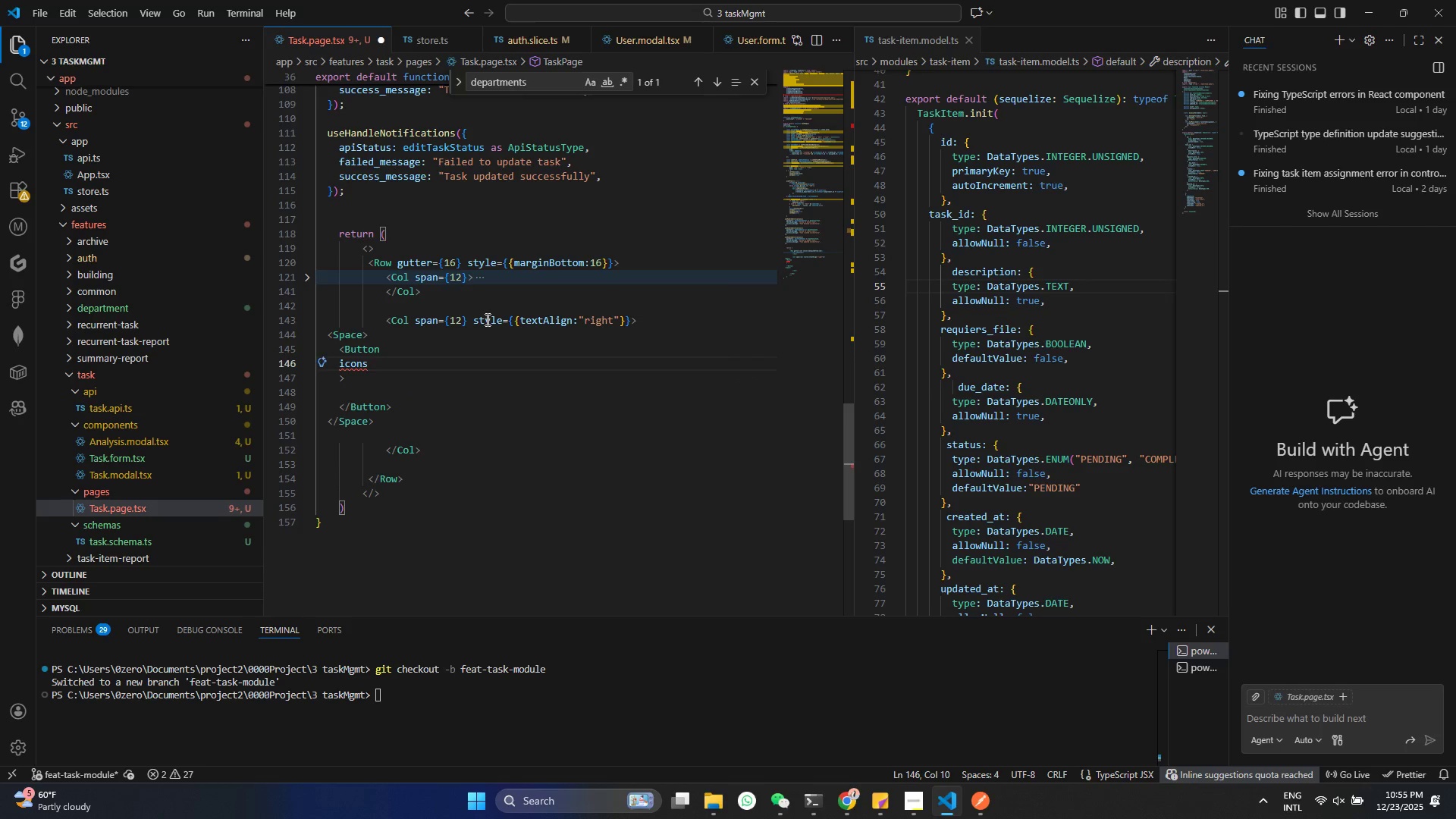 
key(Backspace)
type(={V)
key(Backspace)
type(Bar)
 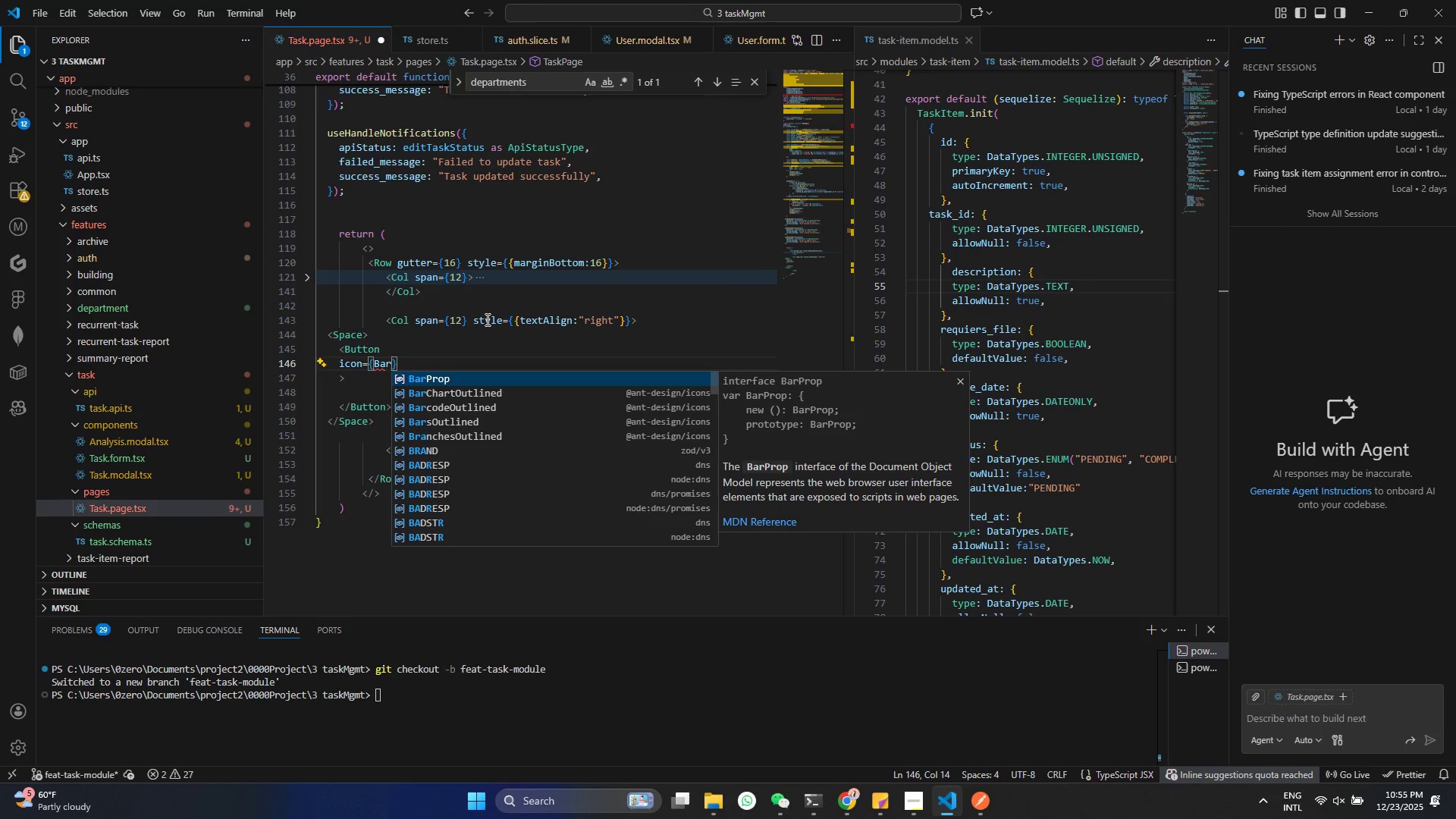 
key(ArrowDown)
 